 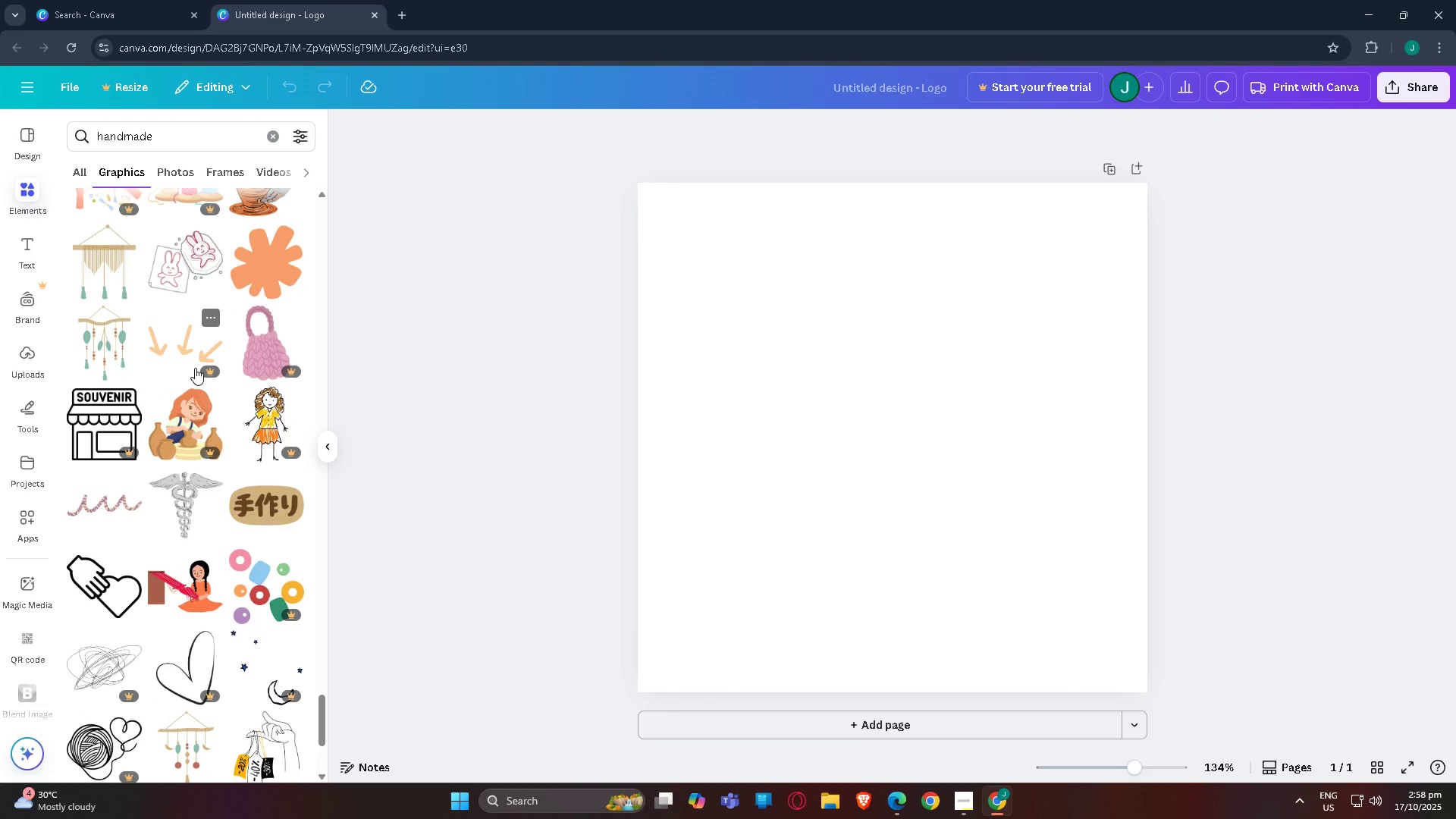 
left_click([260, 249])
 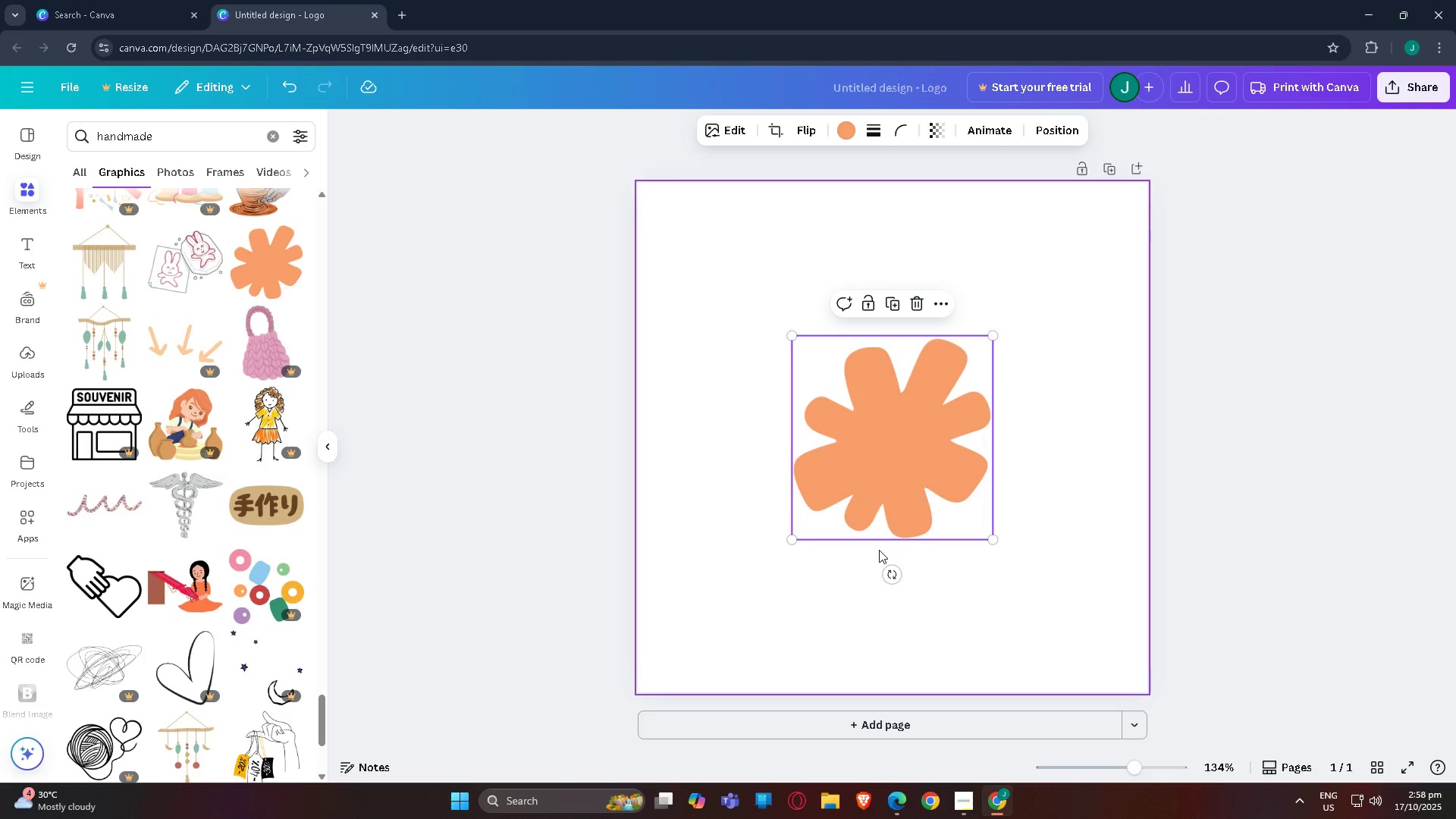 
wait(7.09)
 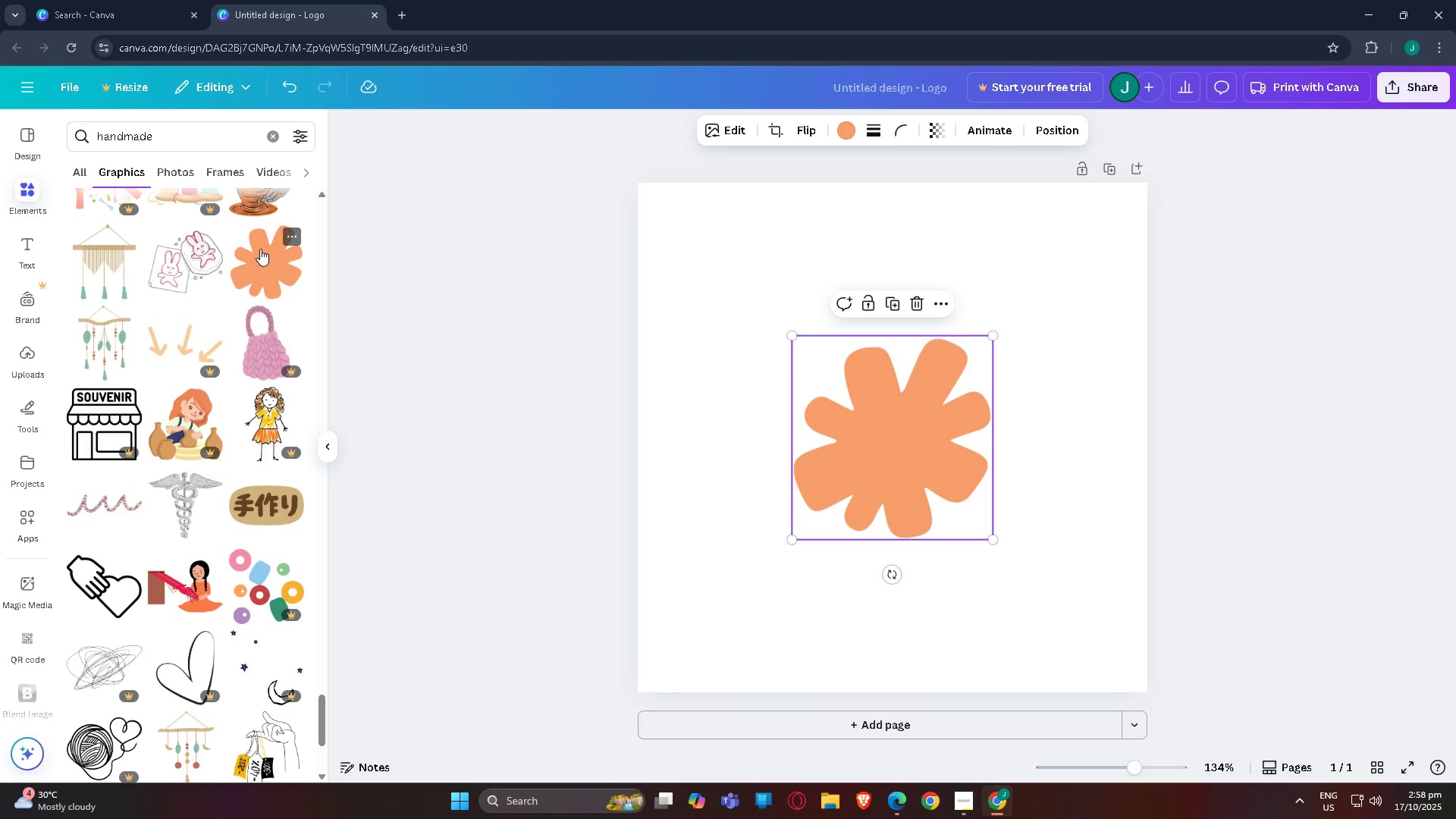 
left_click([780, 133])
 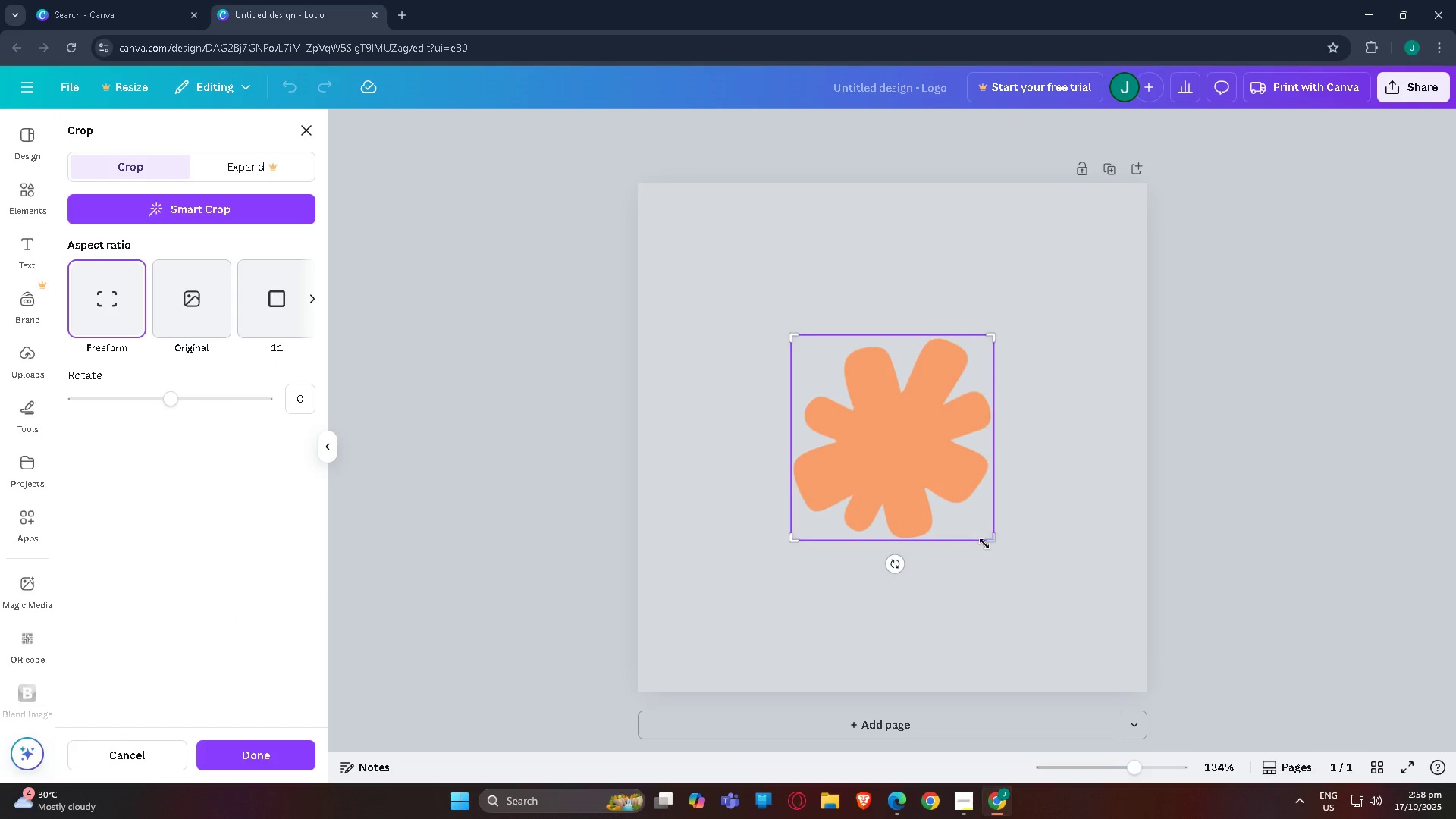 
left_click_drag(start_coordinate=[985, 541], to_coordinate=[988, 440])
 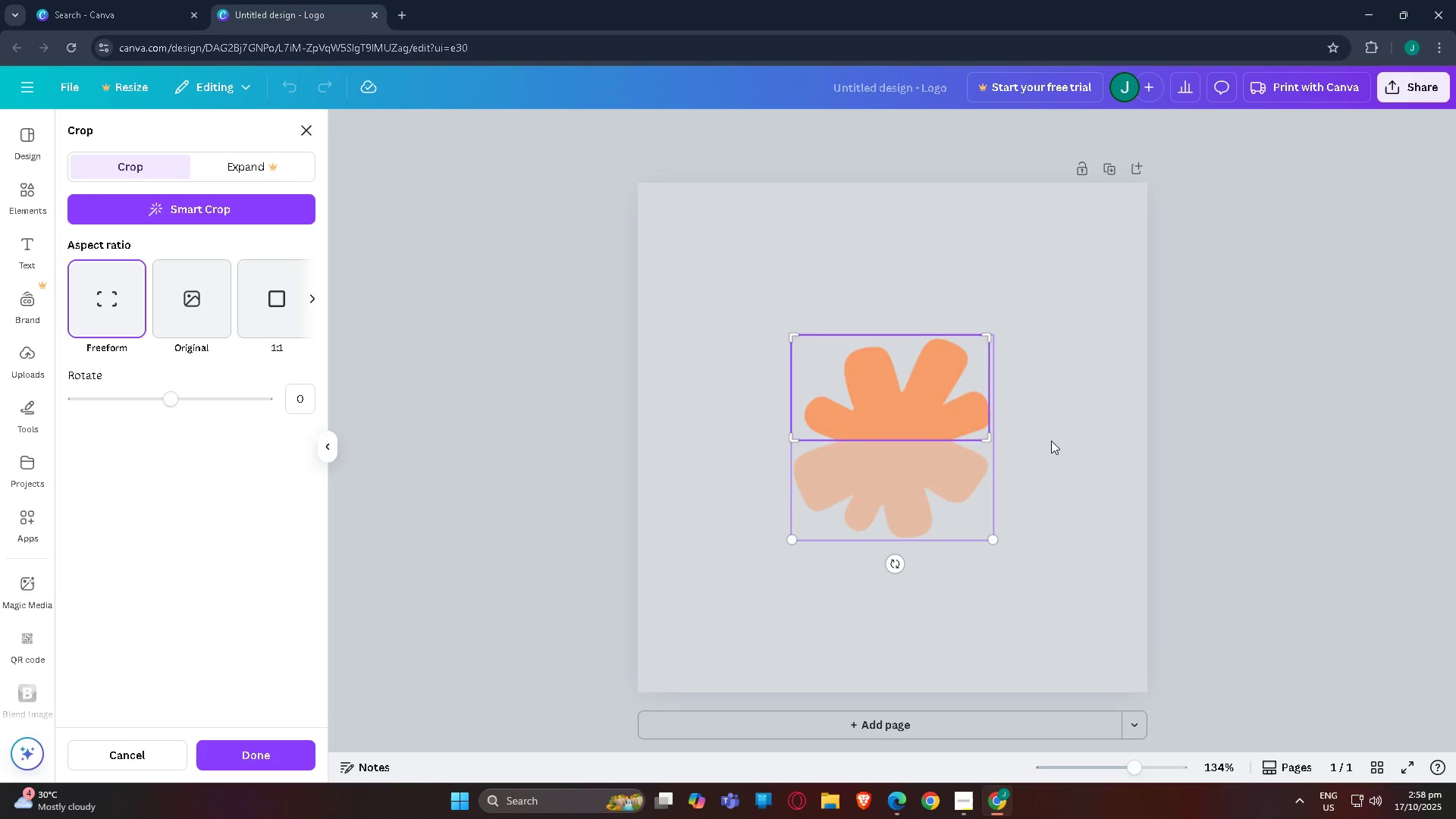 
left_click([1051, 441])
 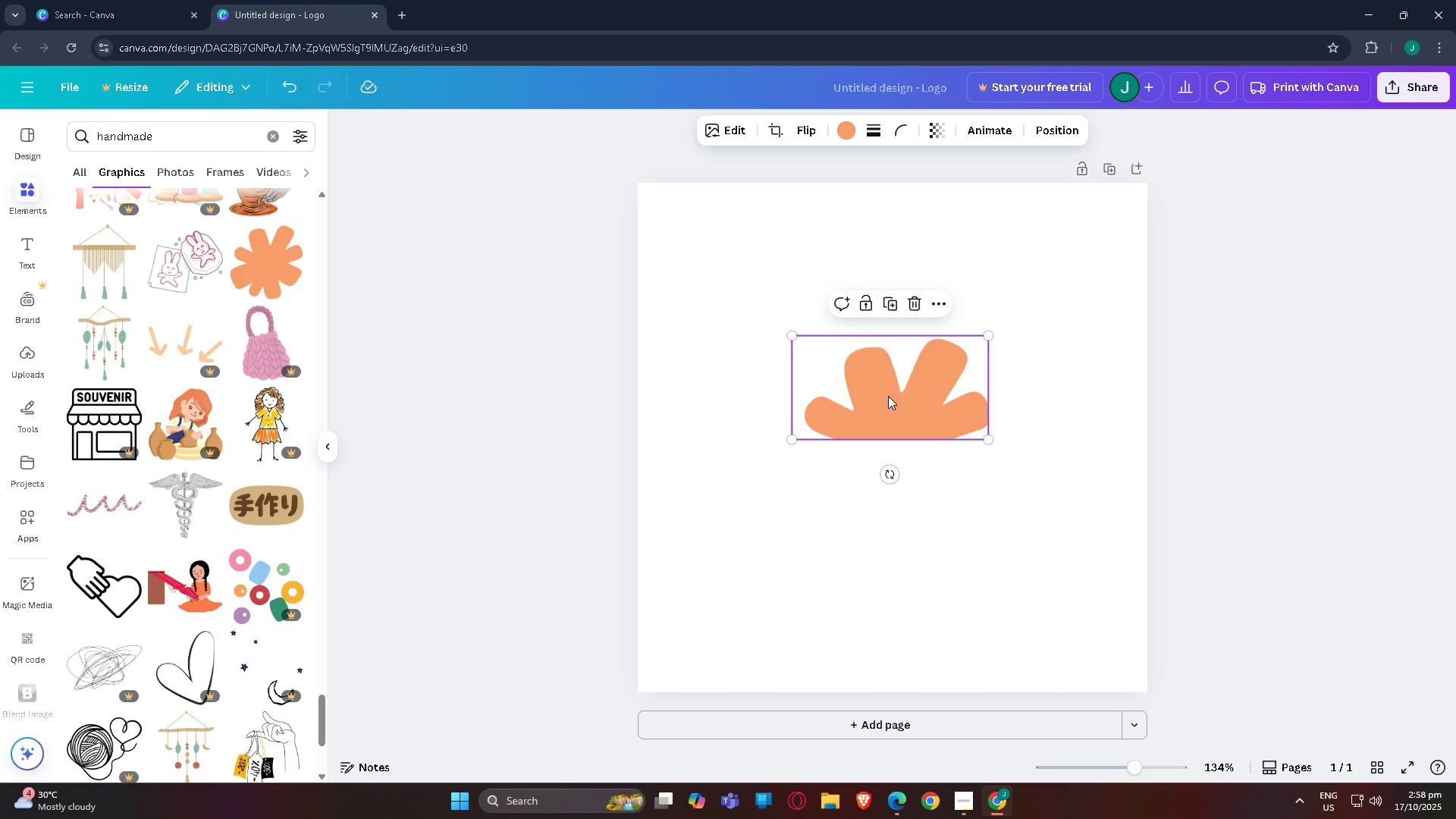 
left_click([888, 396])
 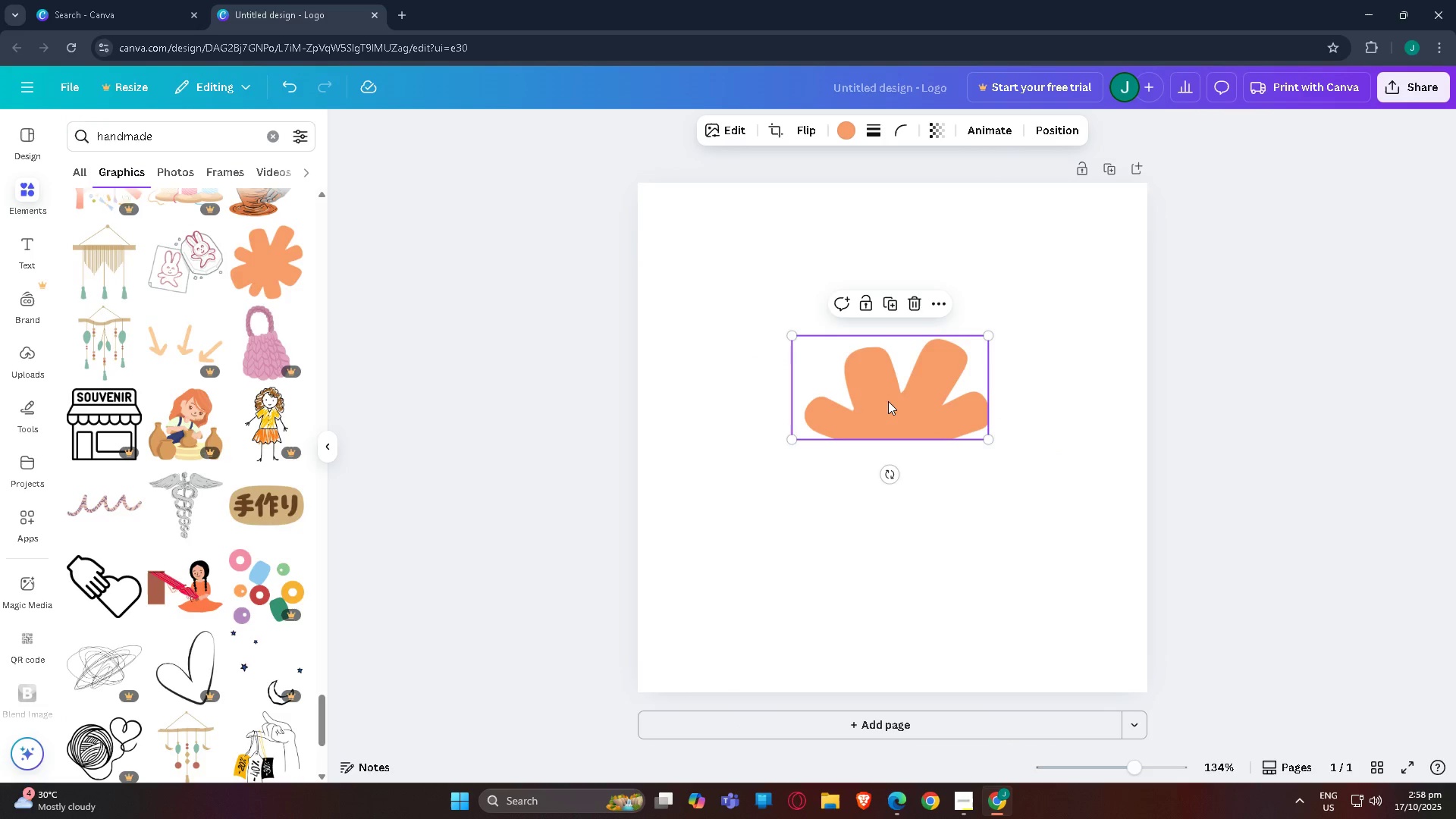 
key(Control+C)
 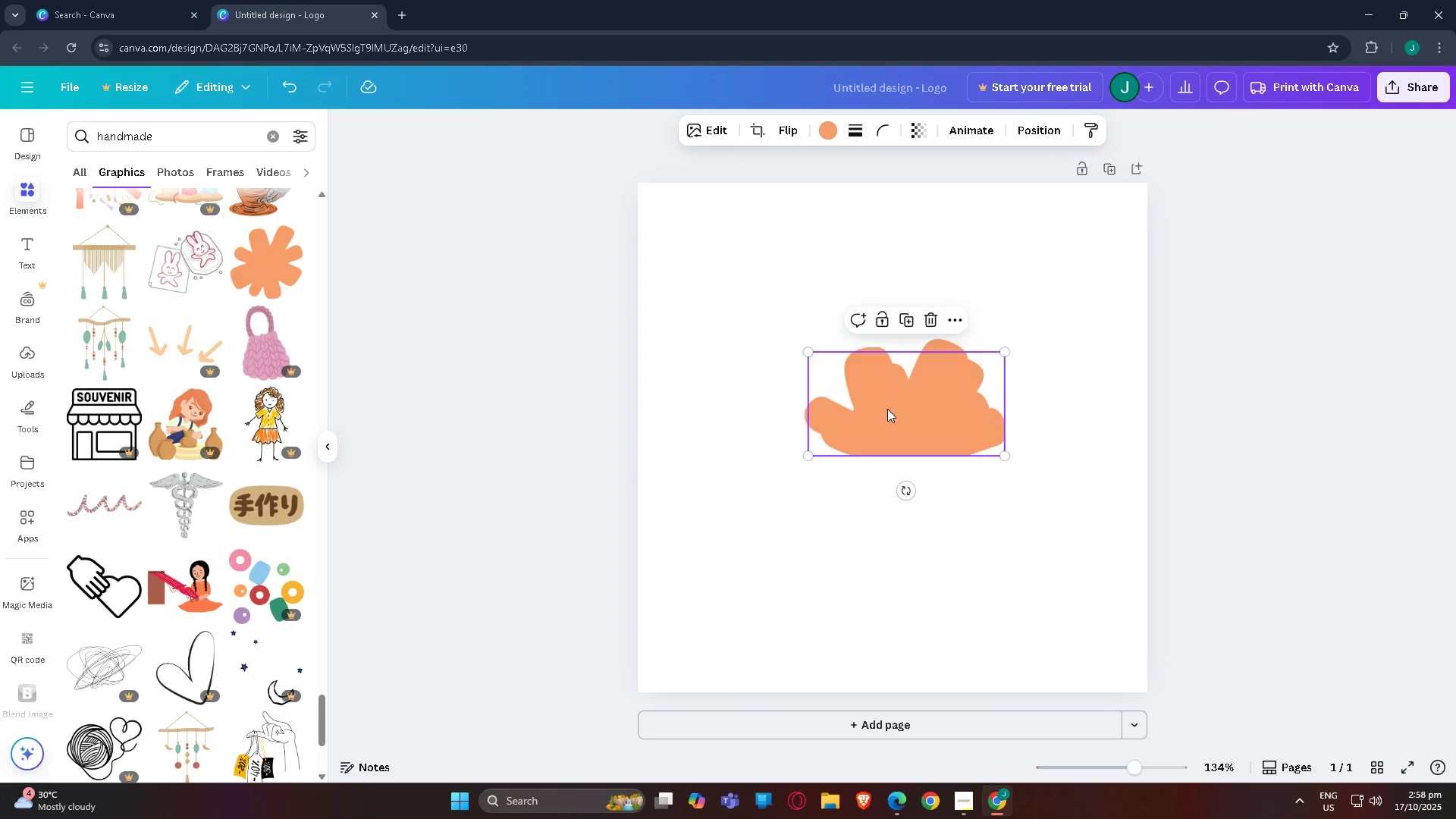 
key(Control+V)
 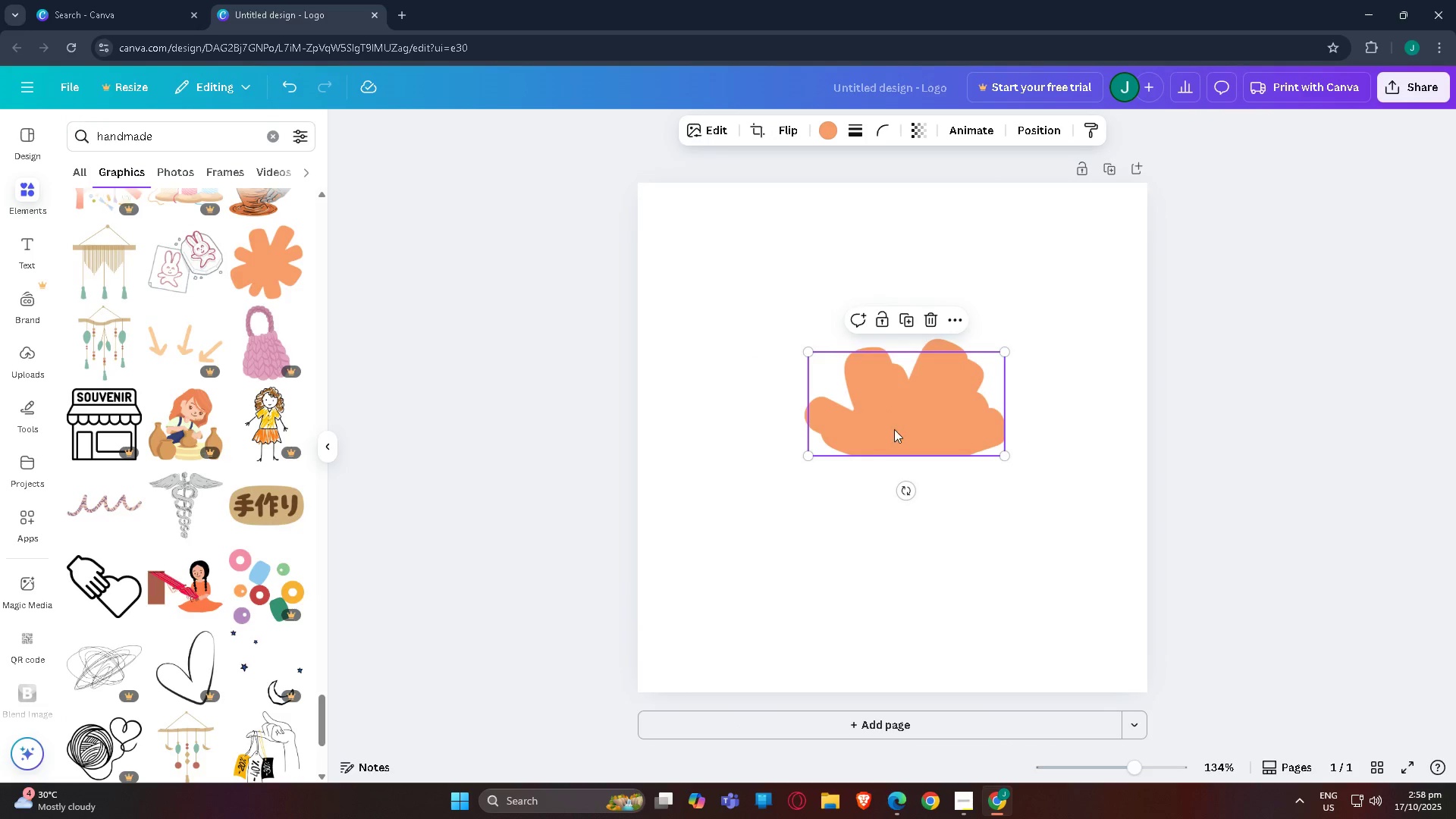 
left_click_drag(start_coordinate=[894, 429], to_coordinate=[889, 500])
 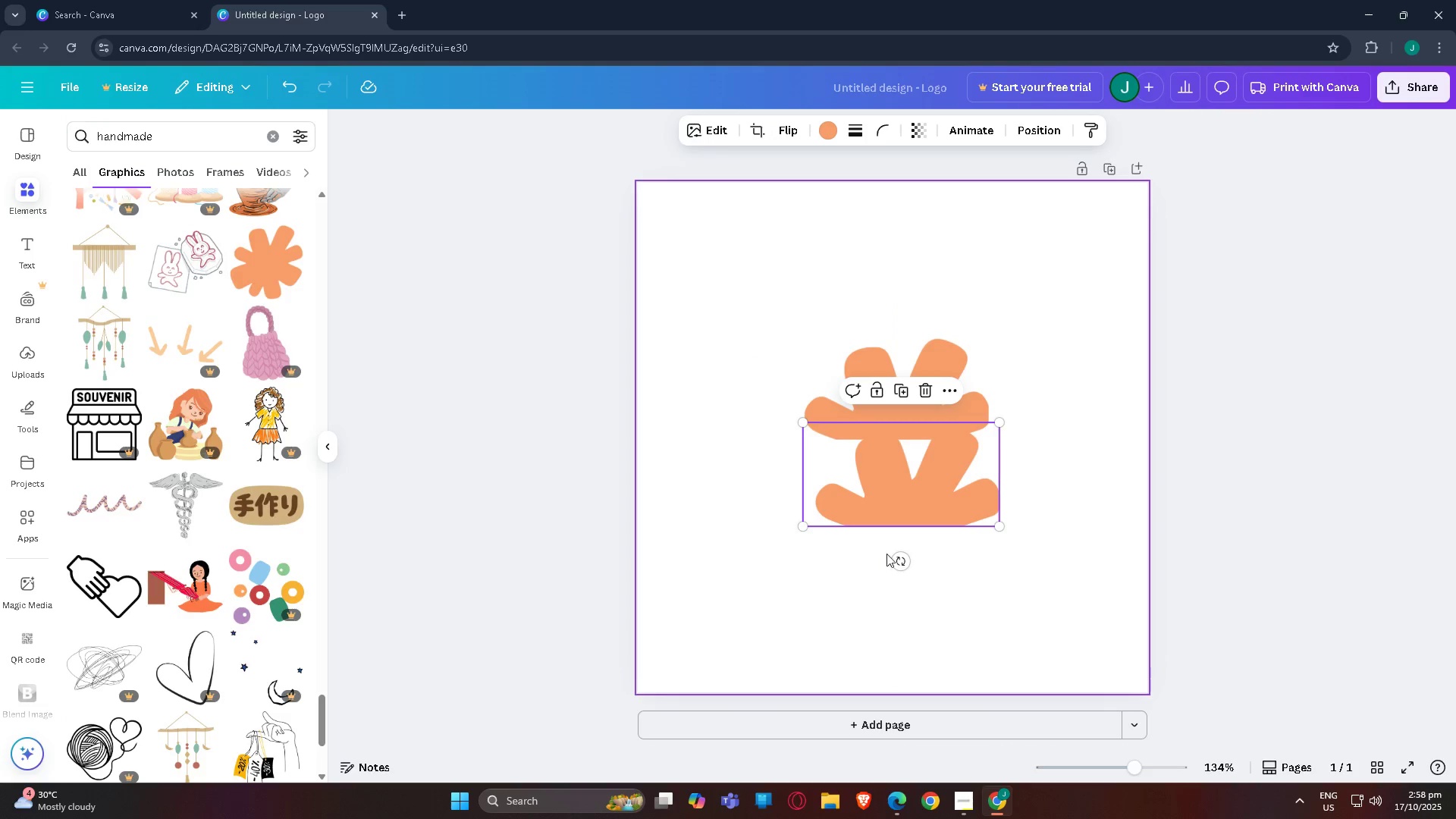 
left_click_drag(start_coordinate=[901, 560], to_coordinate=[915, 318])
 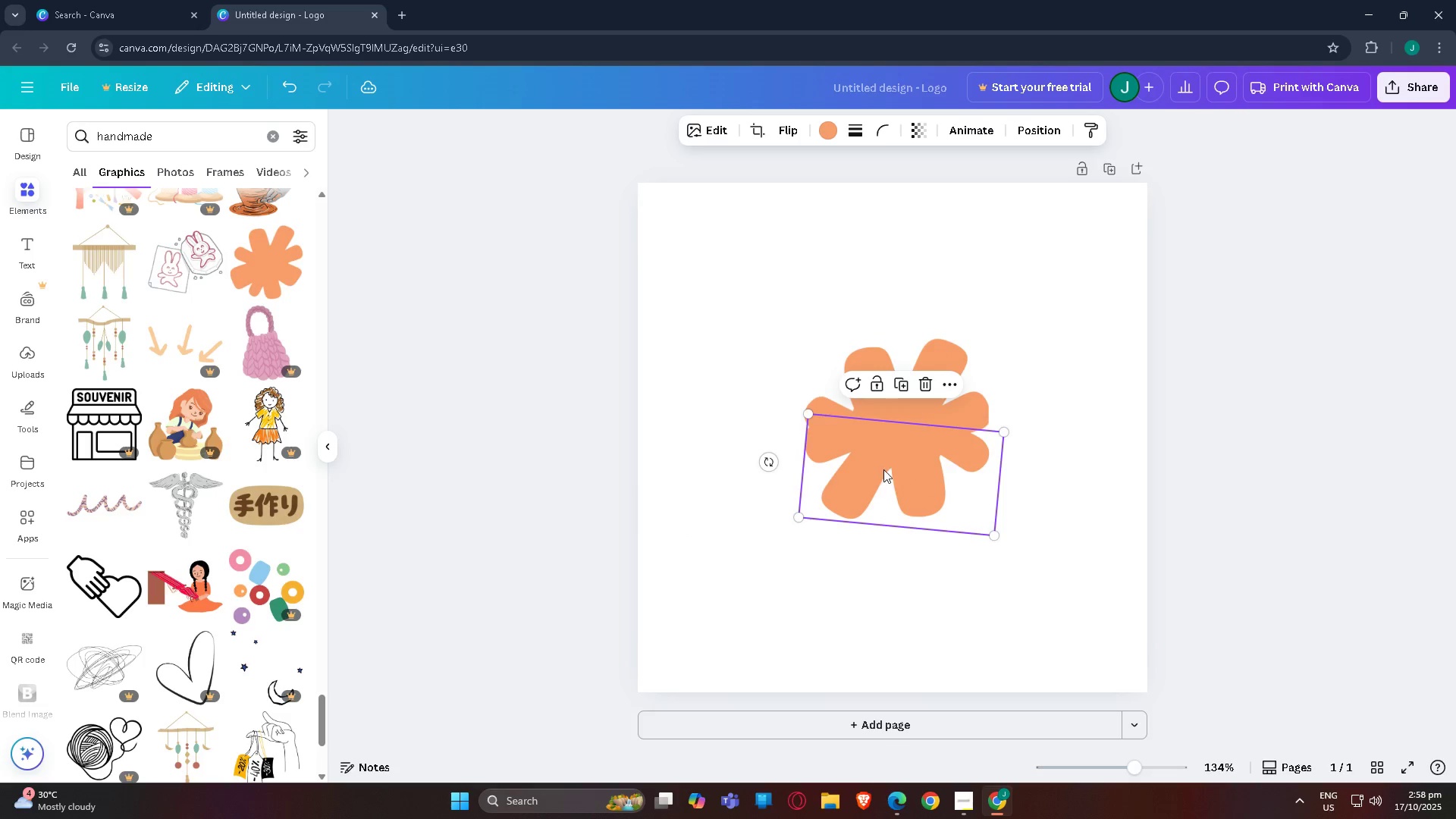 
left_click_drag(start_coordinate=[894, 496], to_coordinate=[891, 507])
 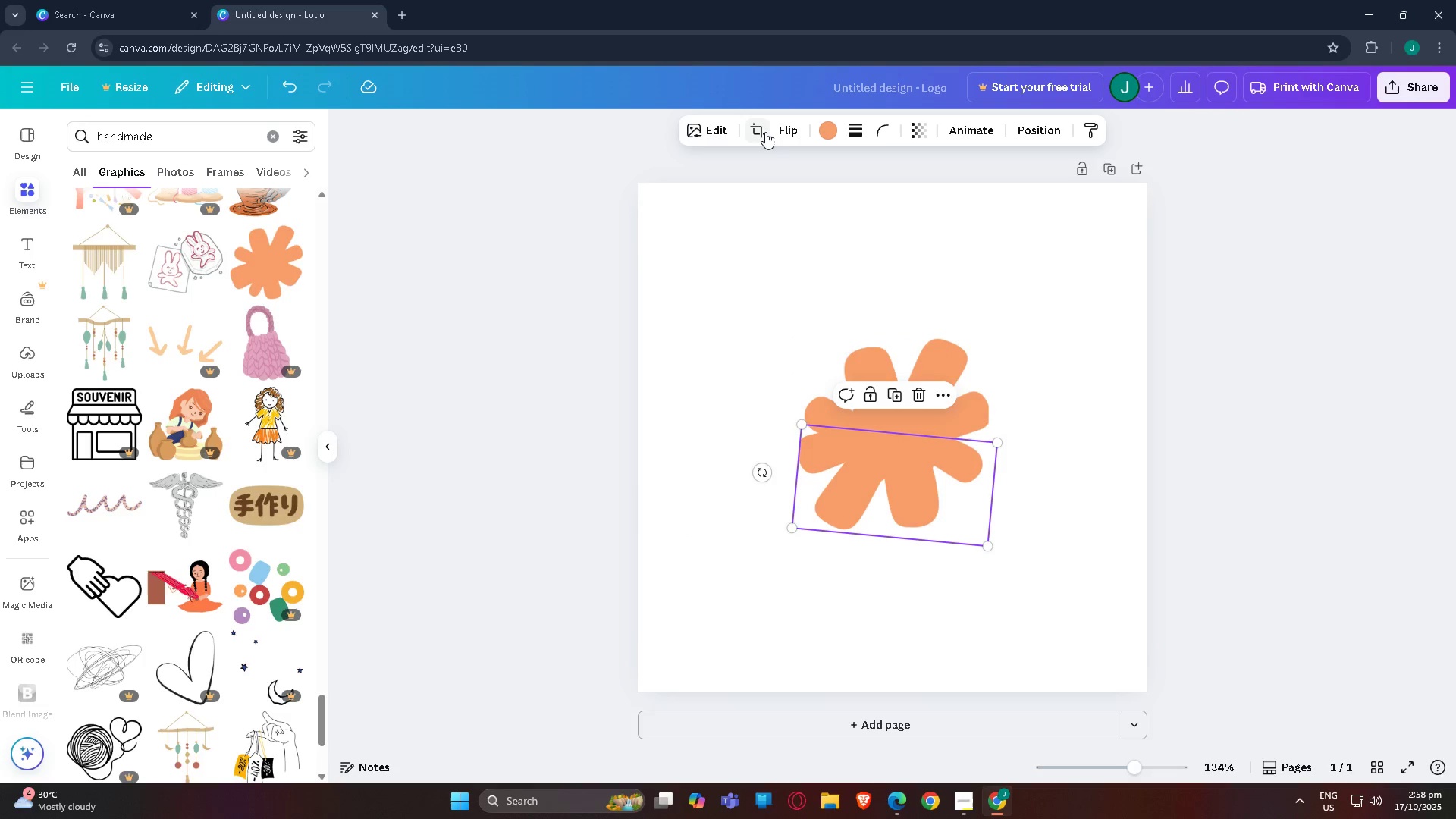 
left_click([754, 129])
 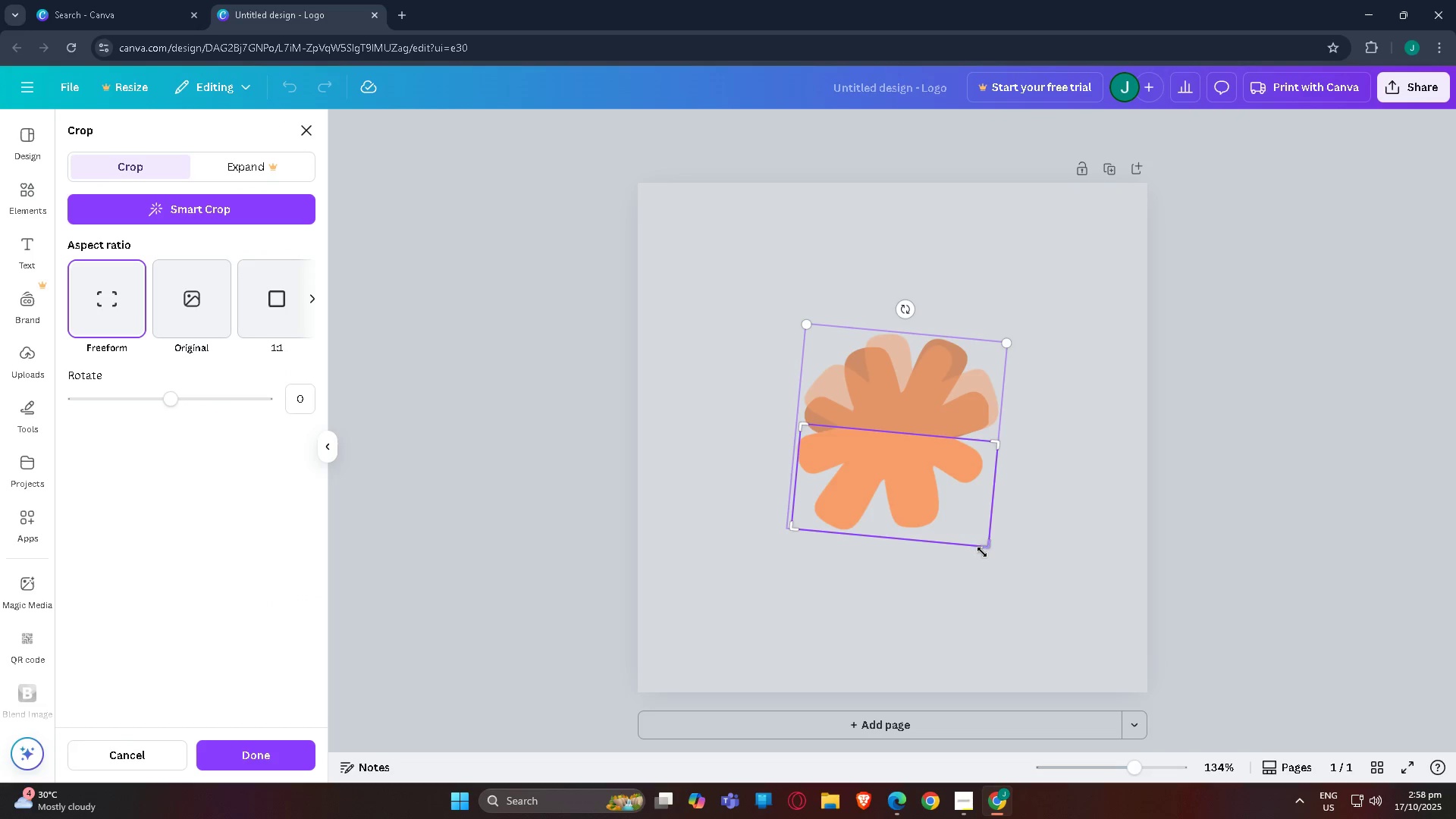 
left_click_drag(start_coordinate=[984, 552], to_coordinate=[990, 458])
 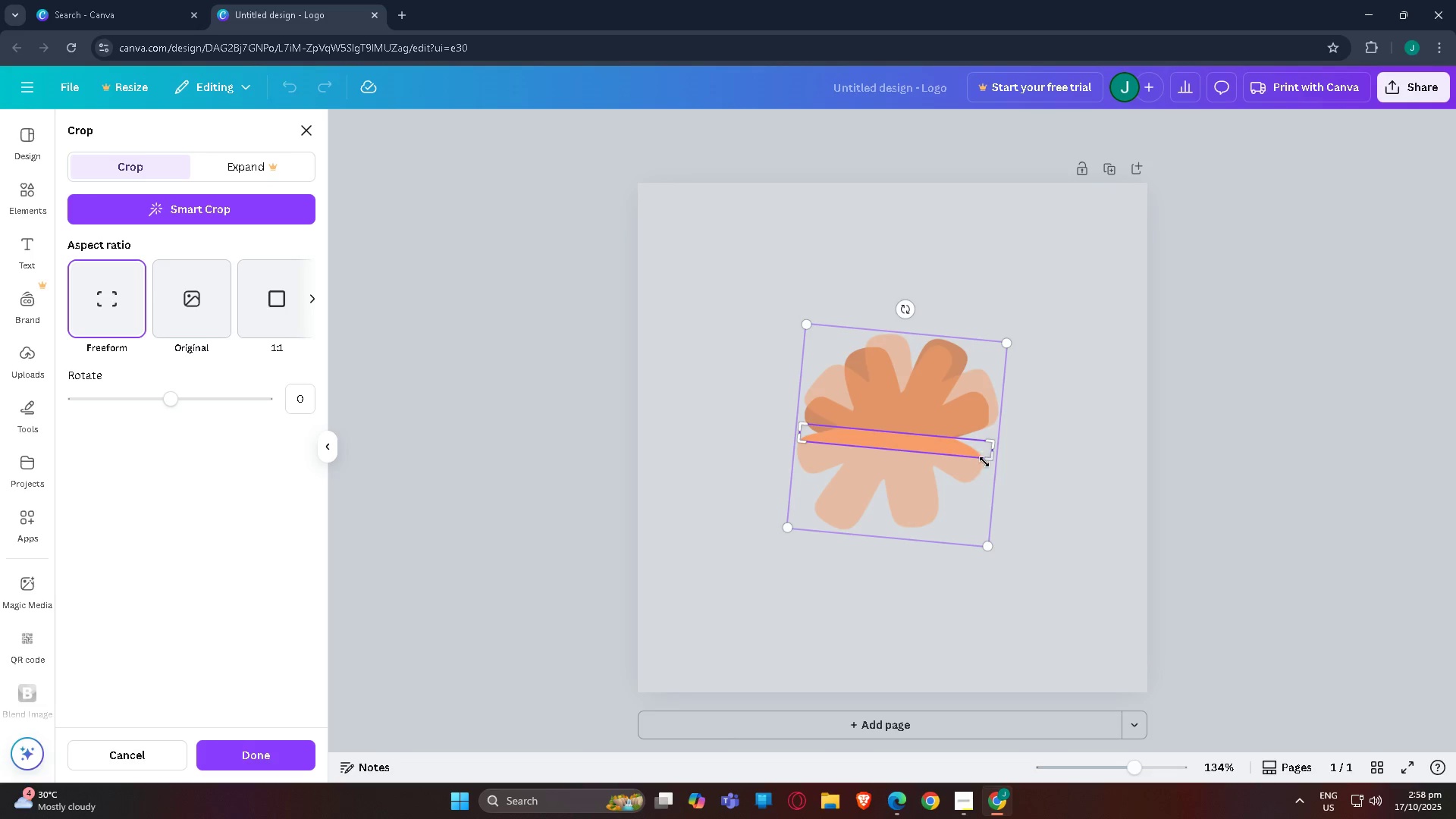 
left_click_drag(start_coordinate=[987, 462], to_coordinate=[987, 470])
 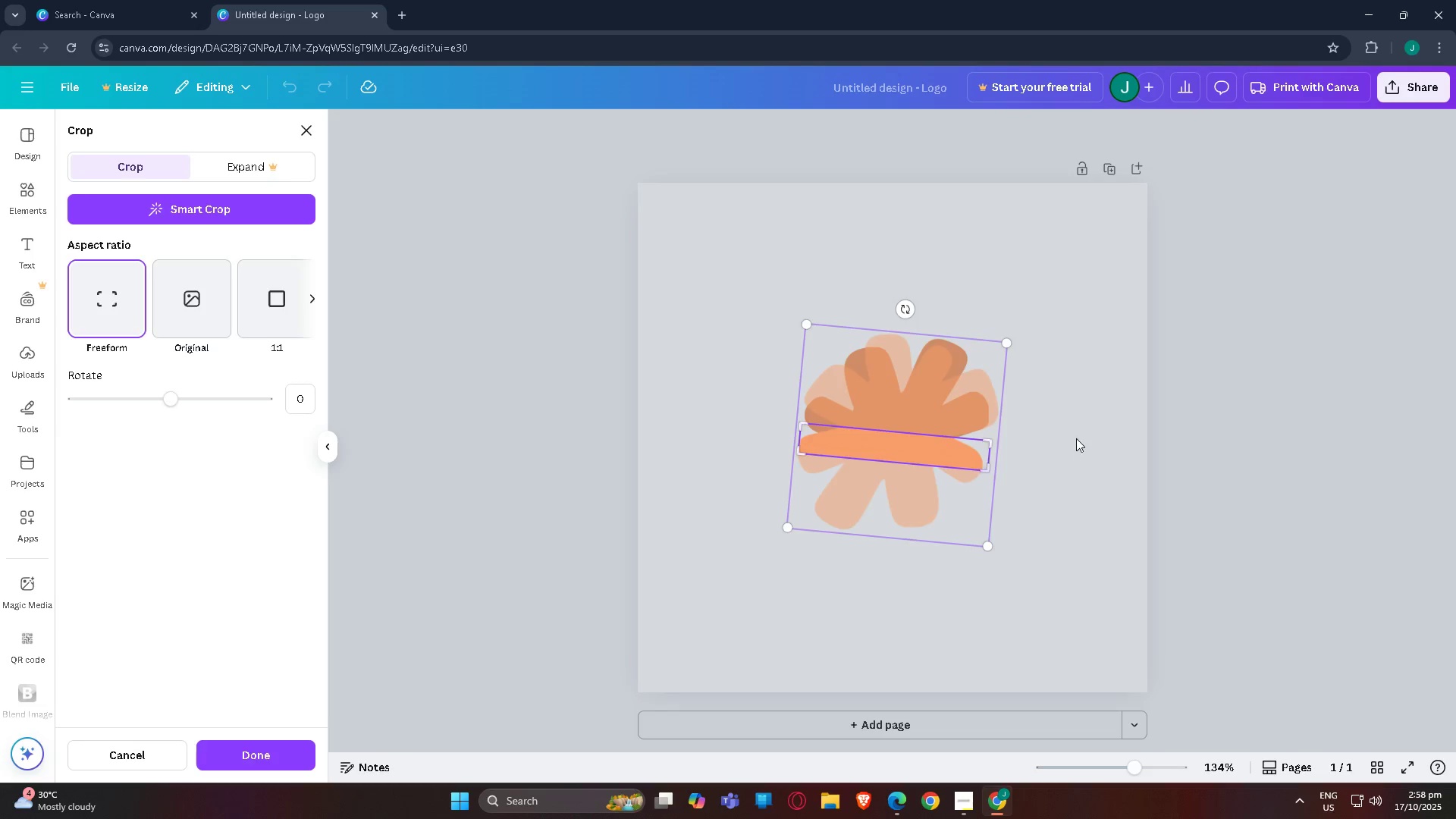 
left_click([1076, 438])
 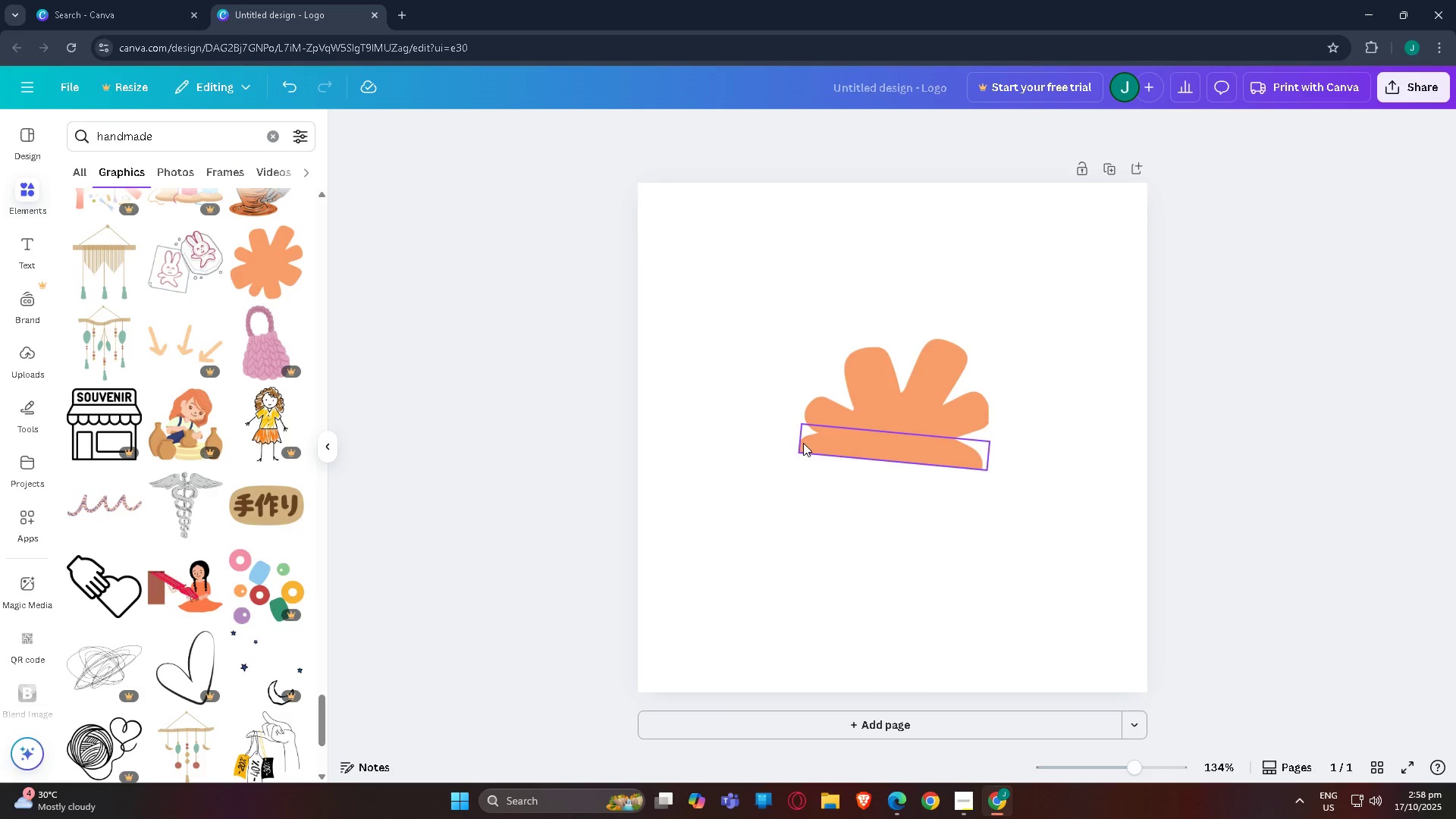 
left_click_drag(start_coordinate=[828, 450], to_coordinate=[847, 450])
 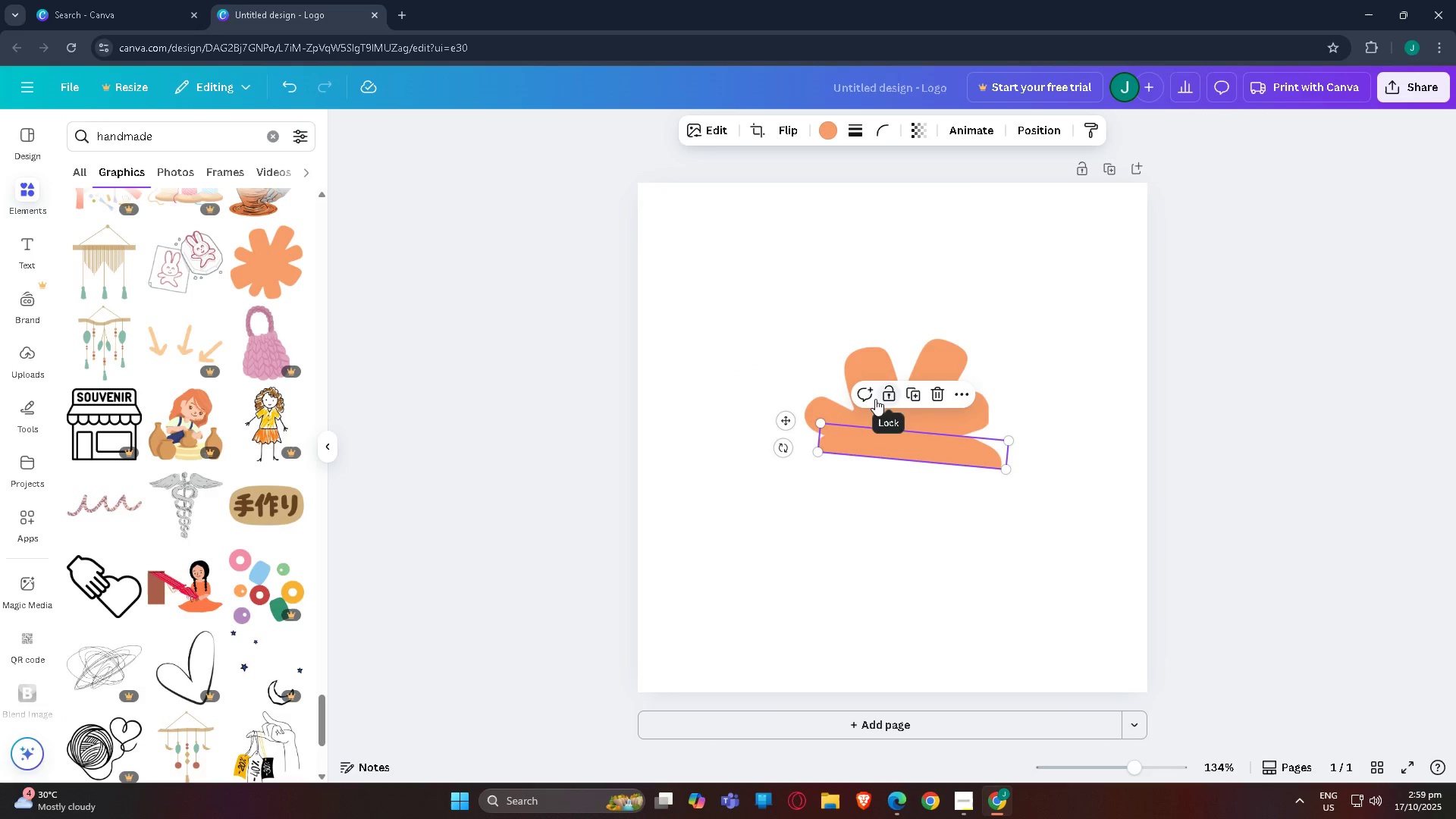 
left_click_drag(start_coordinate=[817, 422], to_coordinate=[874, 440])
 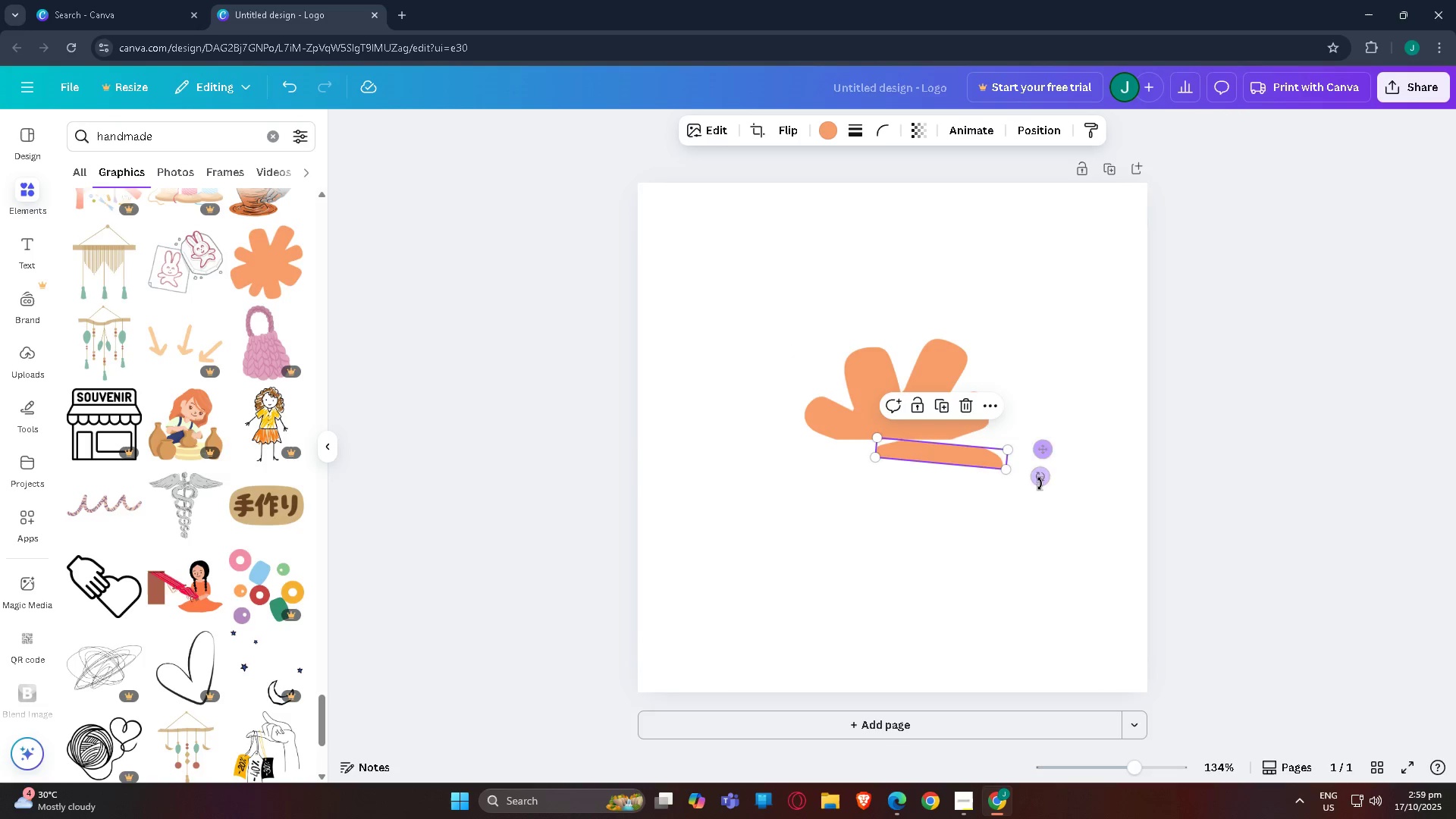 
left_click_drag(start_coordinate=[1039, 485], to_coordinate=[1034, 488])
 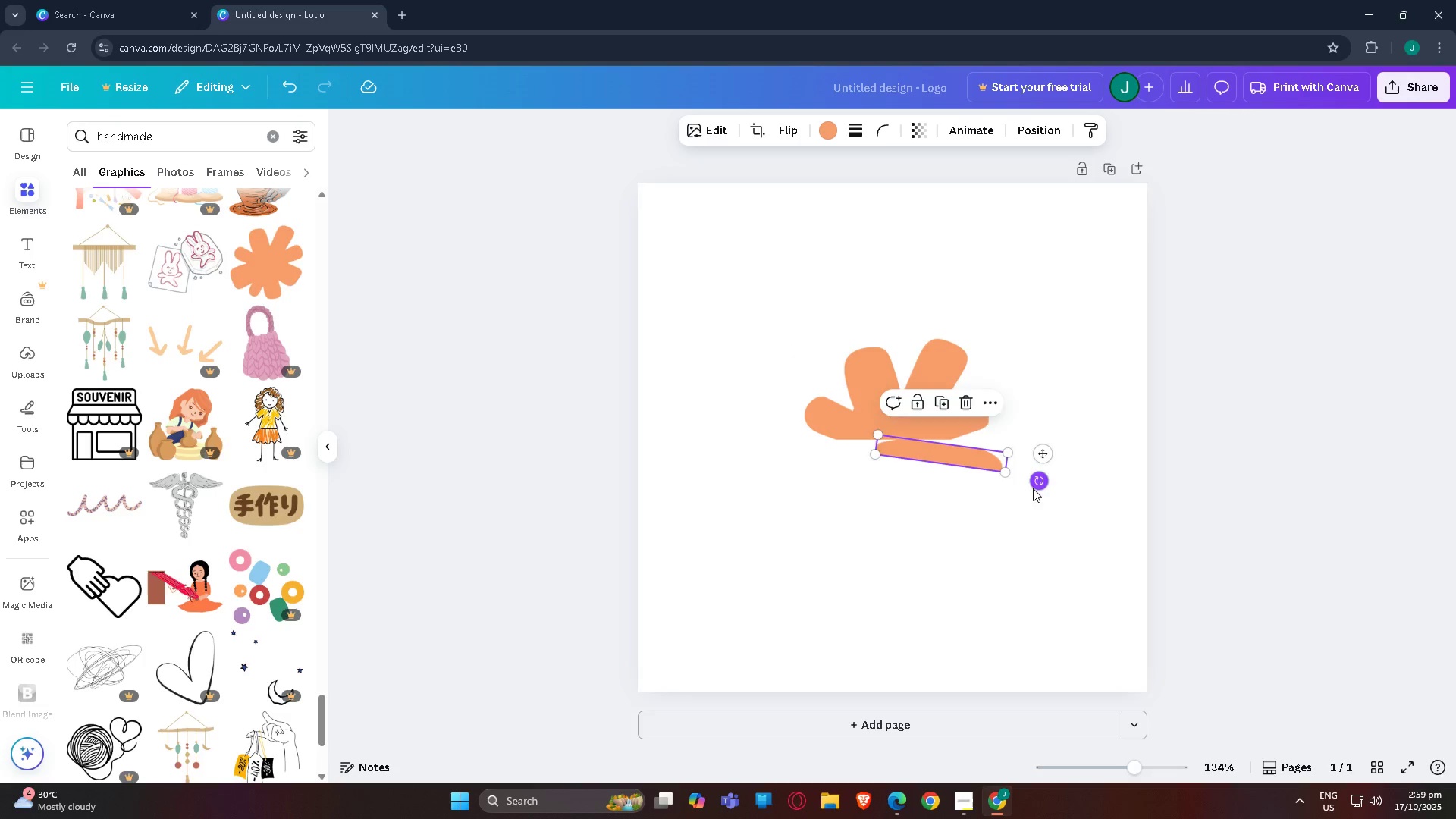 
left_click_drag(start_coordinate=[1034, 488], to_coordinate=[774, 440])
 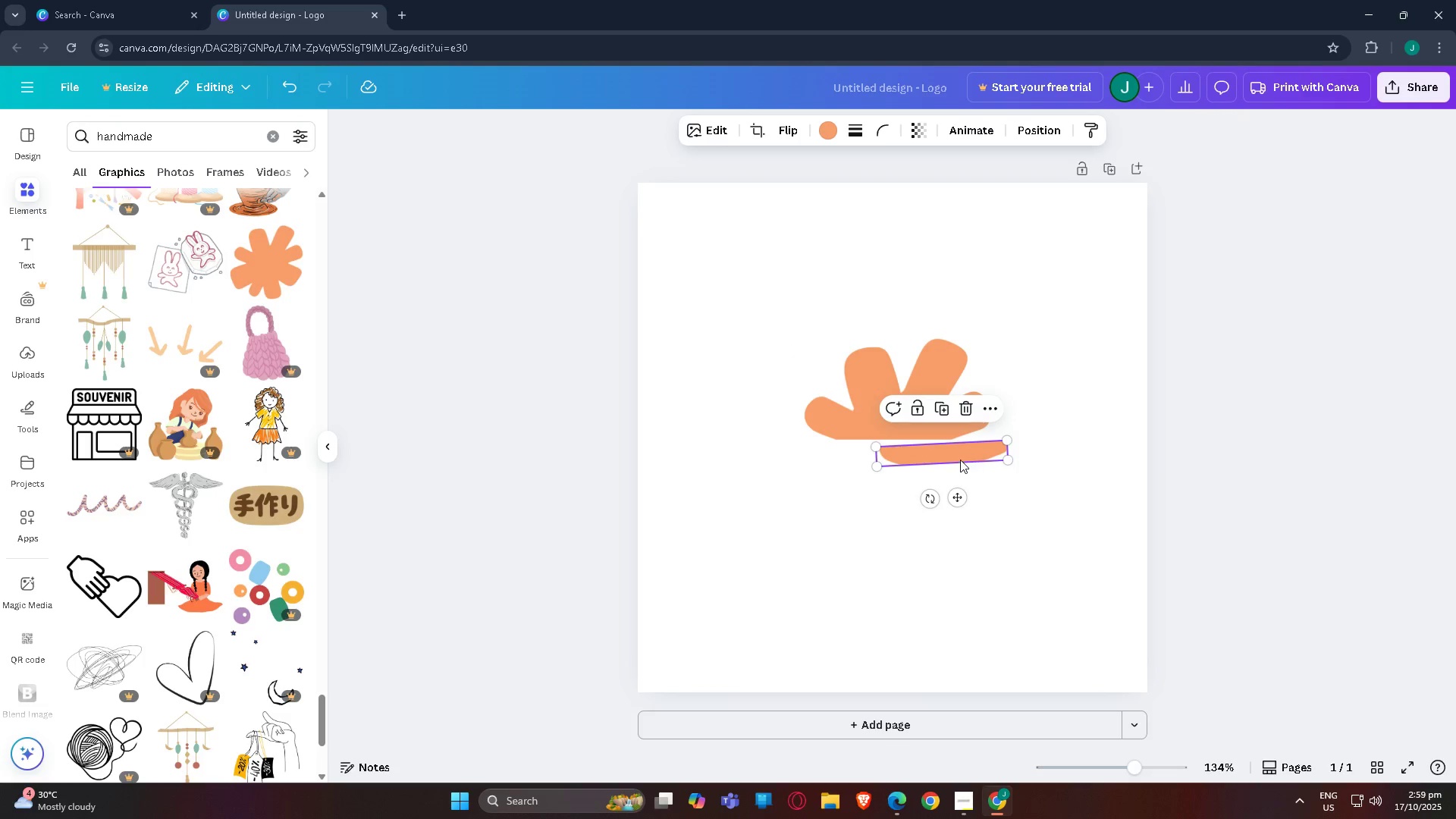 
left_click_drag(start_coordinate=[959, 460], to_coordinate=[916, 452])
 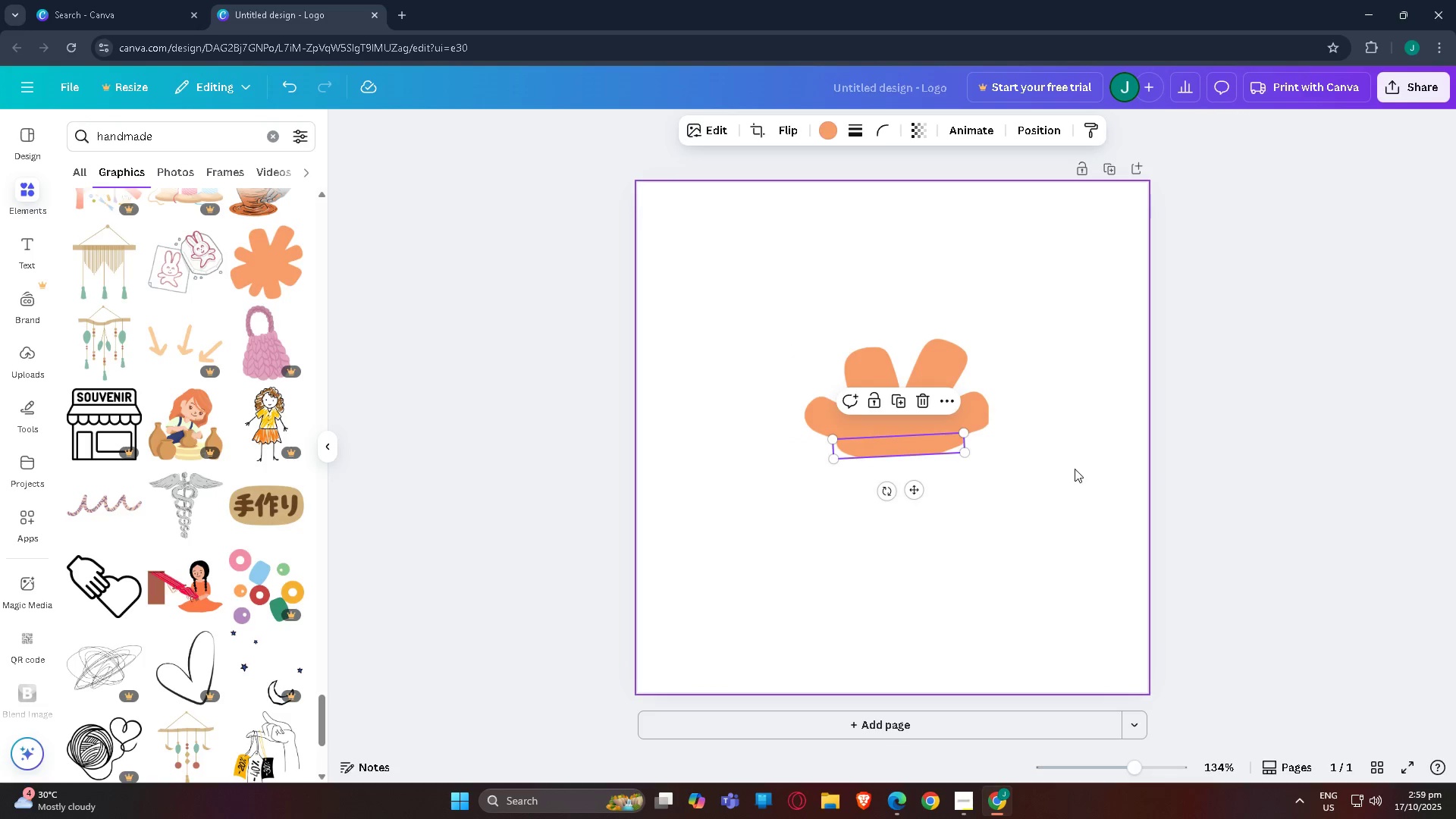 
left_click([1075, 469])
 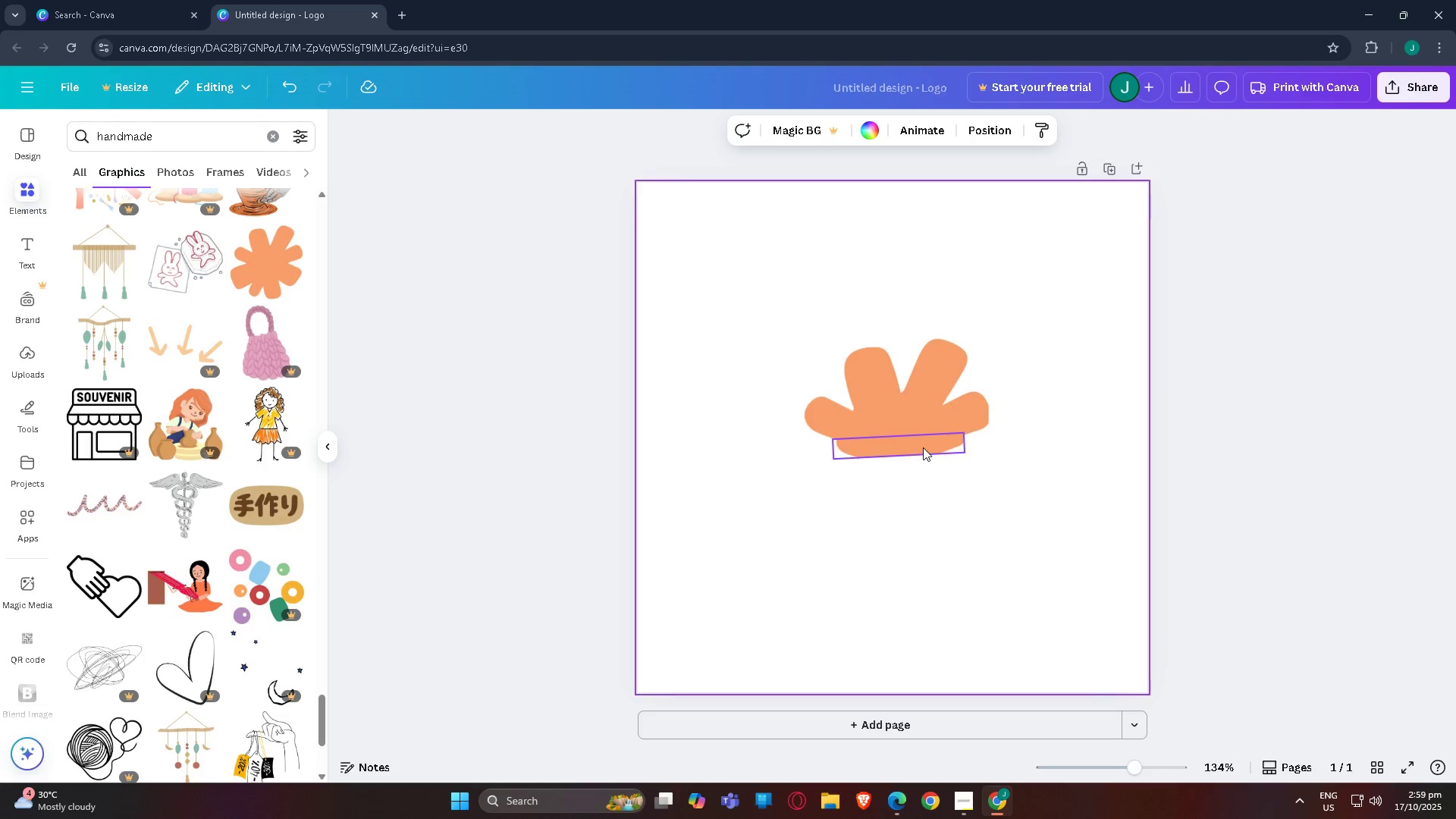 
left_click([923, 447])
 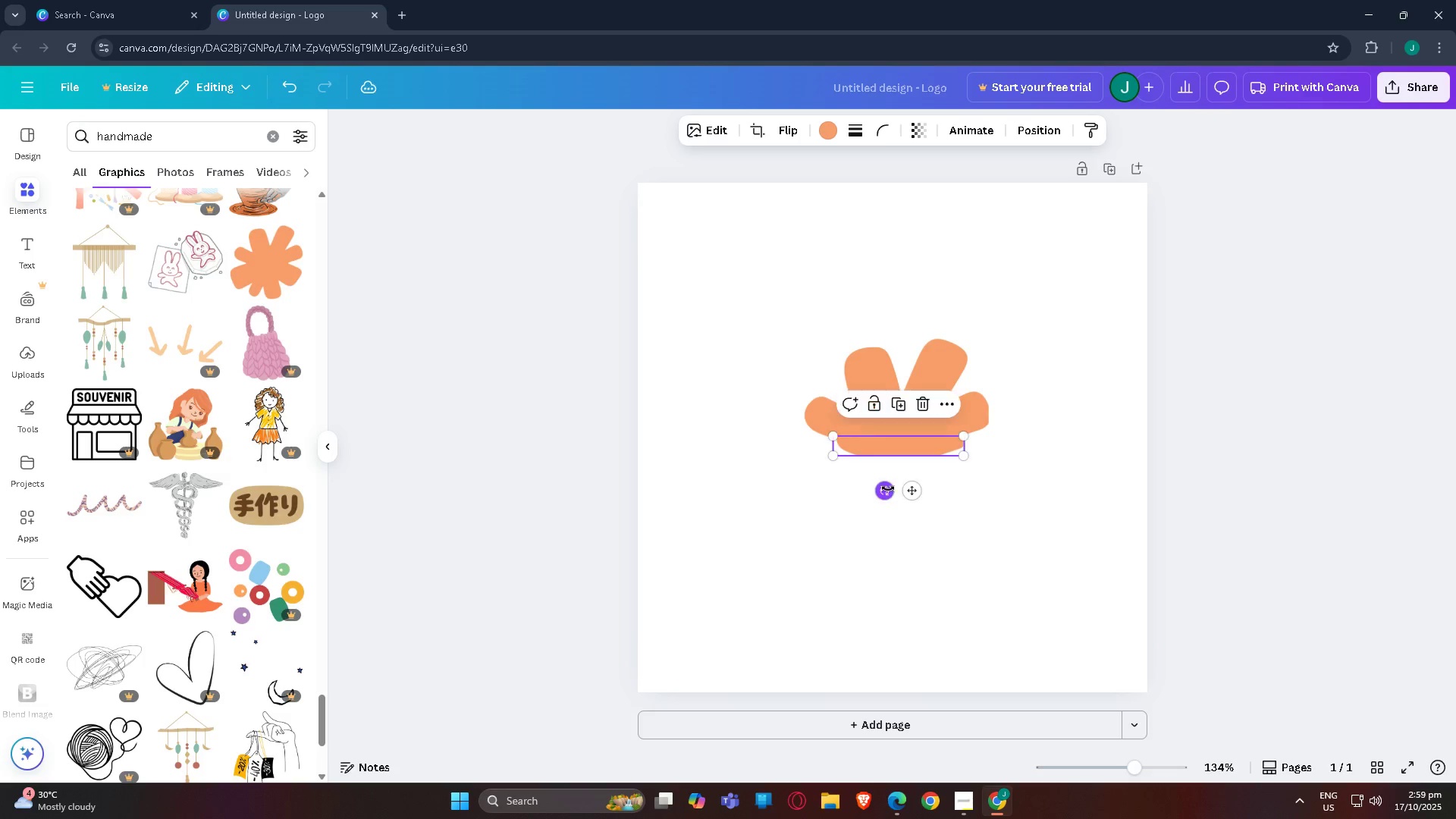 
left_click_drag(start_coordinate=[909, 455], to_coordinate=[909, 446])
 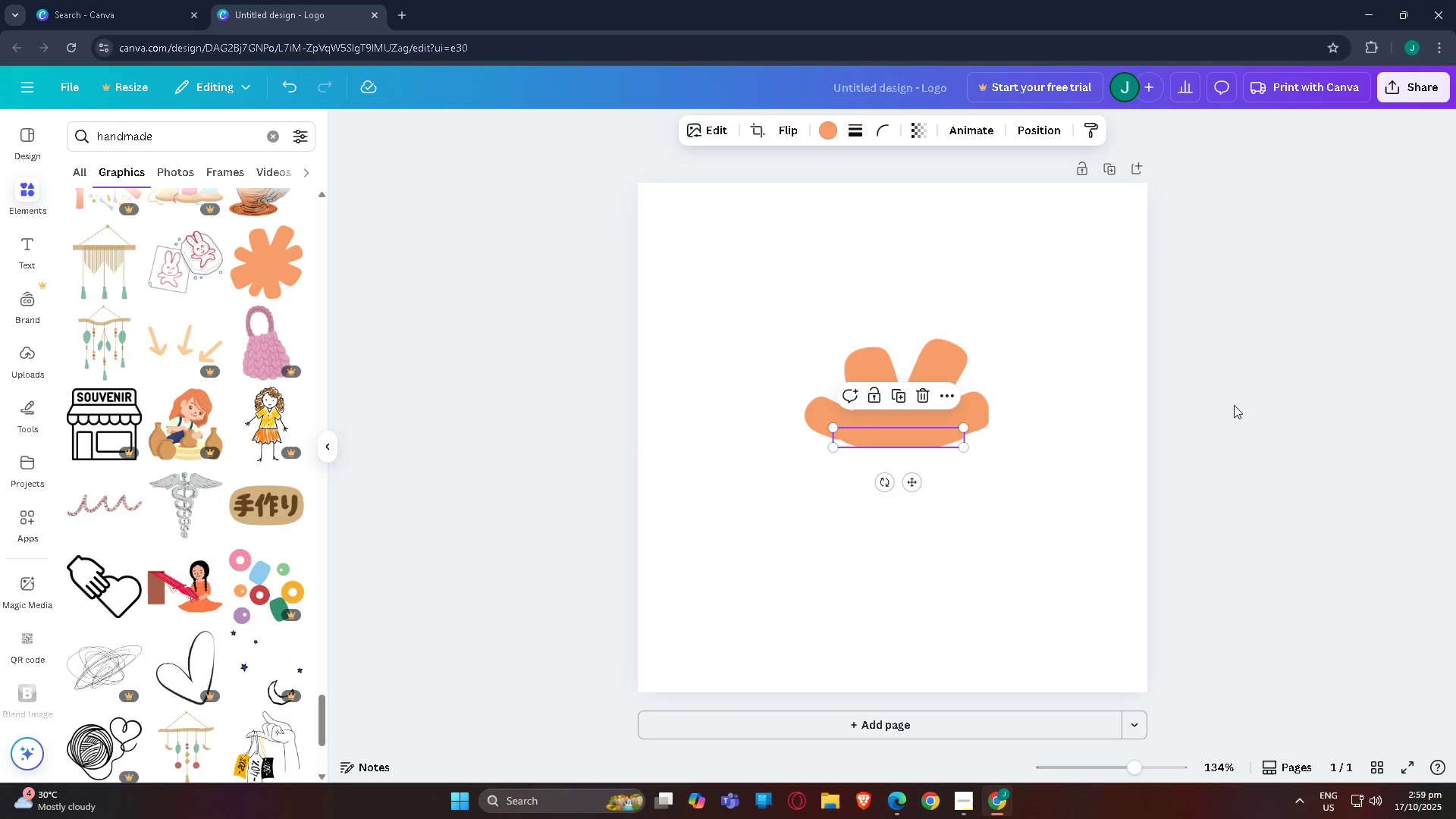 
left_click([1234, 405])
 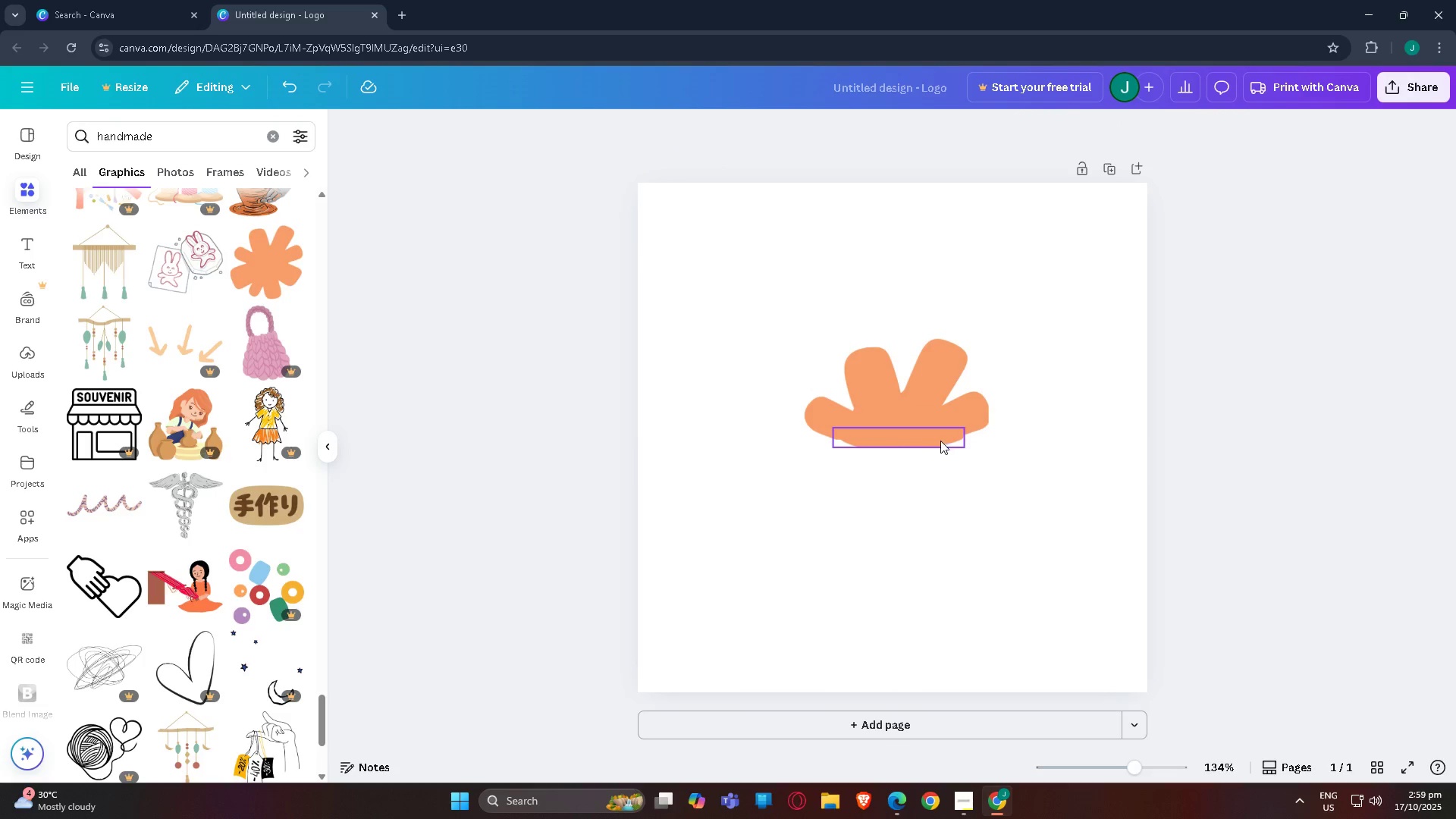 
left_click_drag(start_coordinate=[909, 440], to_coordinate=[904, 497])
 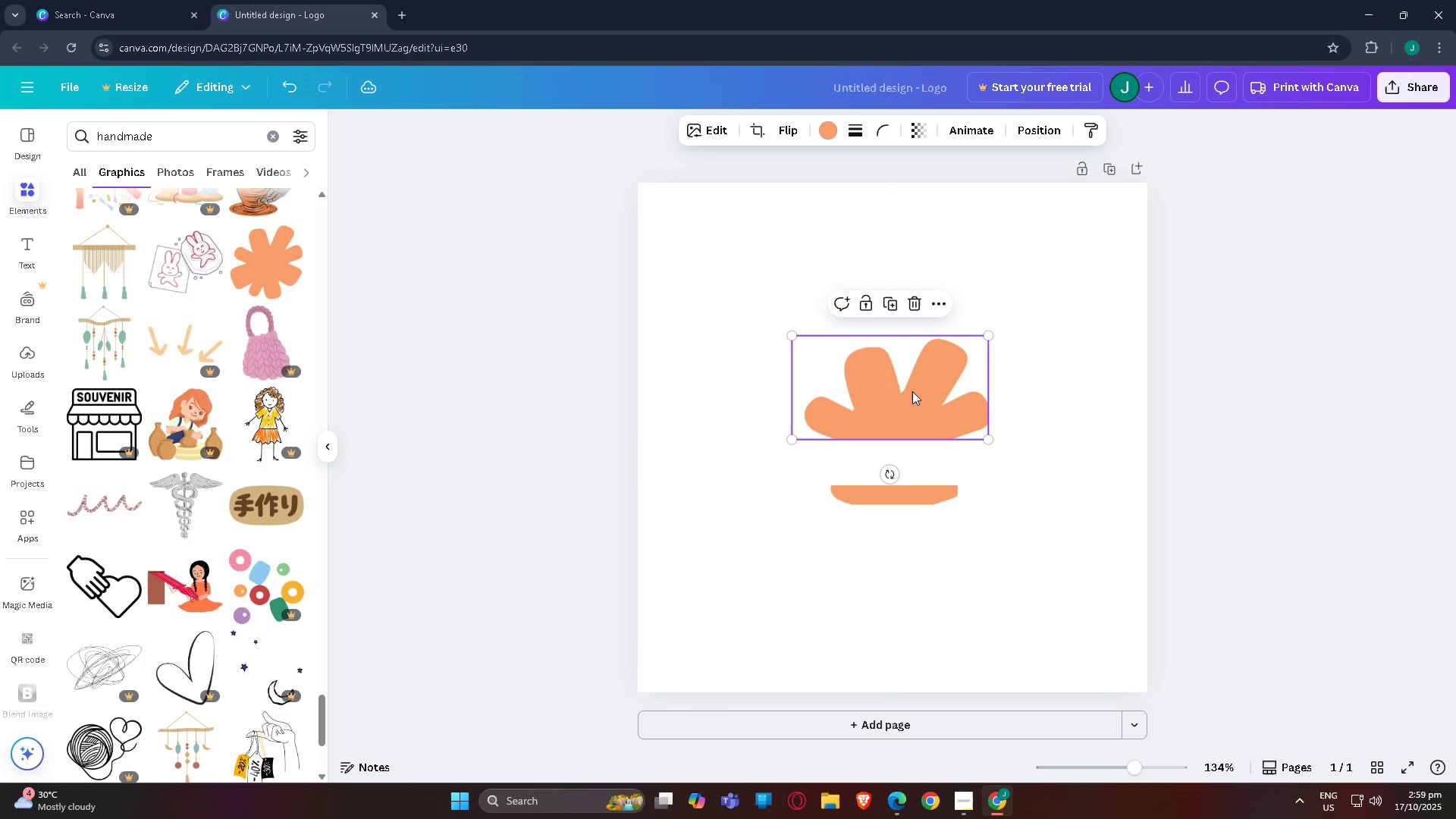 
left_click([912, 391])
 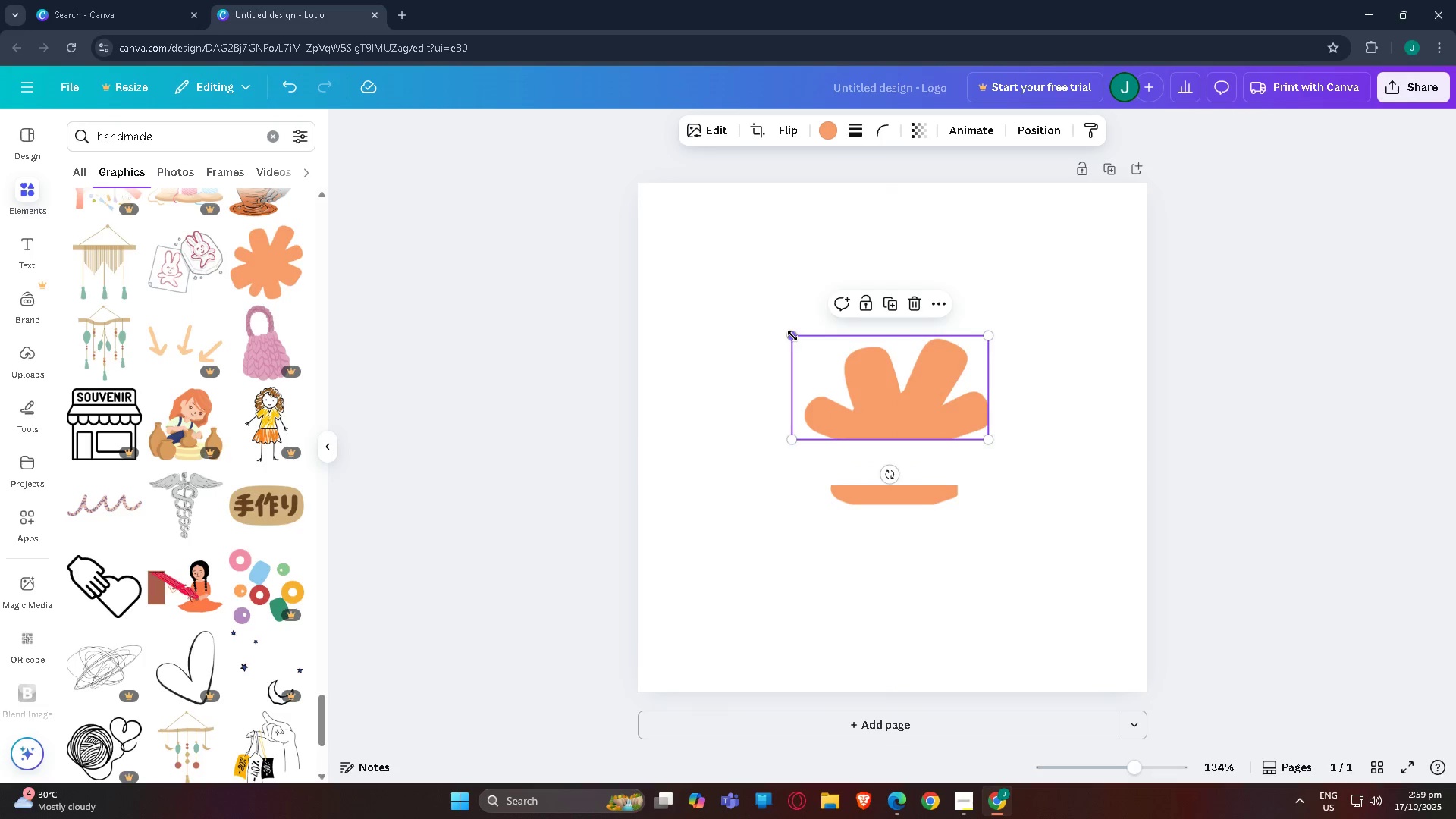 
left_click_drag(start_coordinate=[792, 336], to_coordinate=[764, 322])
 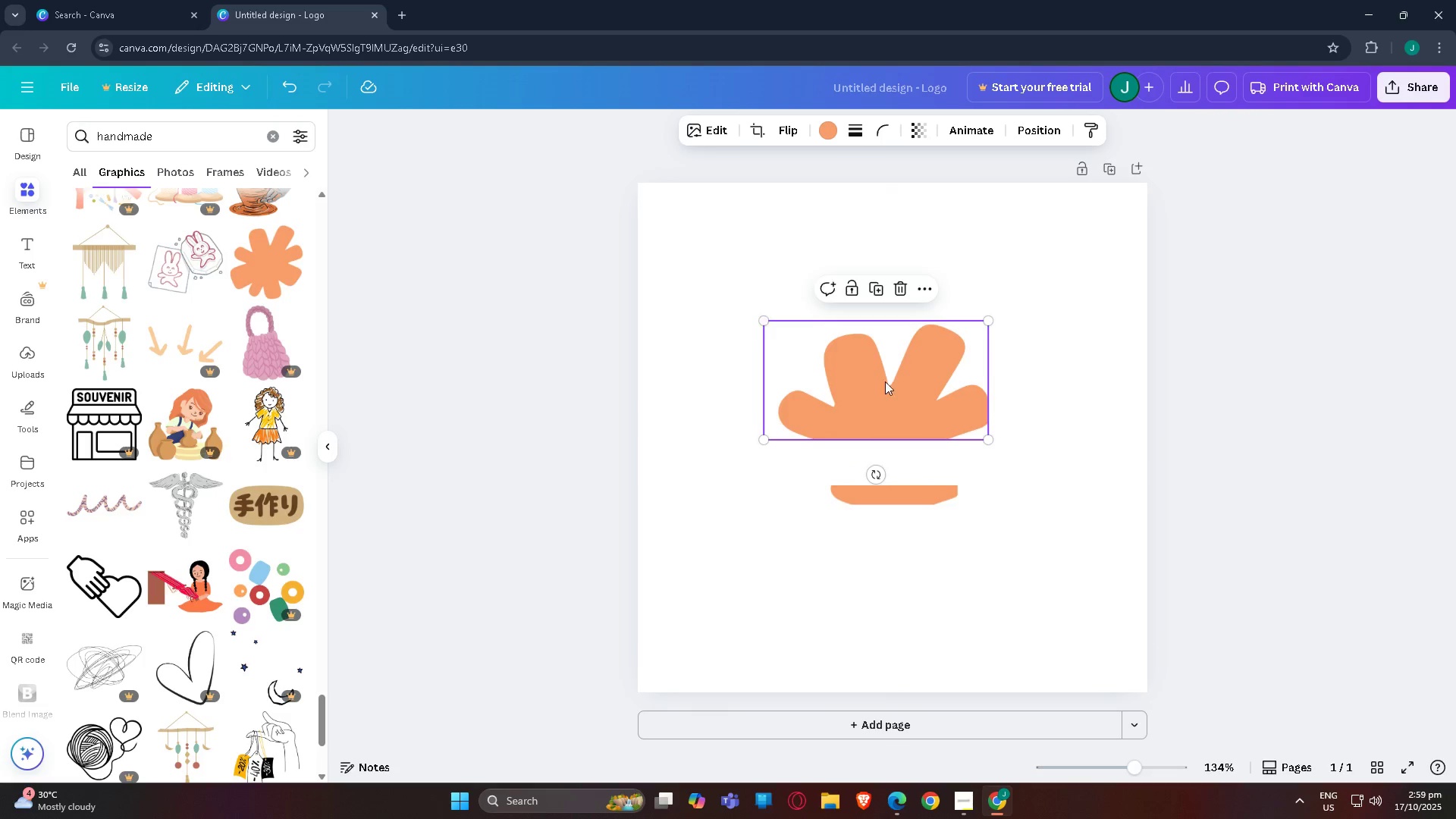 
left_click_drag(start_coordinate=[888, 384], to_coordinate=[895, 370])
 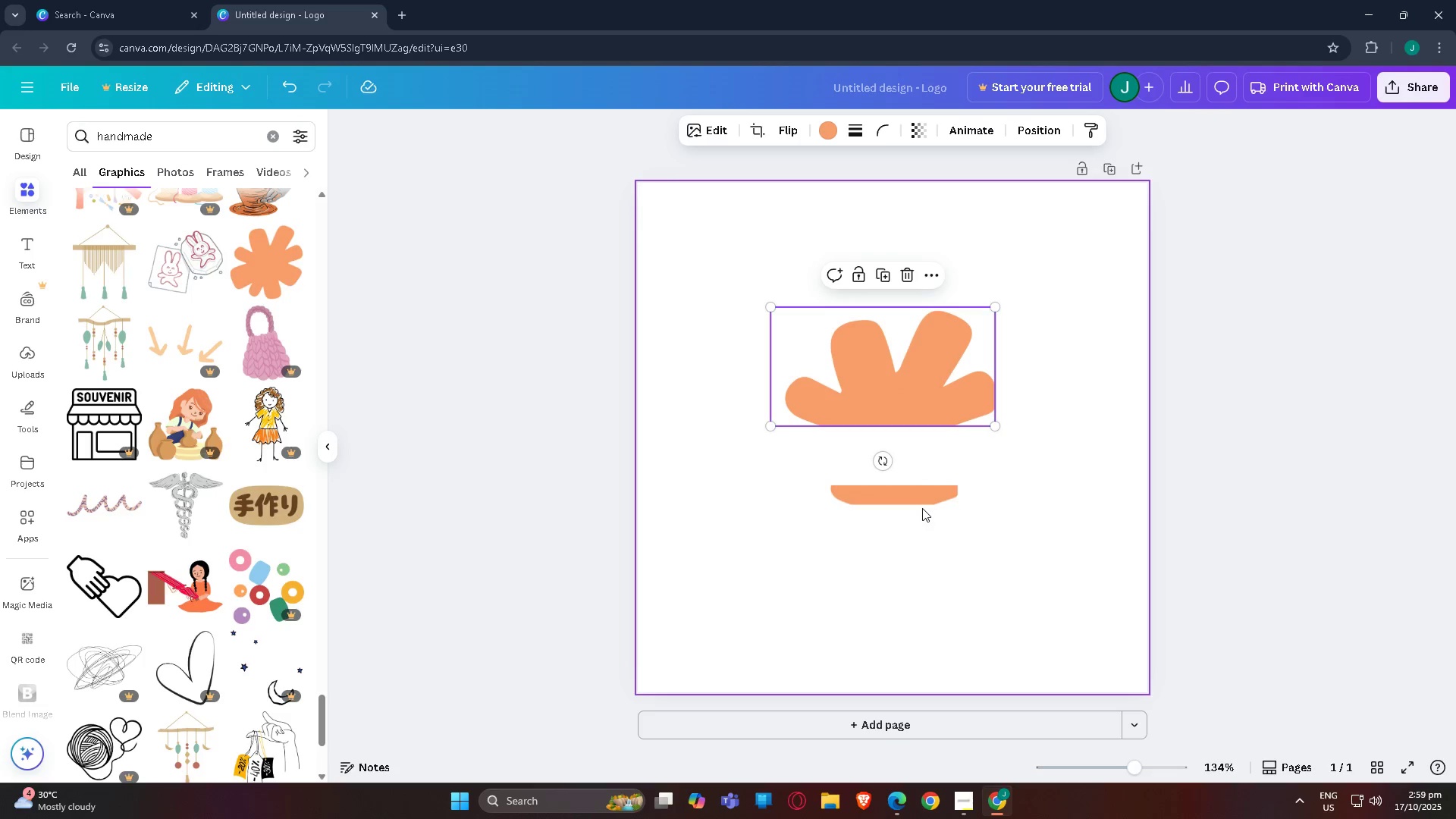 
left_click([918, 499])
 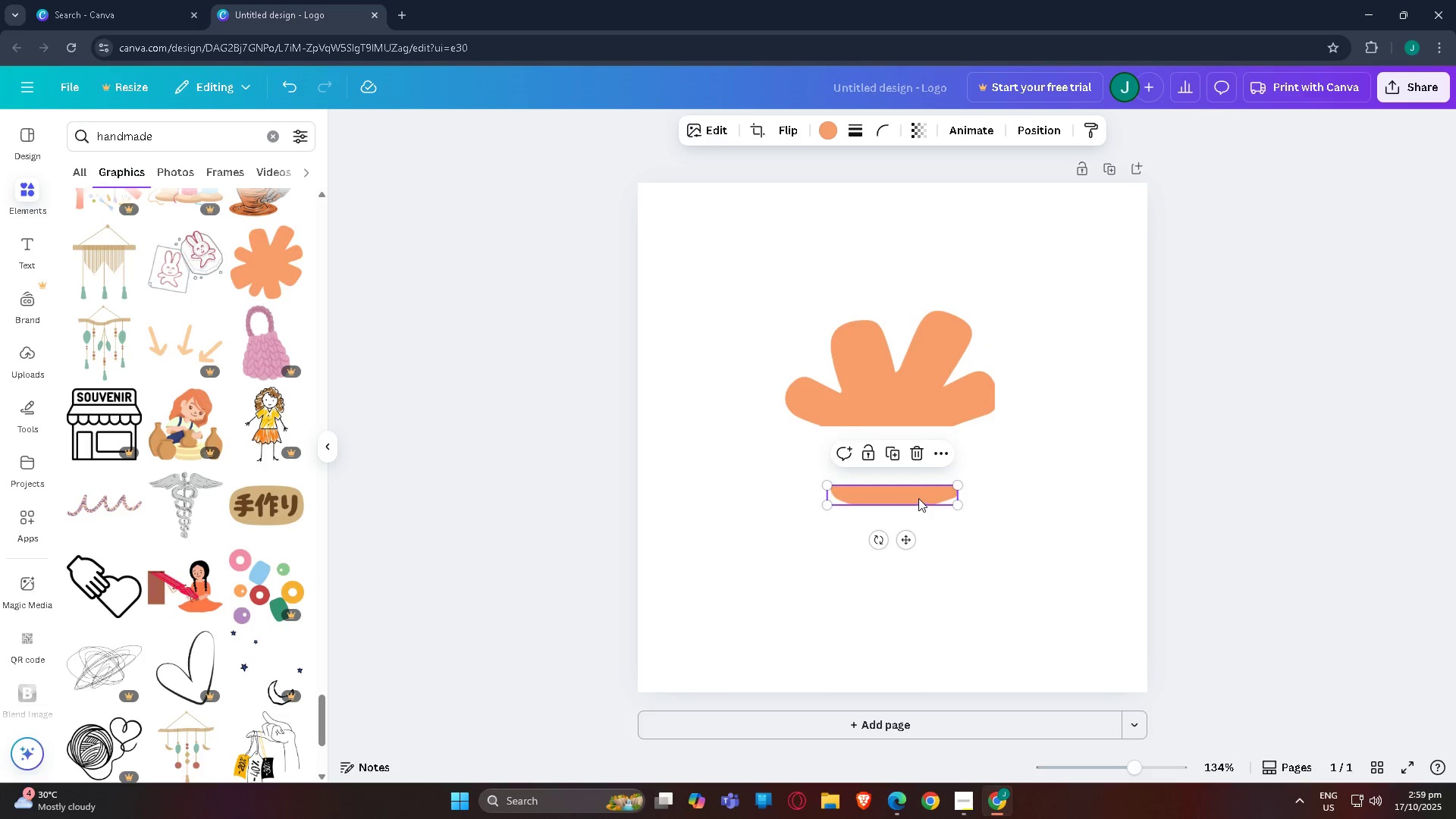 
left_click_drag(start_coordinate=[918, 499], to_coordinate=[912, 439])
 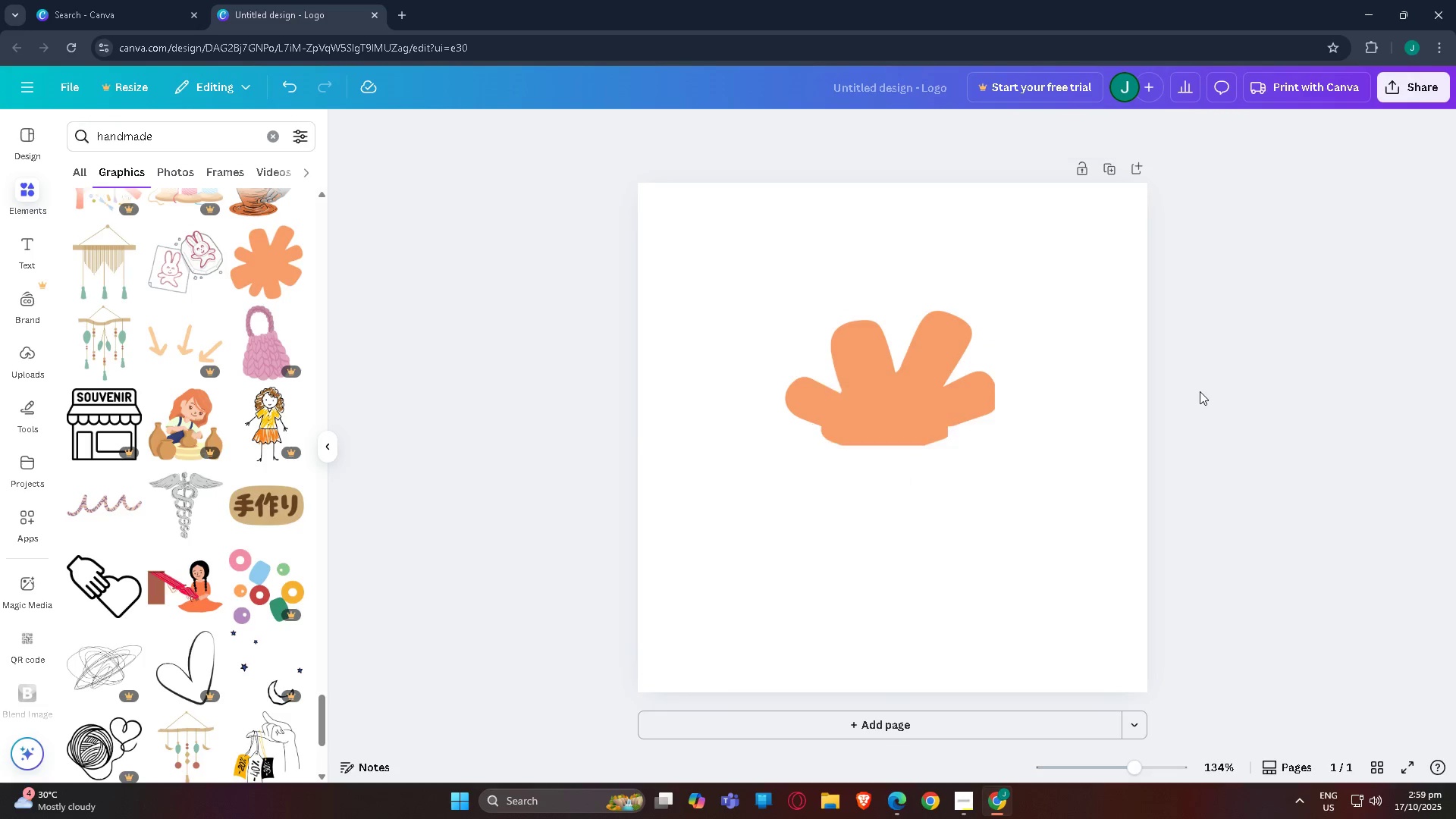 
left_click([1200, 391])
 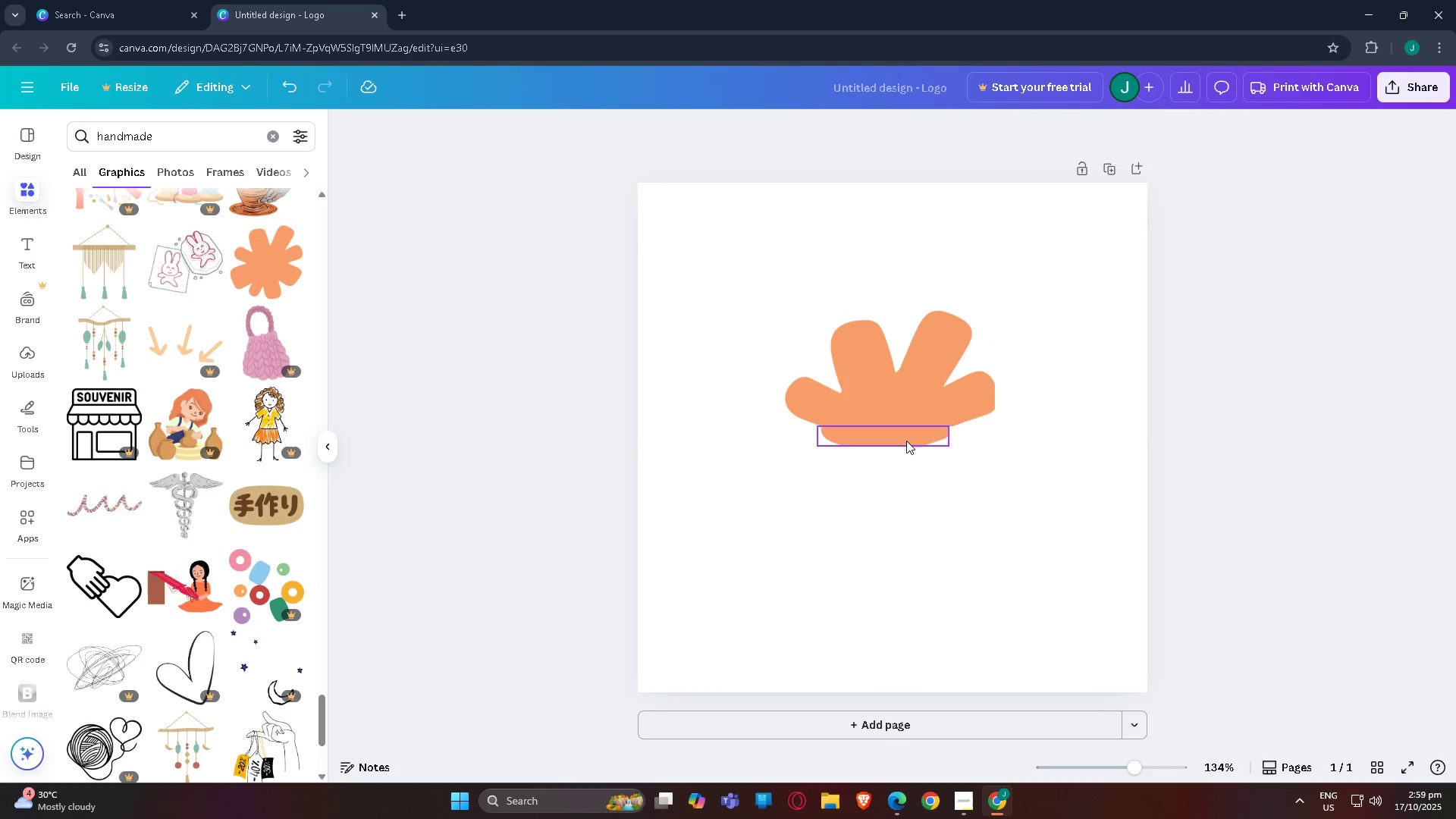 
left_click([906, 441])
 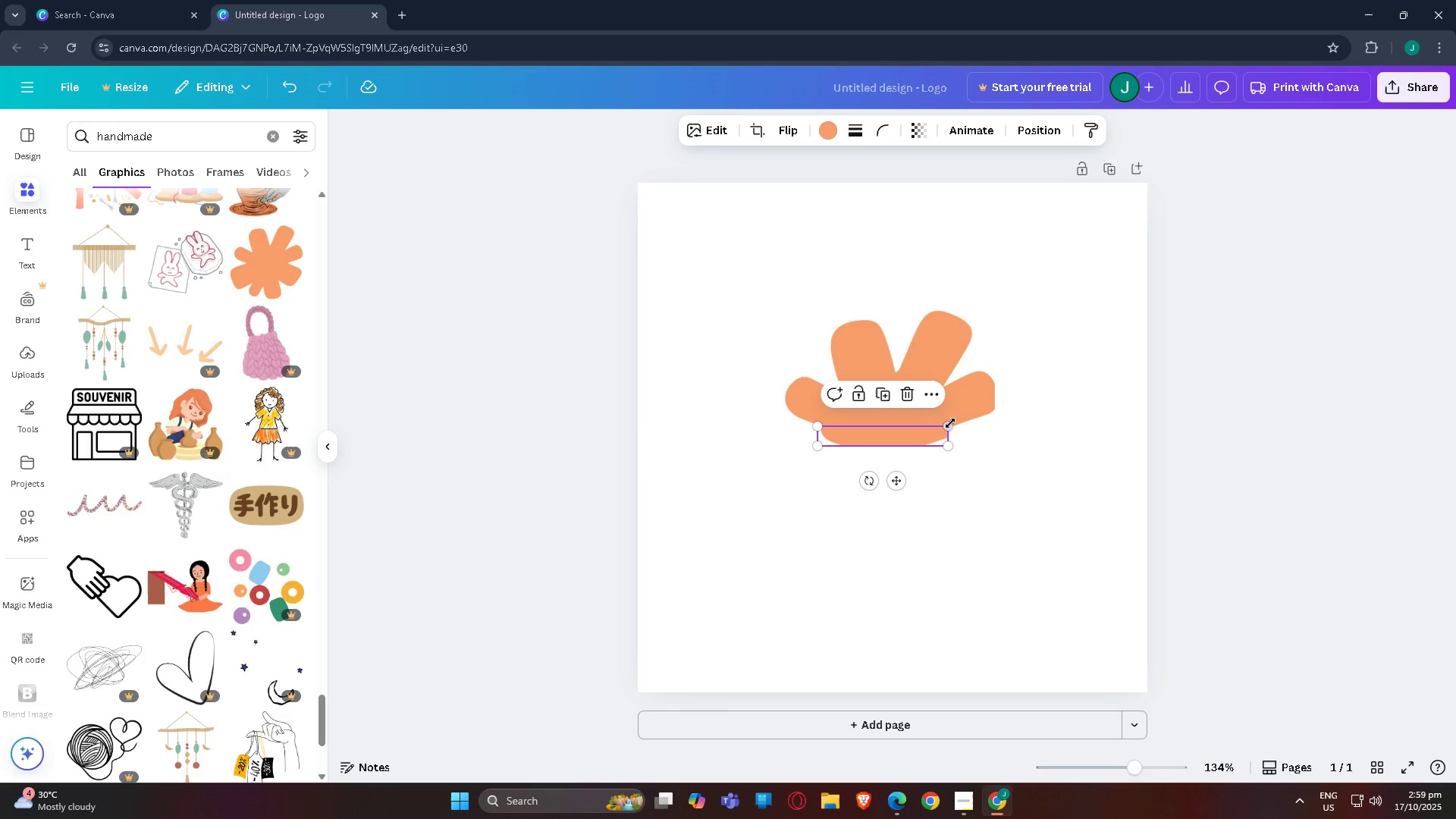 
left_click_drag(start_coordinate=[950, 423], to_coordinate=[958, 407])
 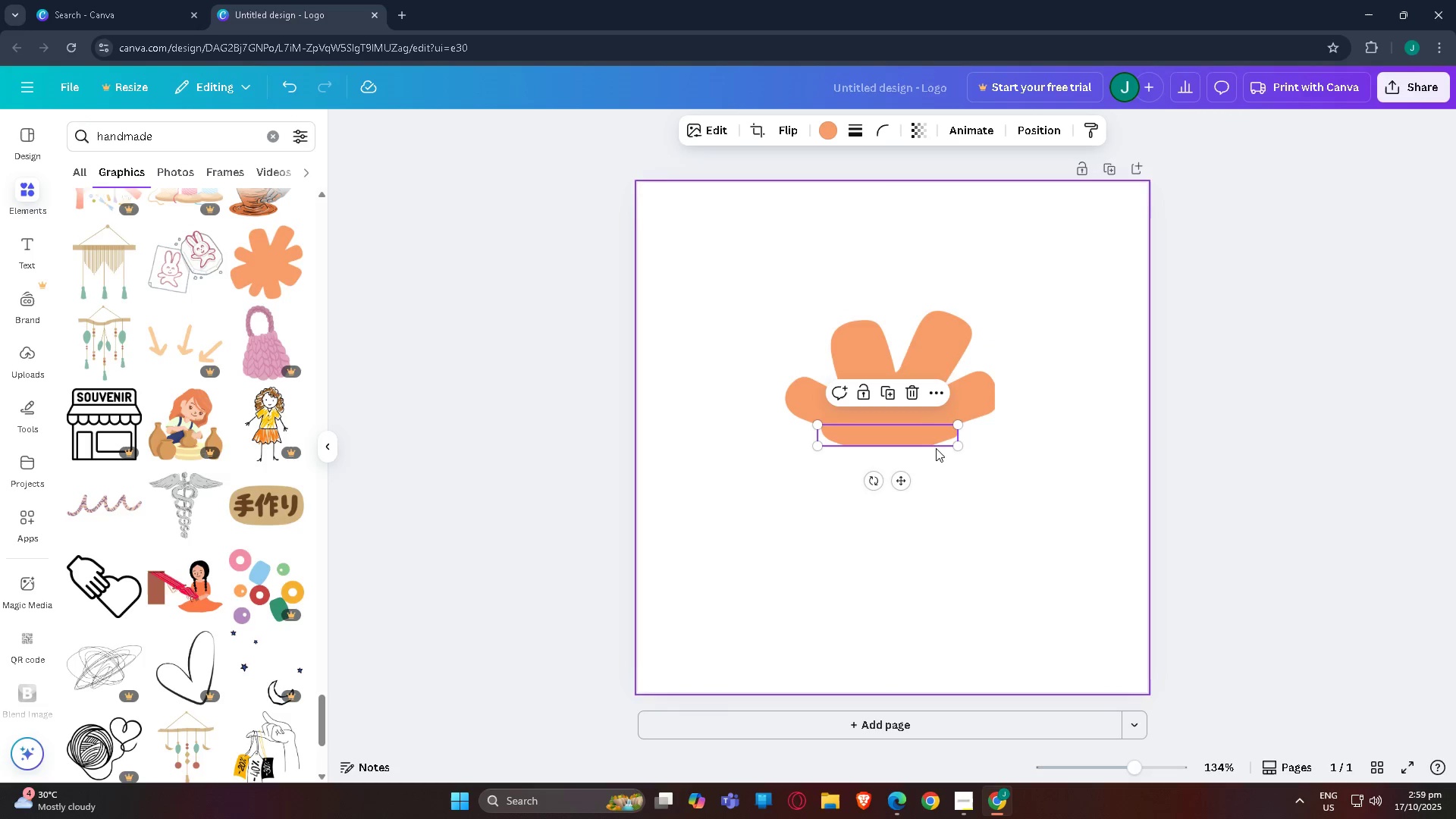 
left_click_drag(start_coordinate=[936, 444], to_coordinate=[936, 436])
 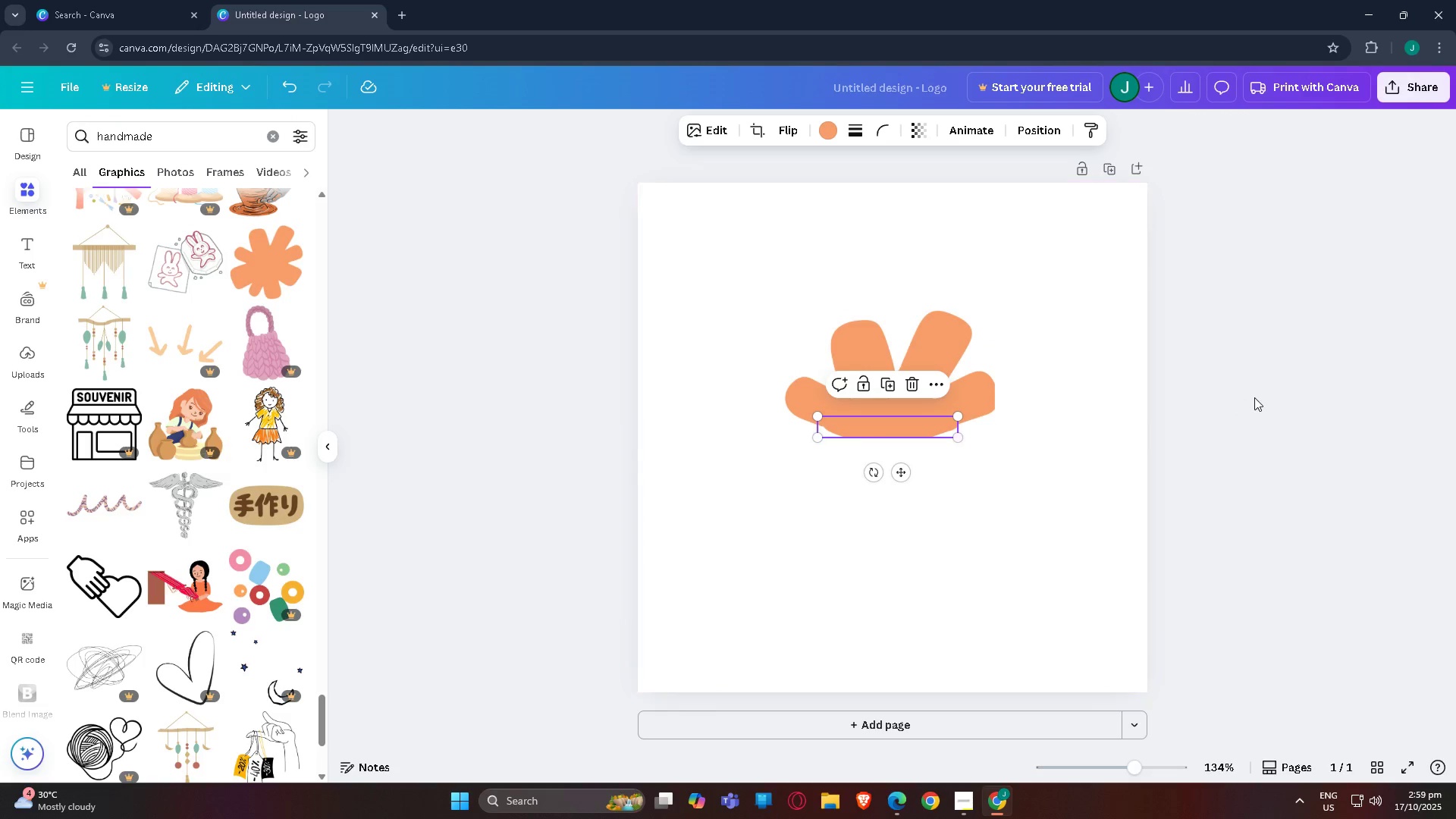 
left_click([1254, 397])
 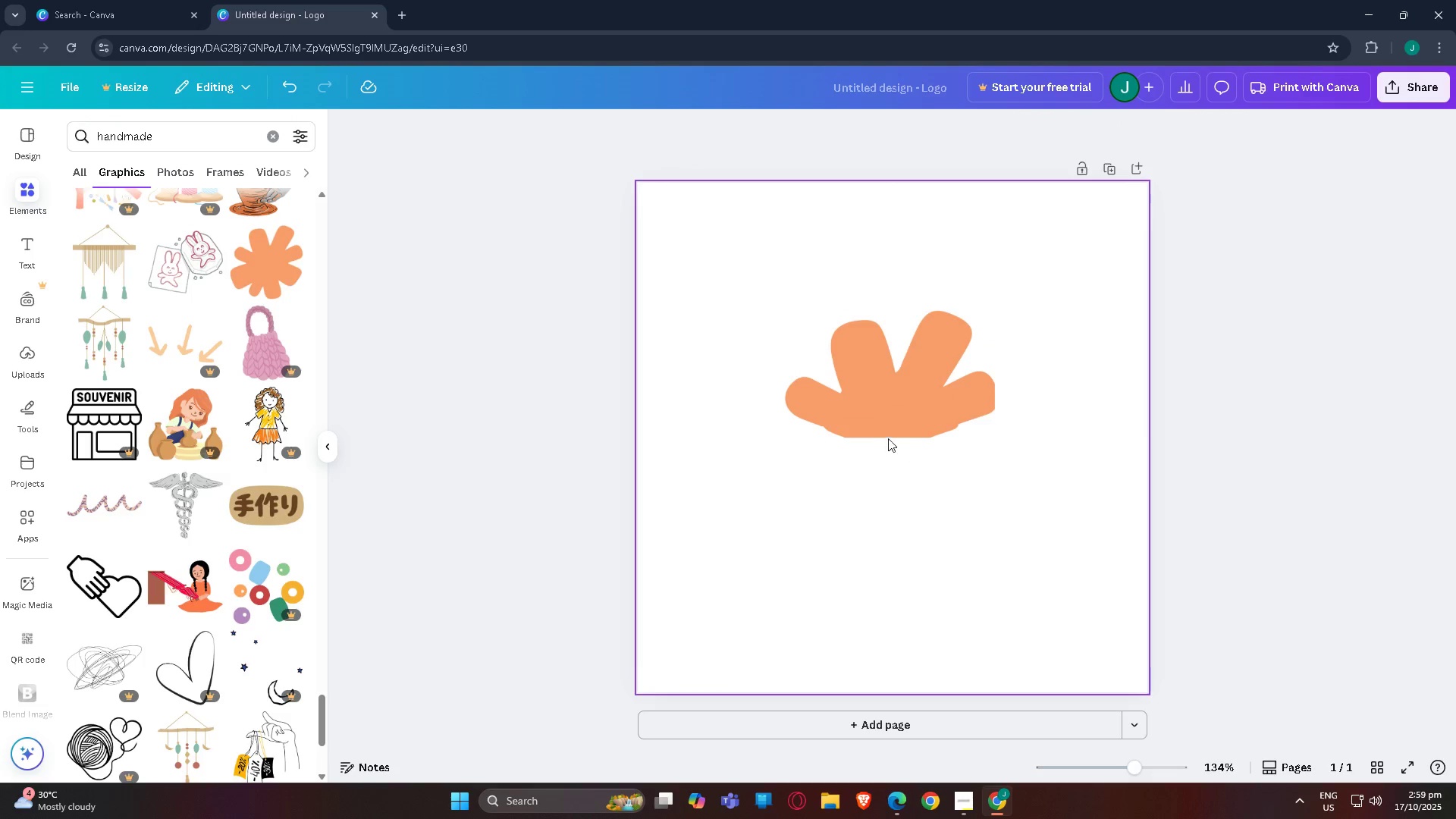 
left_click_drag(start_coordinate=[889, 427], to_coordinate=[897, 434])
 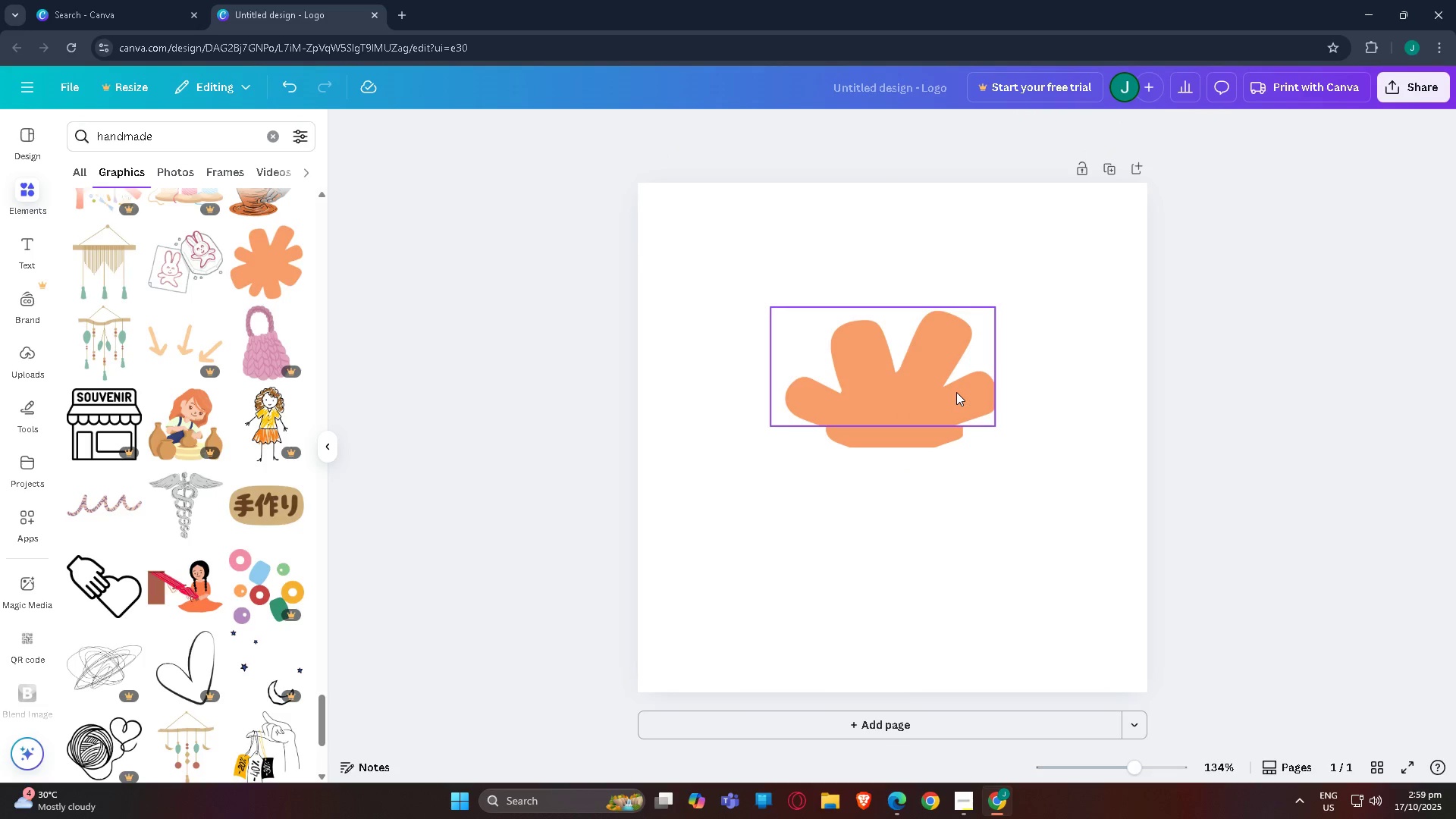 
left_click_drag(start_coordinate=[959, 394], to_coordinate=[965, 396])
 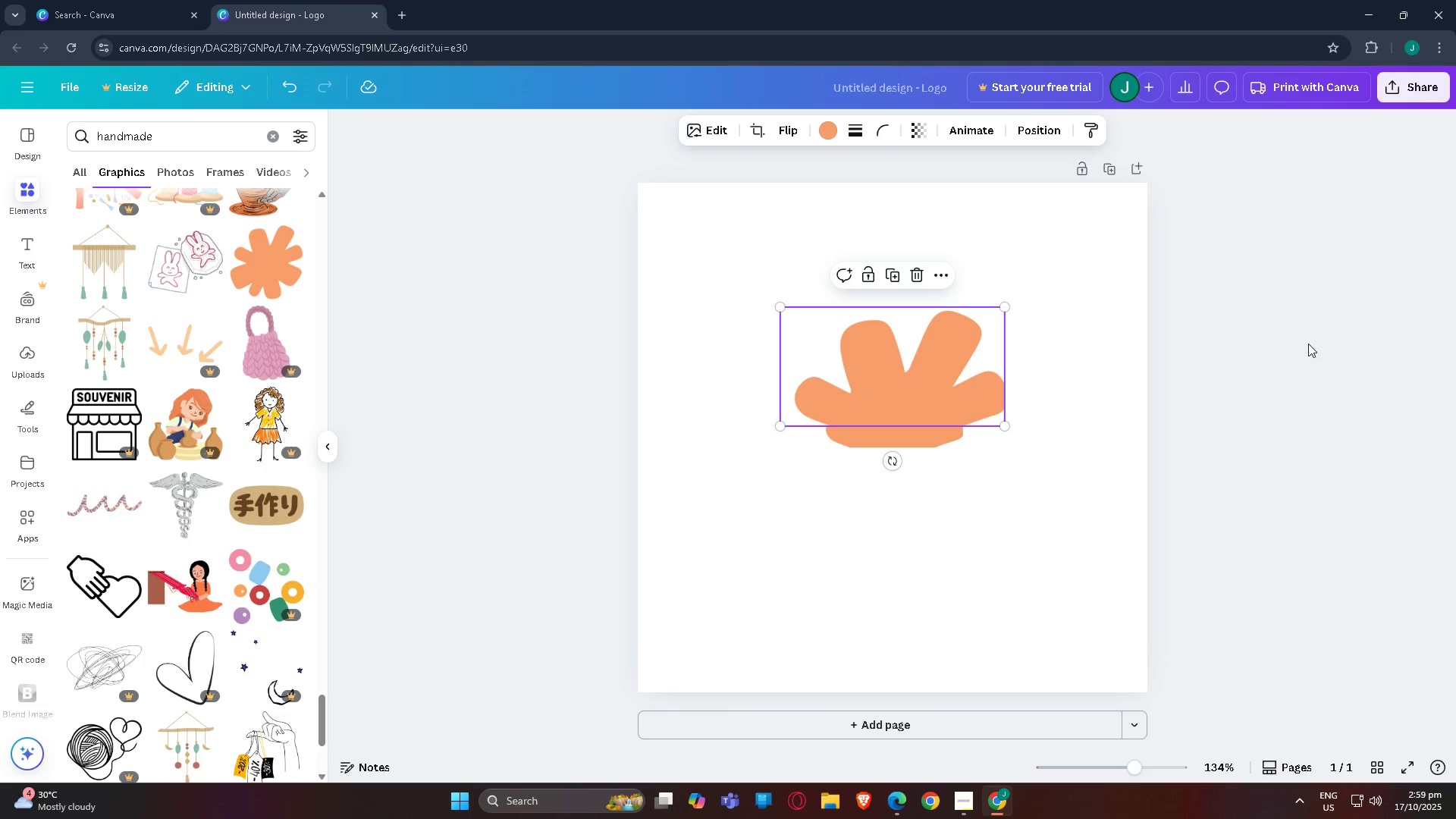 
left_click_drag(start_coordinate=[1341, 340], to_coordinate=[1348, 340])
 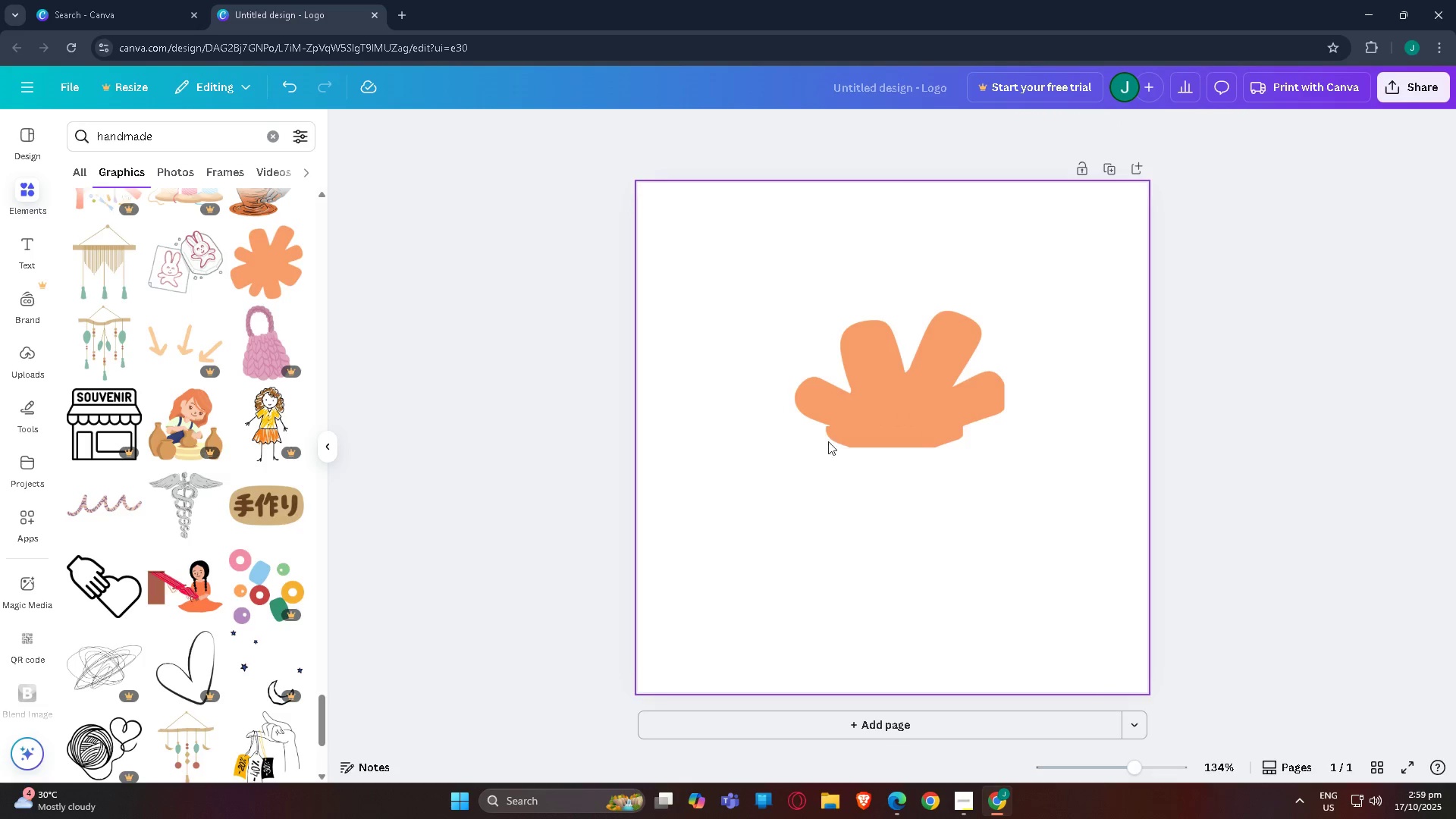 
left_click_drag(start_coordinate=[858, 441], to_coordinate=[866, 442])
 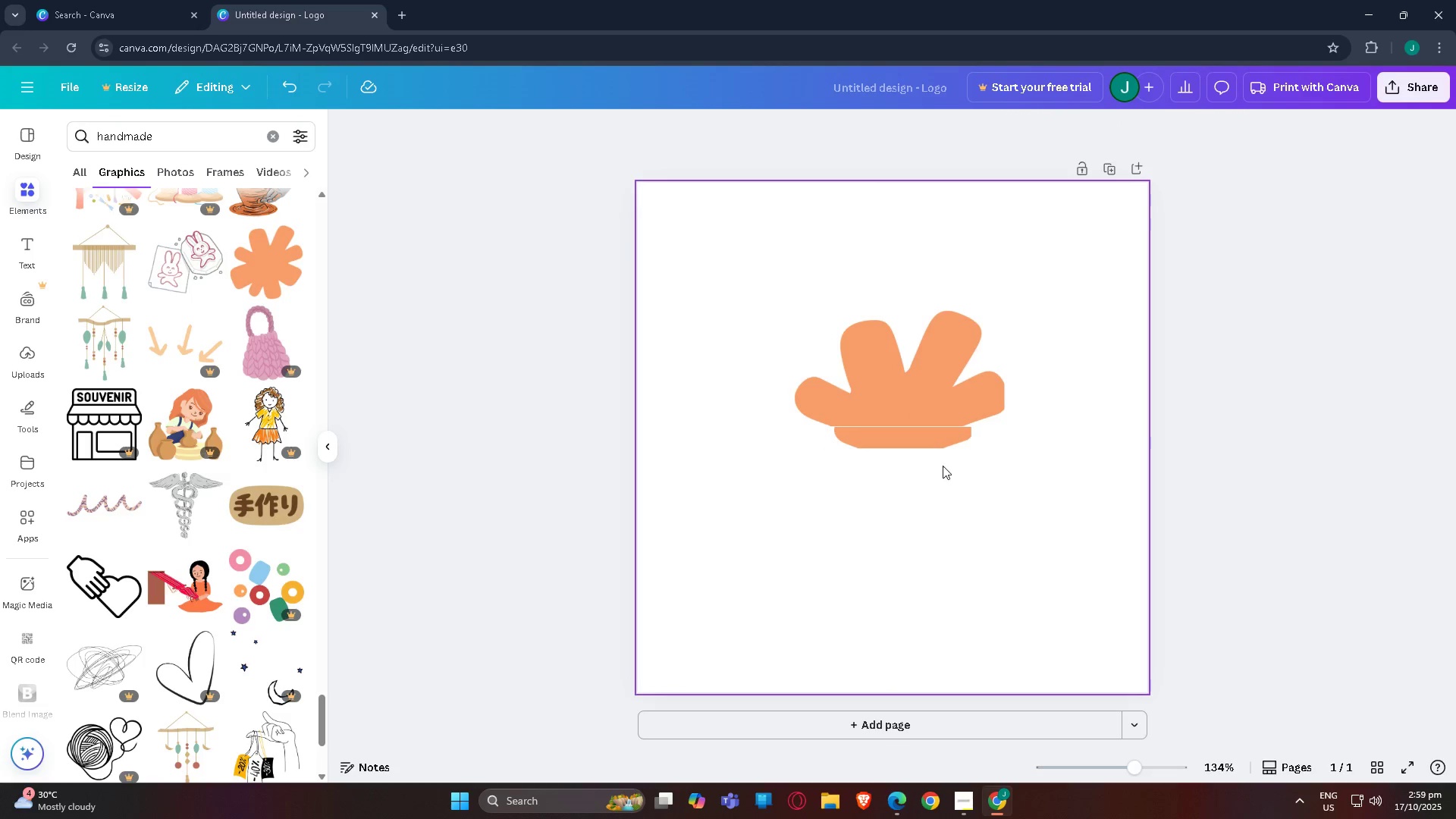 
left_click_drag(start_coordinate=[930, 446], to_coordinate=[928, 441])
 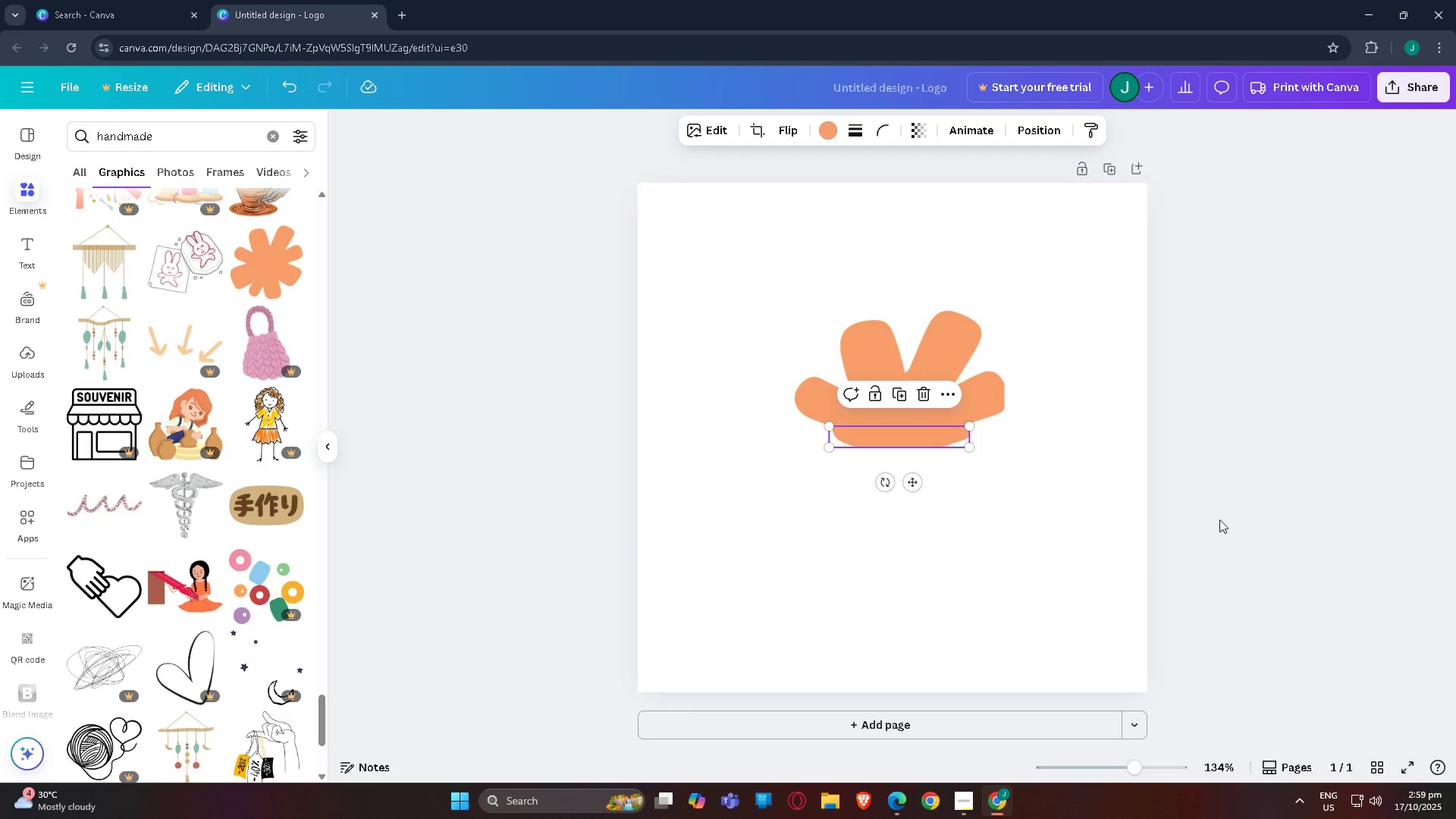 
left_click_drag(start_coordinate=[1367, 447], to_coordinate=[1382, 443])
 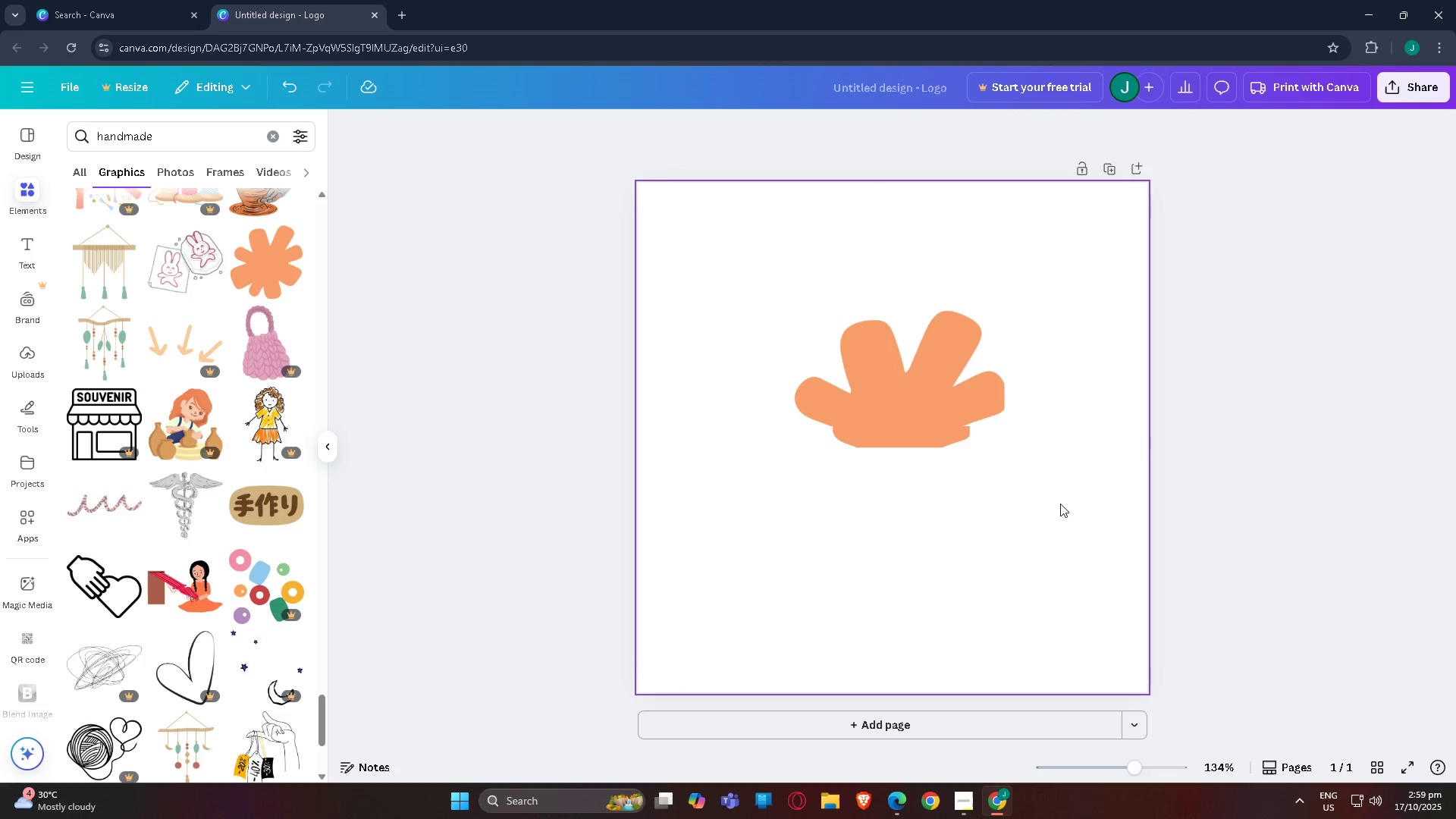 
left_click_drag(start_coordinate=[880, 673], to_coordinate=[1088, 316])
 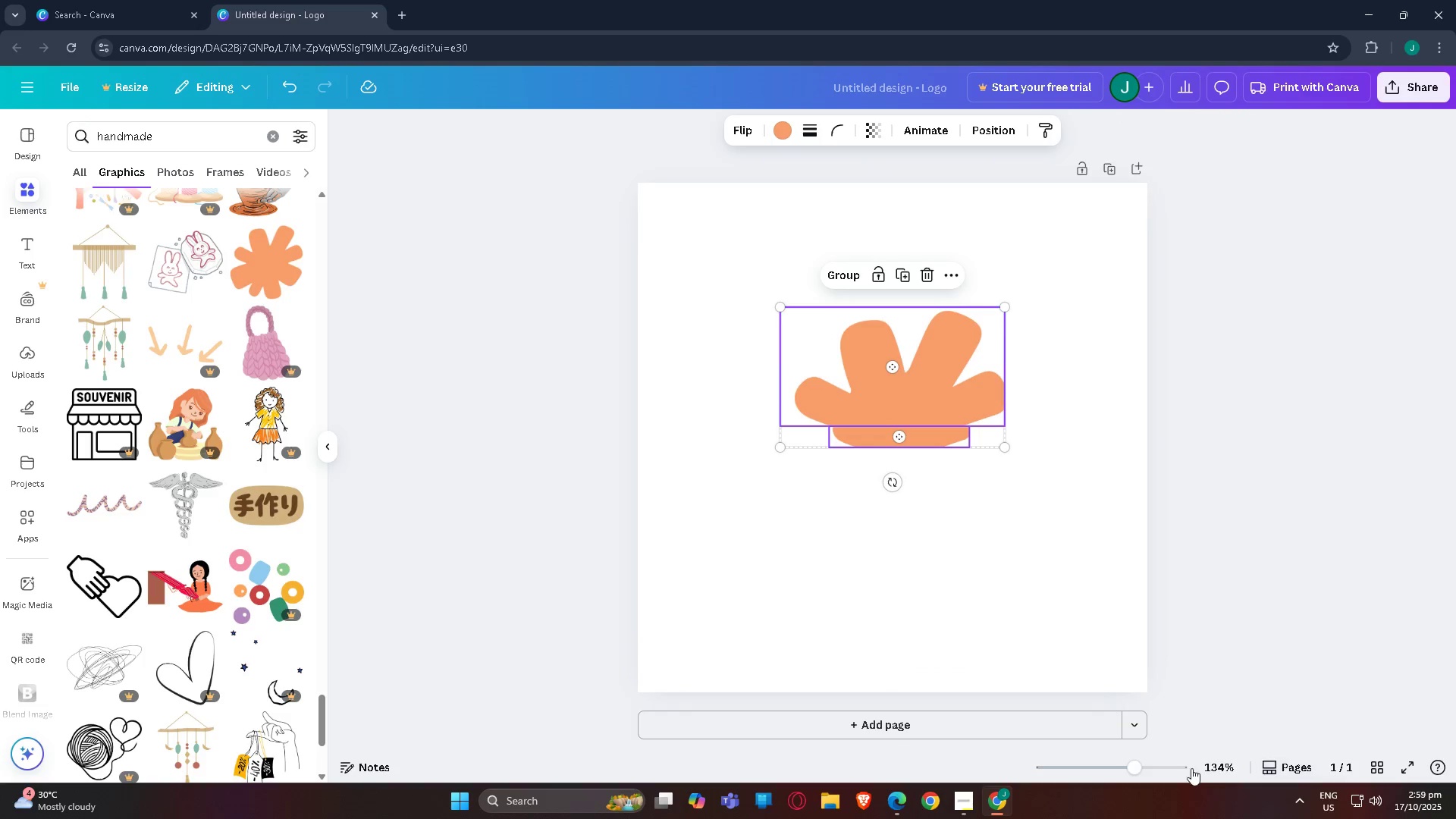 
left_click([1168, 761])
 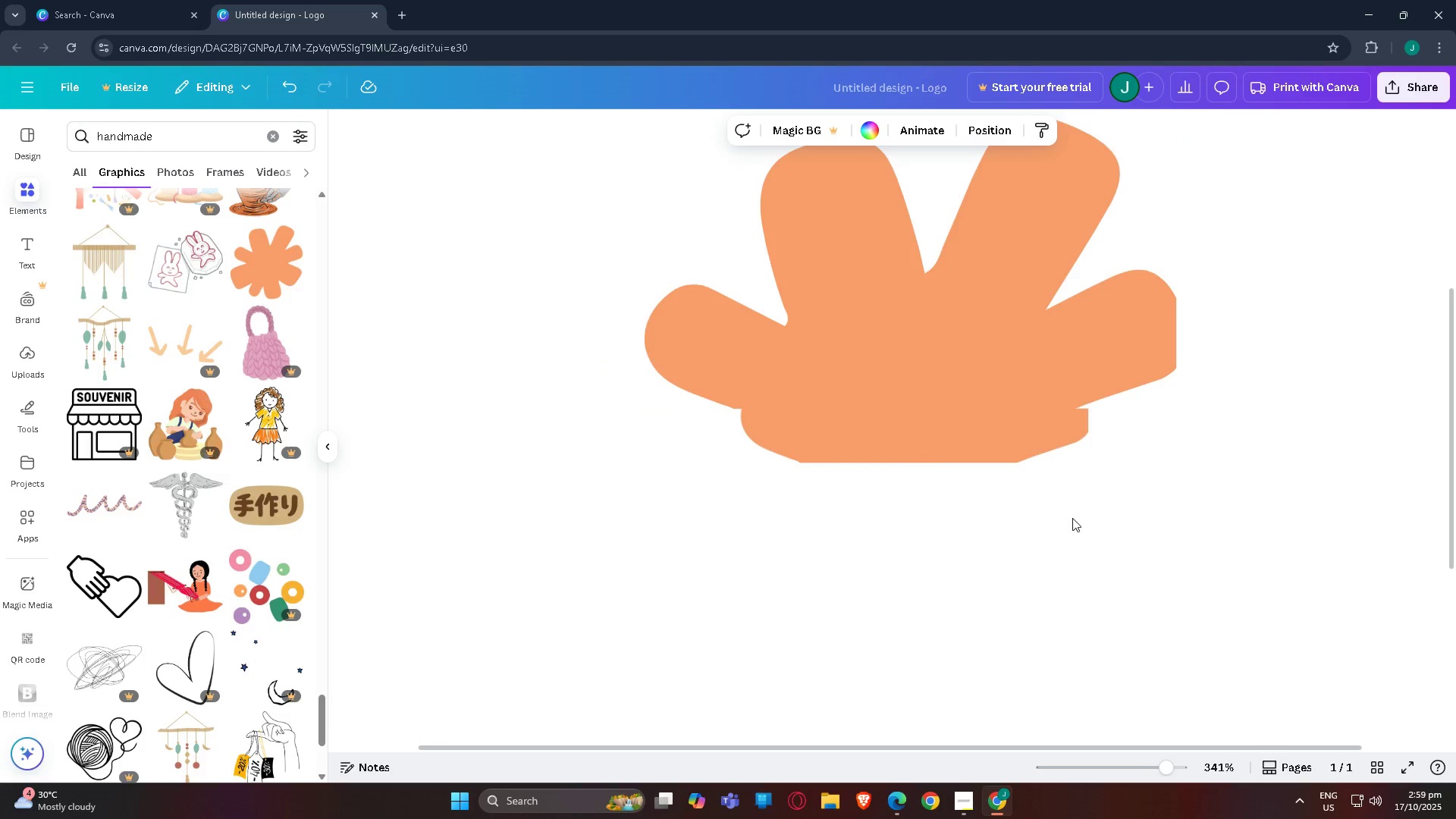 
left_click_drag(start_coordinate=[1017, 450], to_coordinate=[1010, 425])
 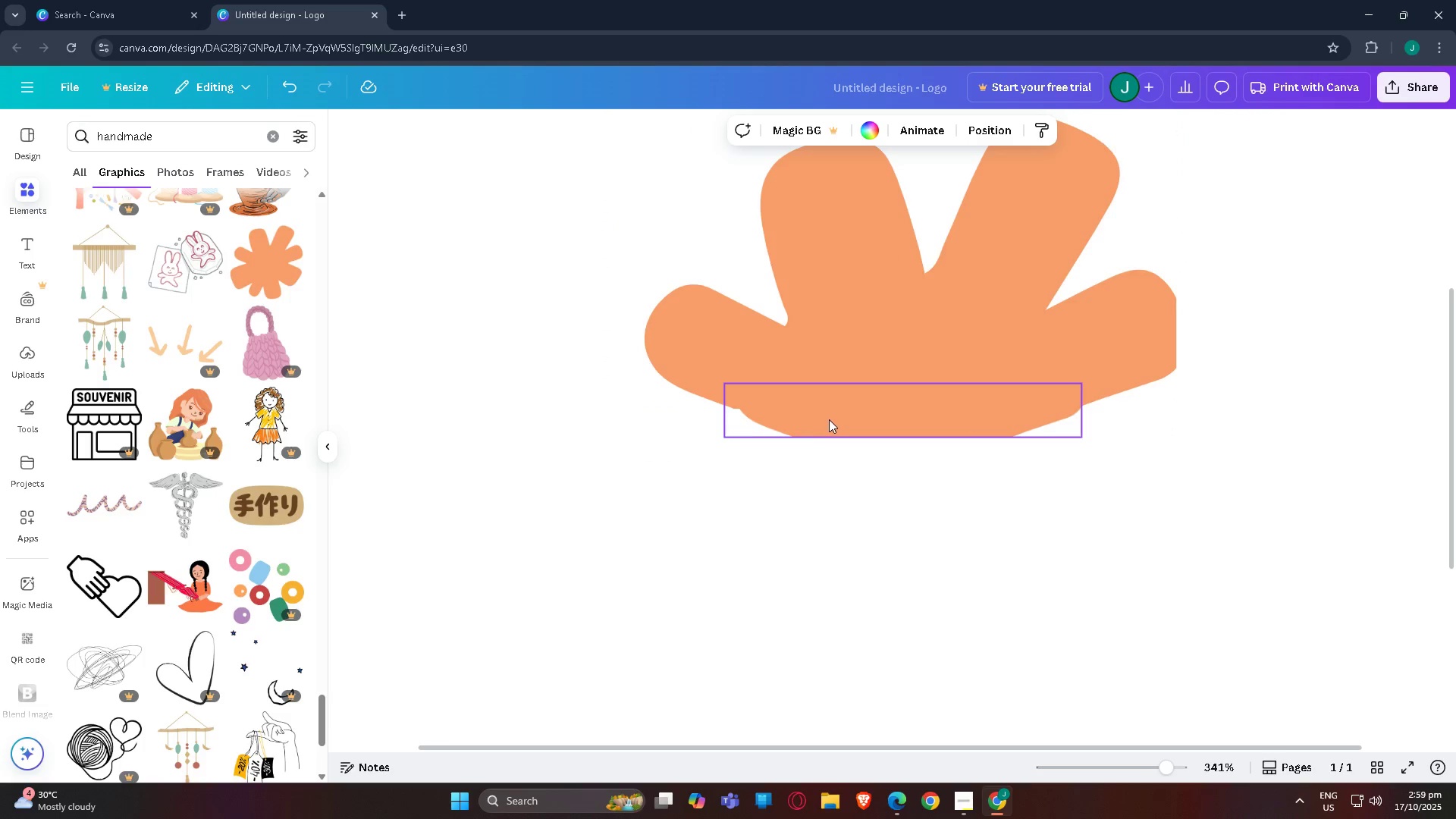 
left_click_drag(start_coordinate=[767, 329], to_coordinate=[733, 252])
 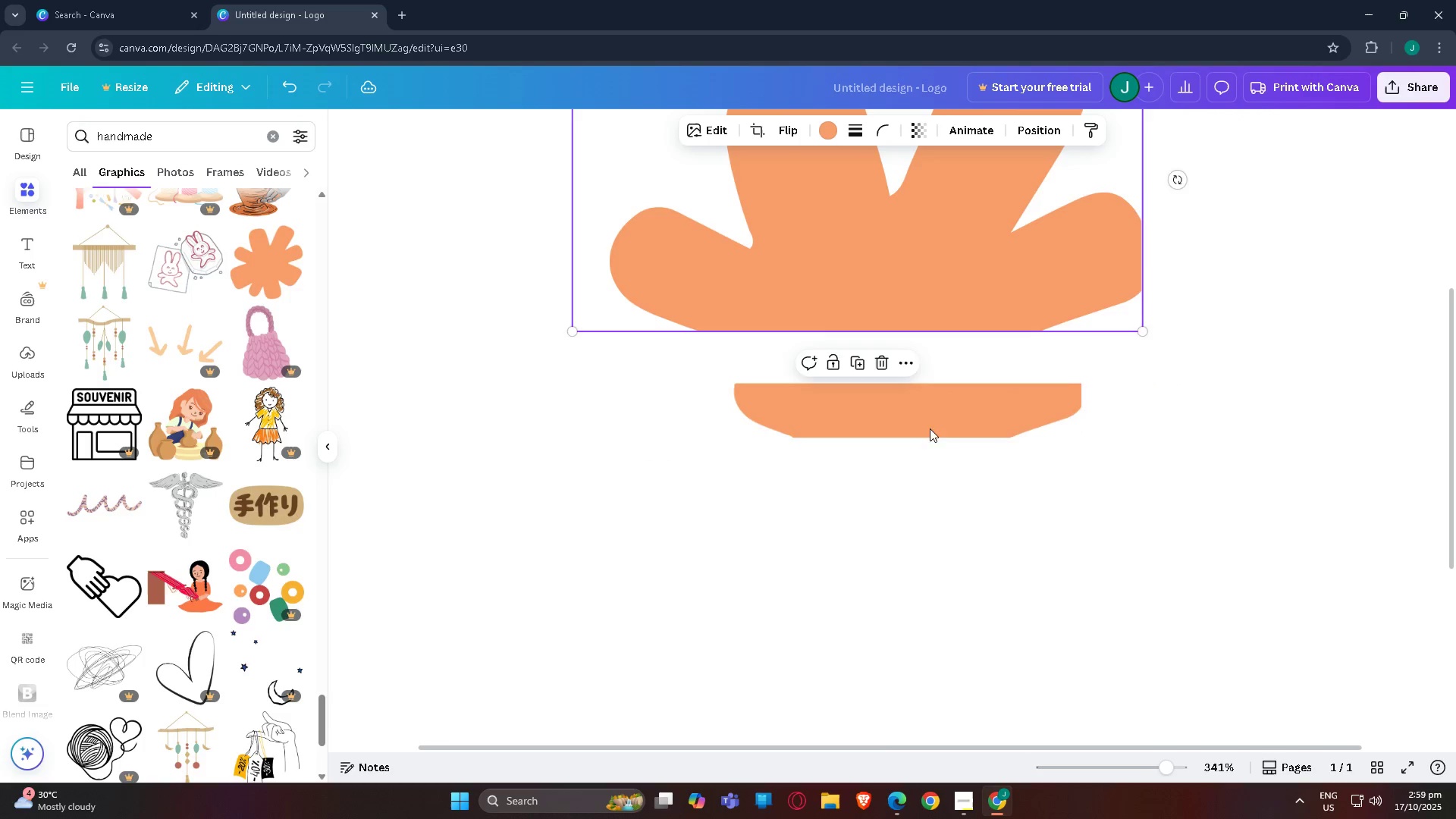 
left_click([927, 412])
 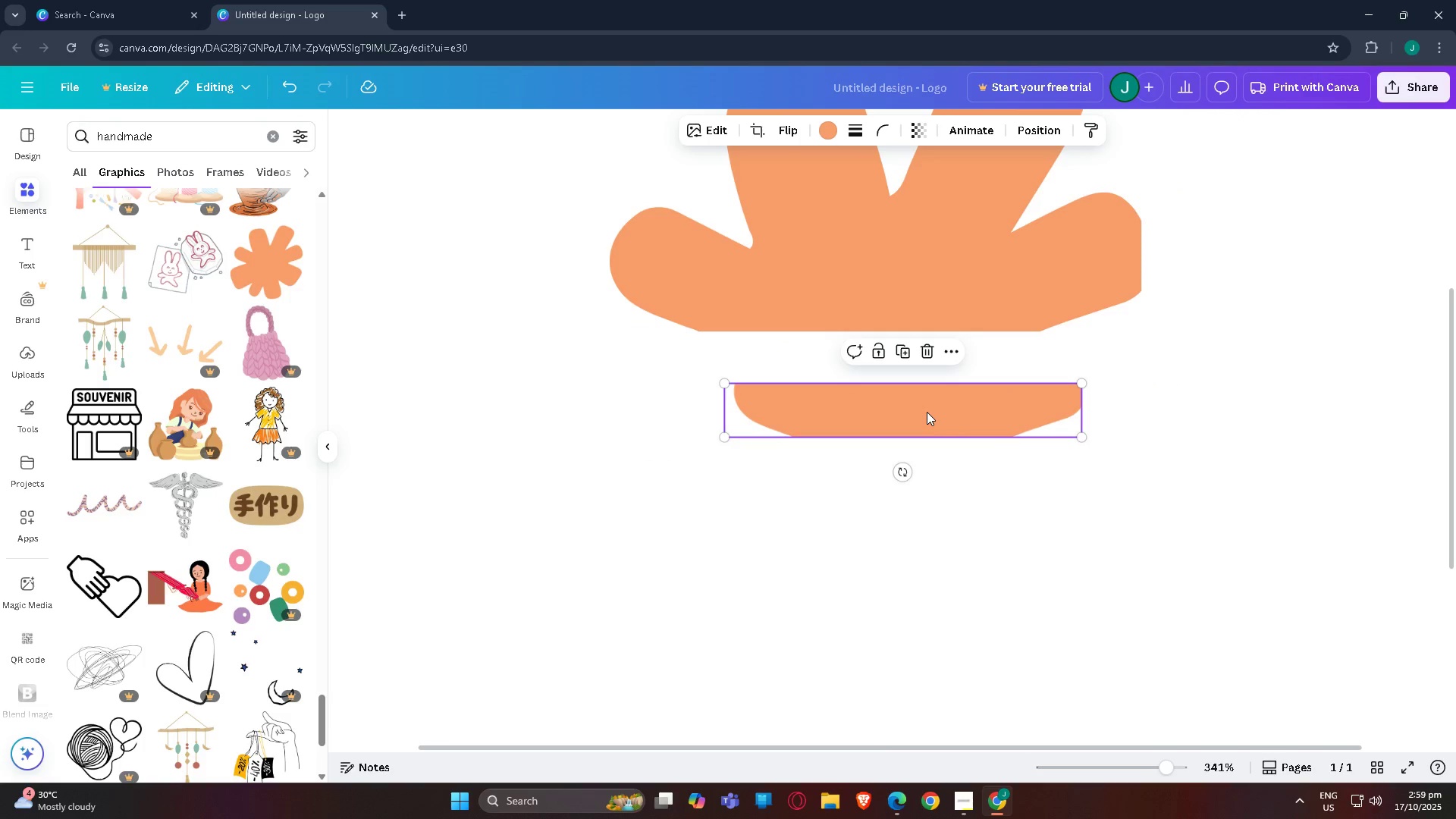 
left_click_drag(start_coordinate=[927, 412], to_coordinate=[907, 494])
 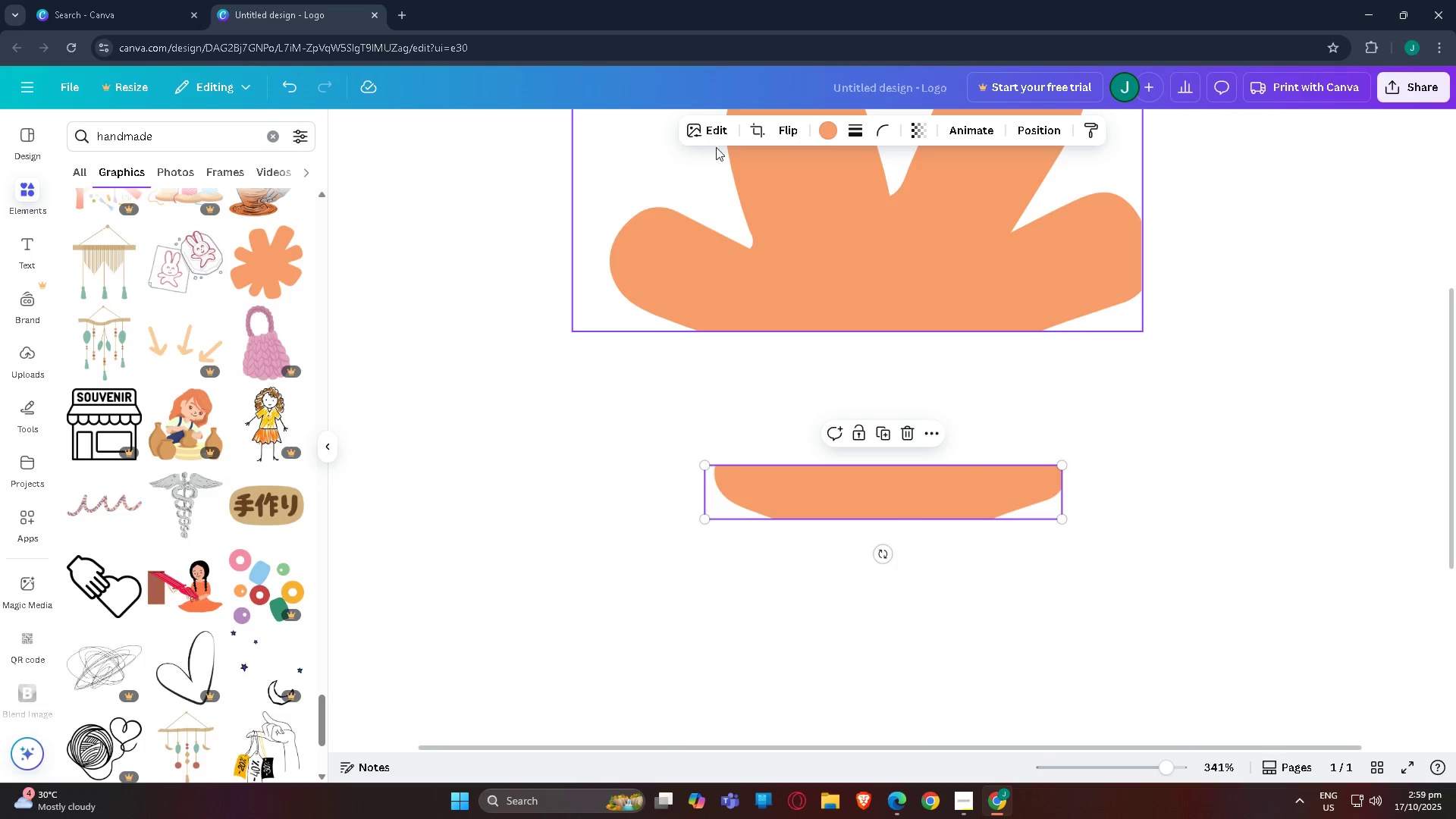 
left_click([758, 123])
 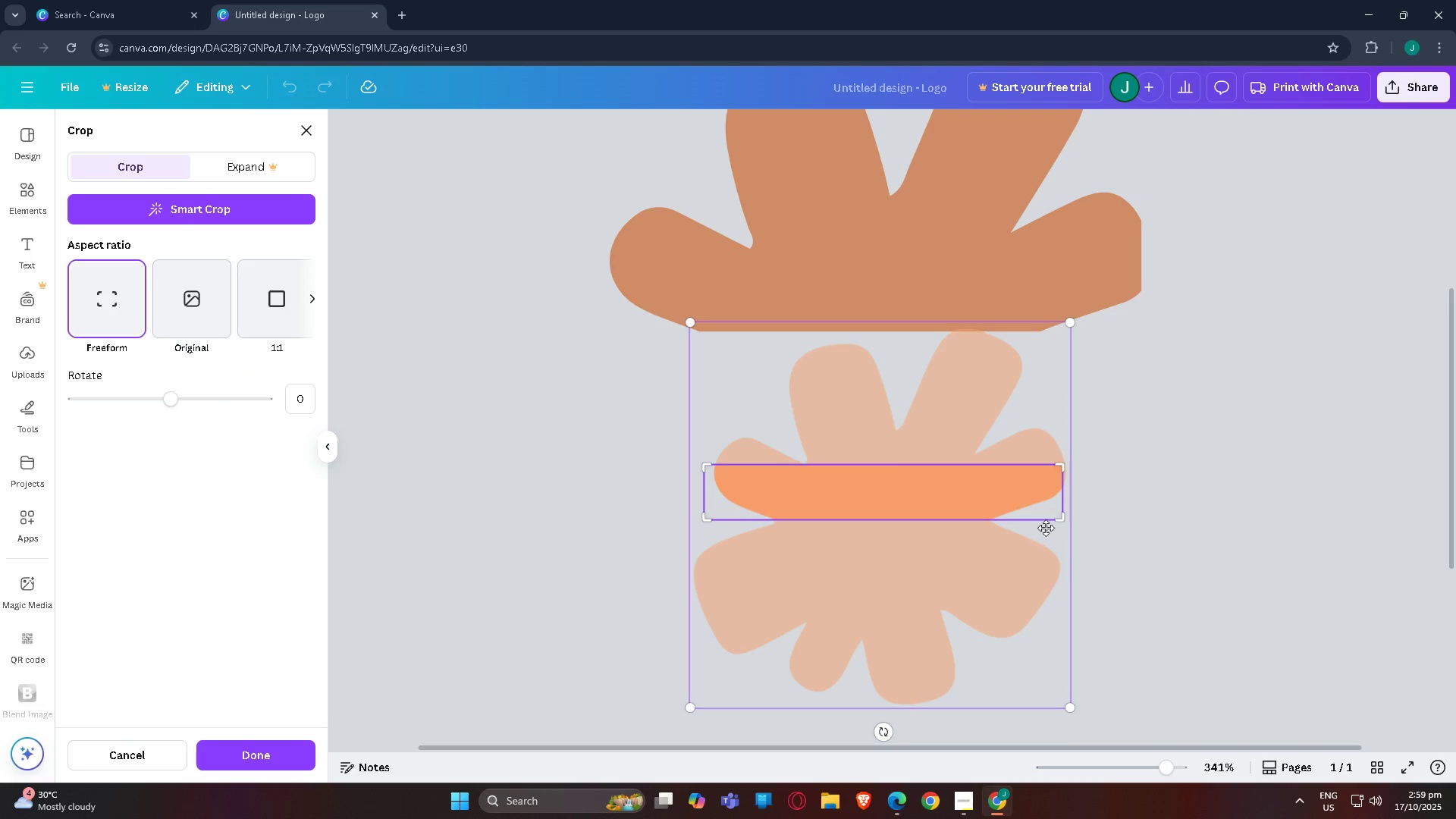 
left_click_drag(start_coordinate=[1060, 524], to_coordinate=[964, 453])
 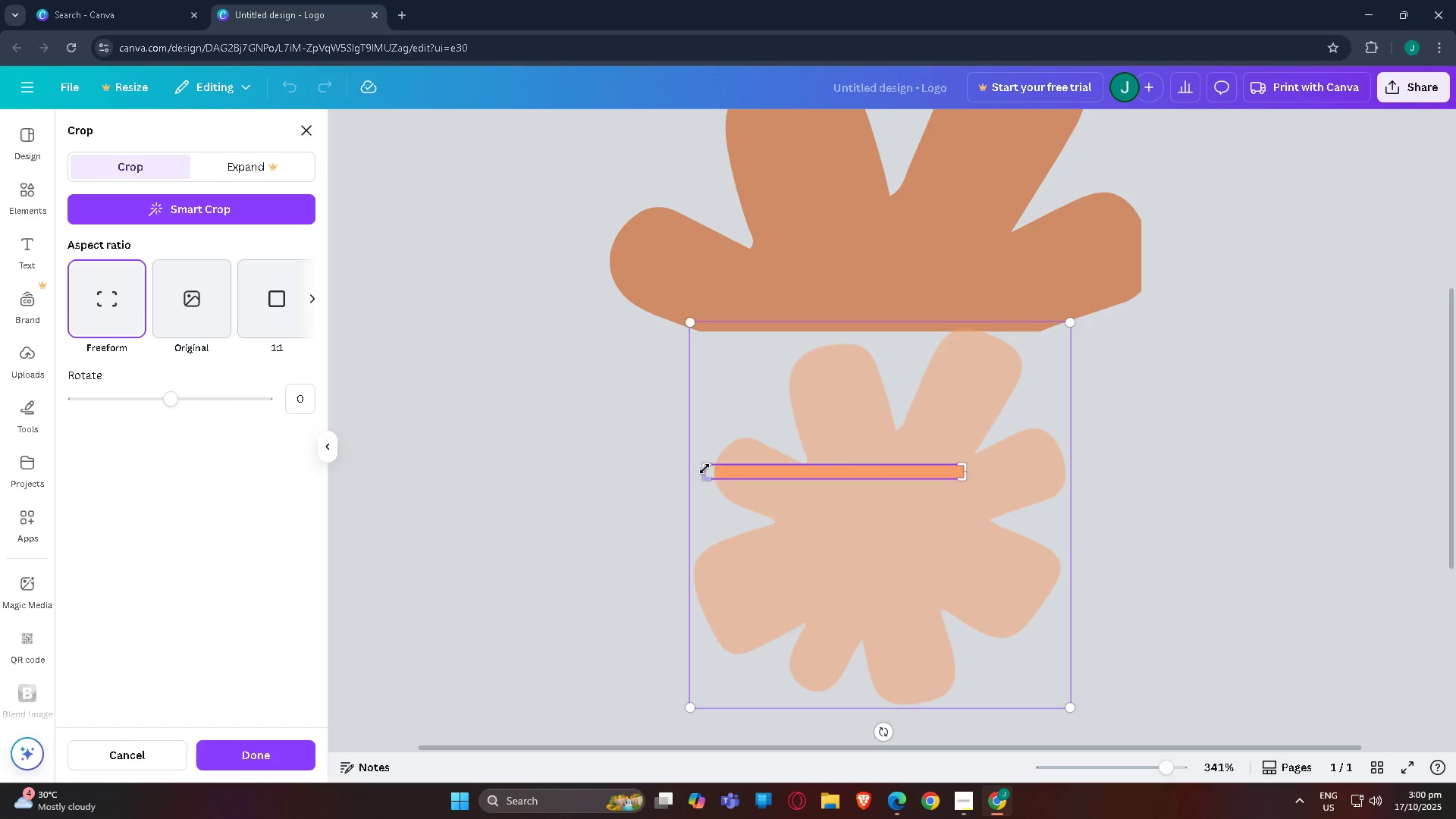 
left_click_drag(start_coordinate=[704, 469], to_coordinate=[773, 335])
 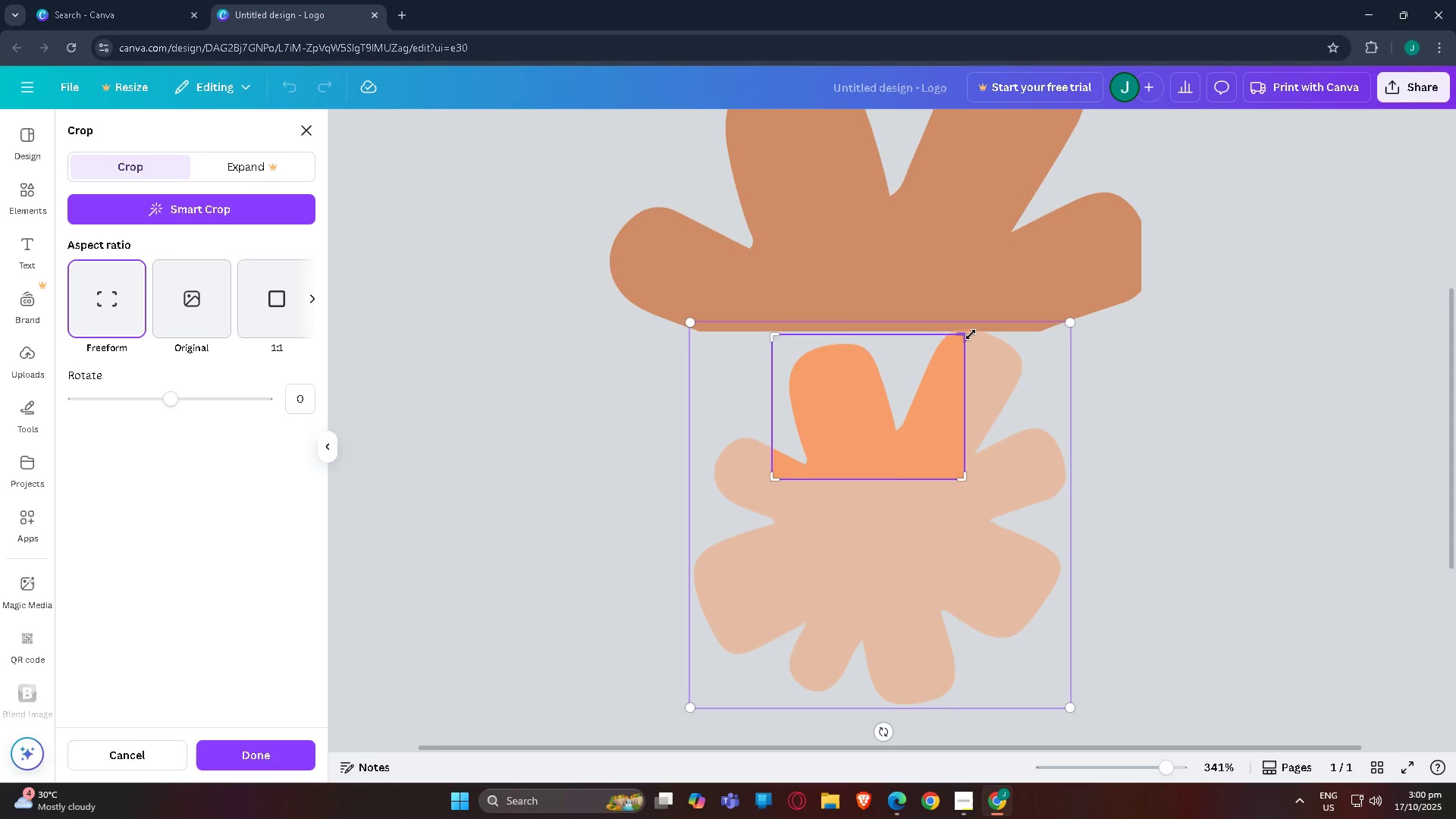 
left_click_drag(start_coordinate=[963, 336], to_coordinate=[898, 339])
 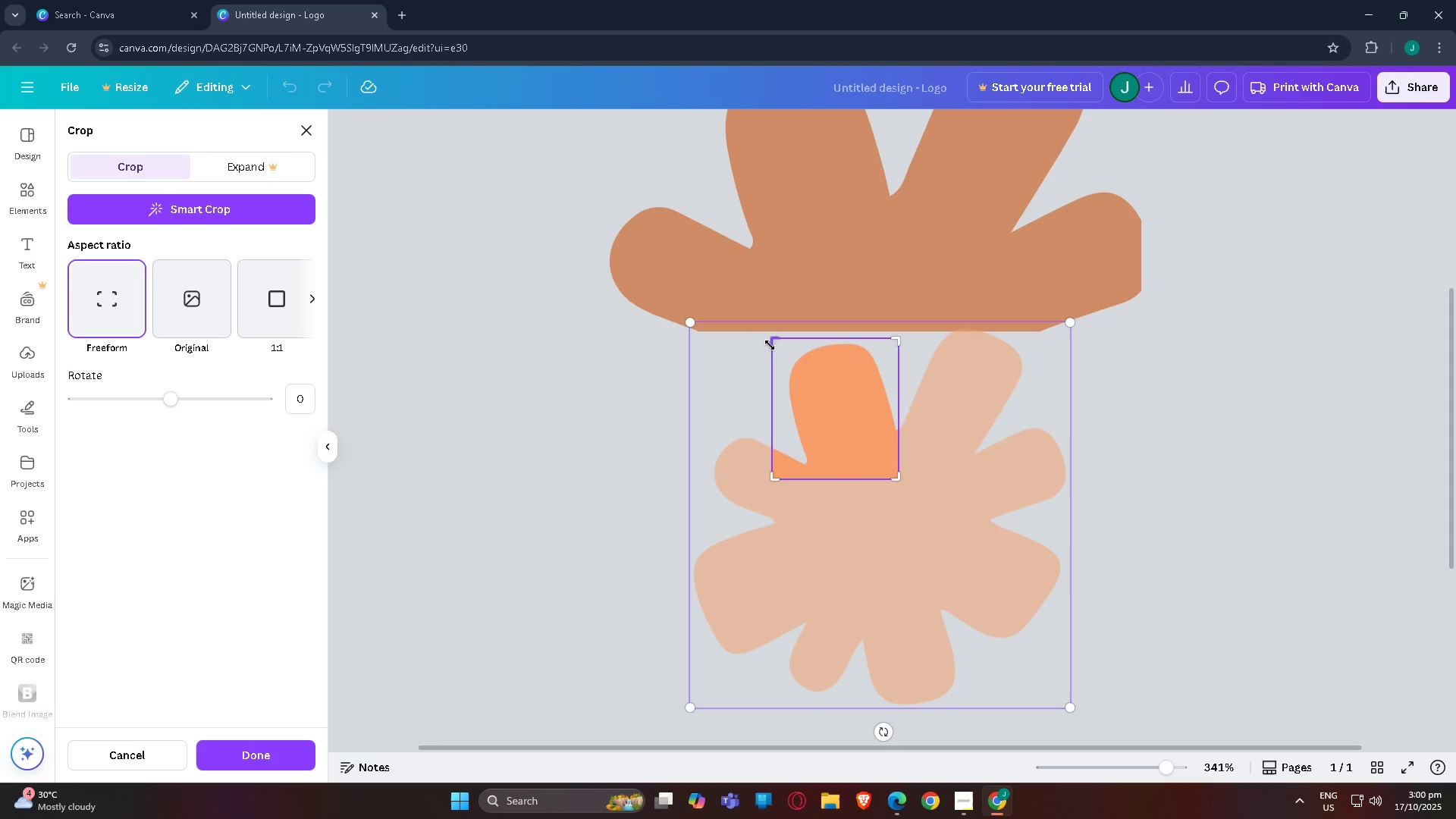 
left_click_drag(start_coordinate=[770, 344], to_coordinate=[787, 341])
 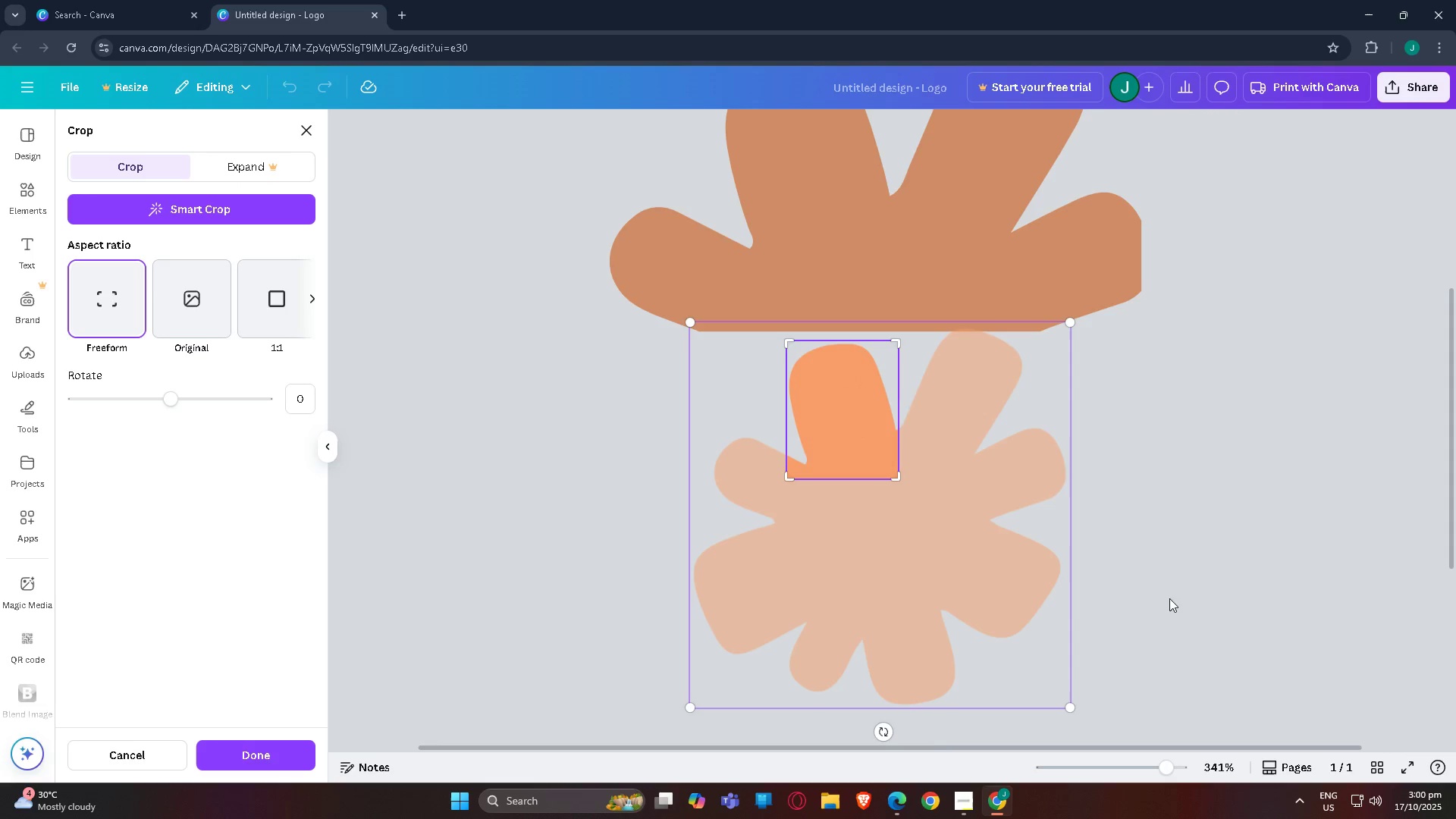 
left_click_drag(start_coordinate=[885, 734], to_coordinate=[773, 751])
 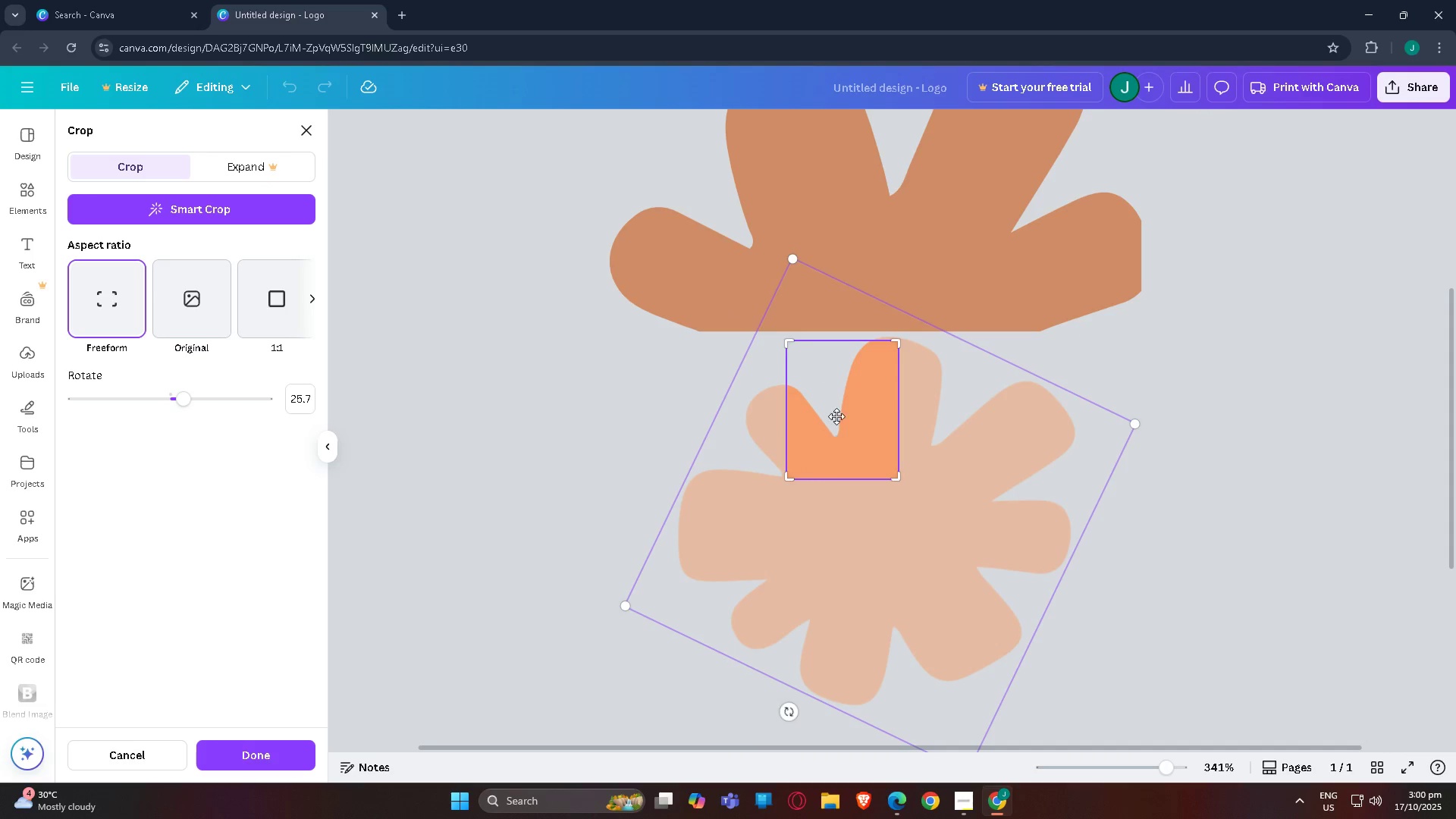 
left_click_drag(start_coordinate=[842, 419], to_coordinate=[786, 486])
 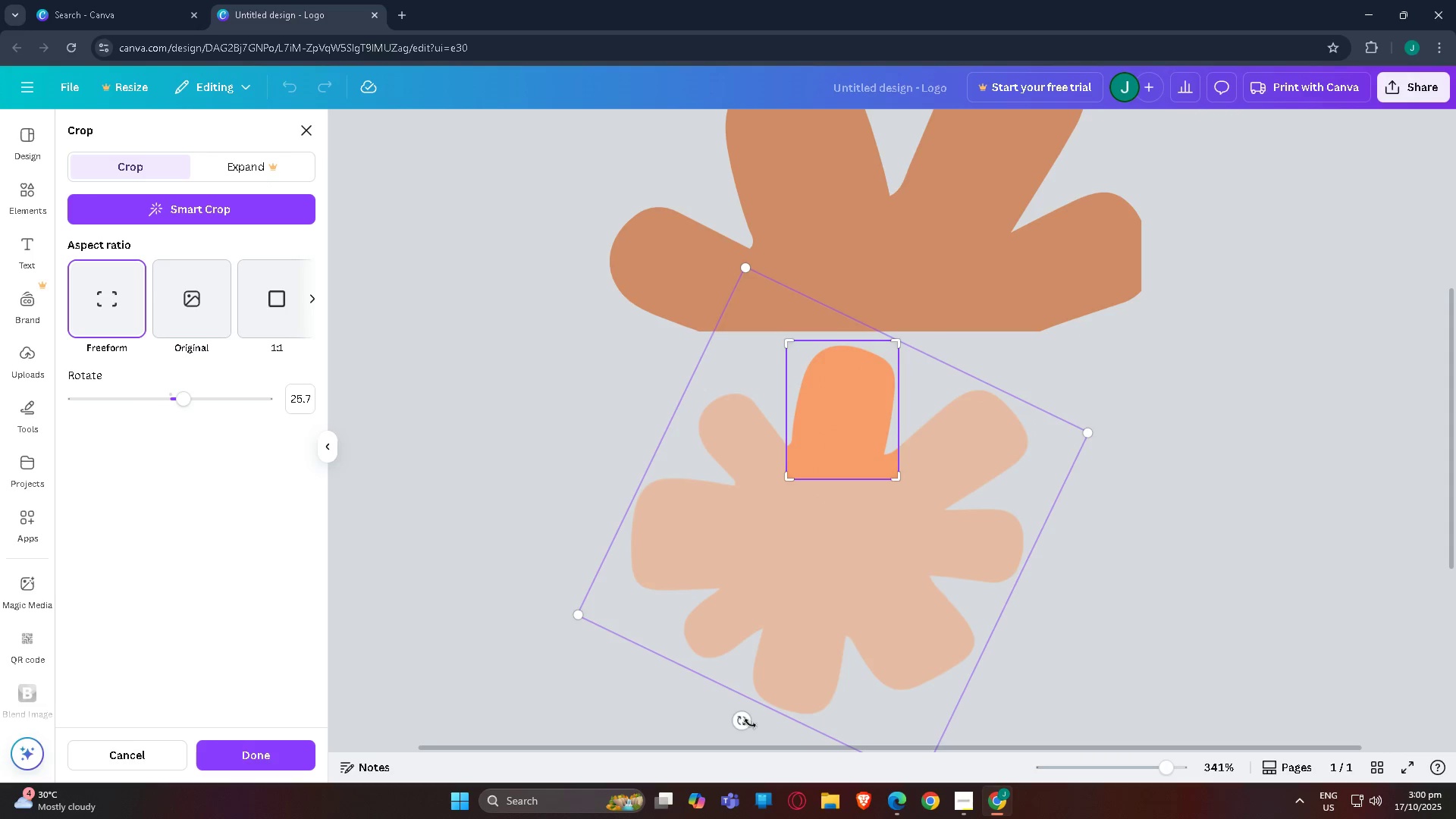 
left_click_drag(start_coordinate=[745, 723], to_coordinate=[756, 726])
 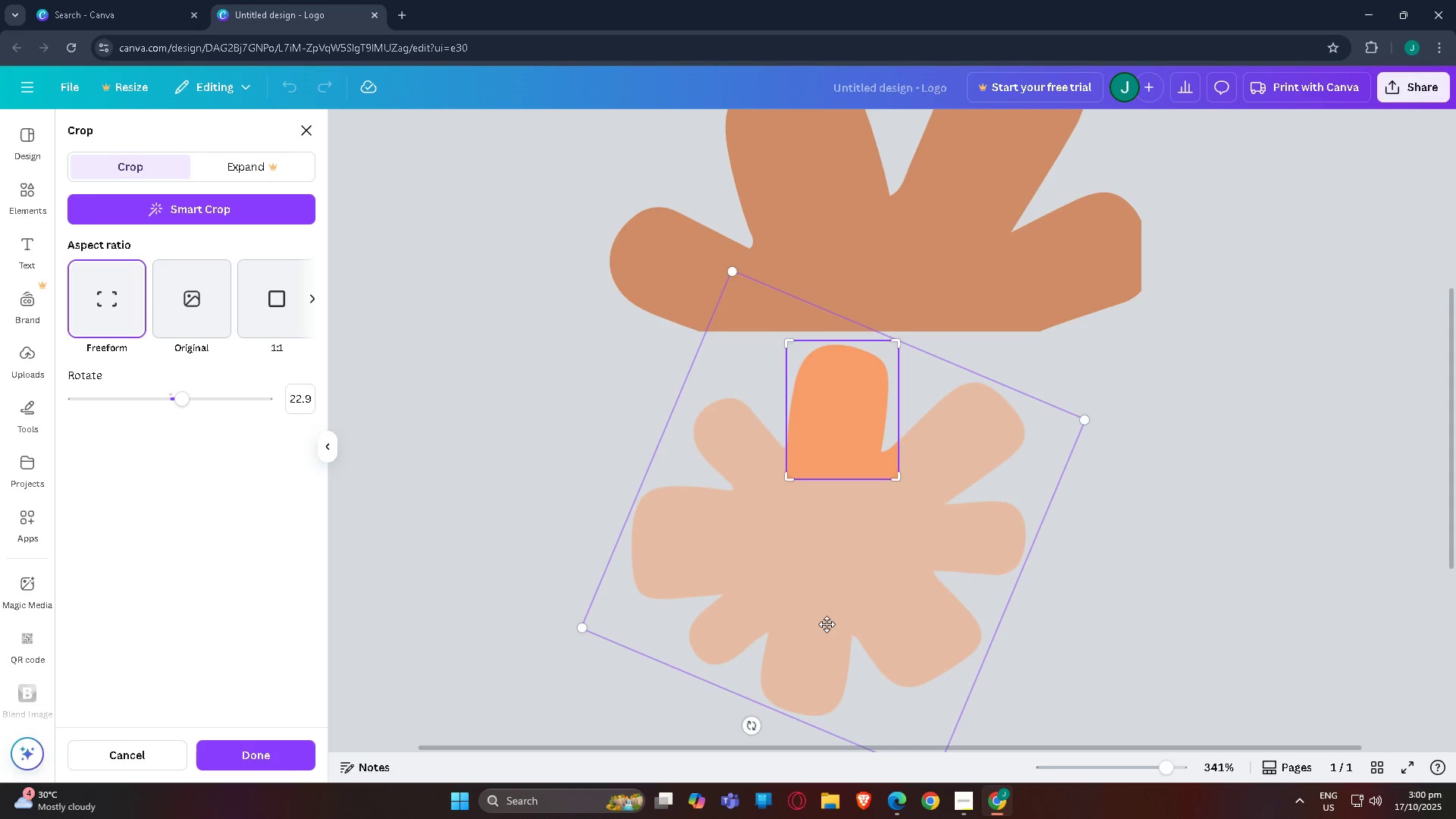 
left_click_drag(start_coordinate=[827, 623], to_coordinate=[840, 623])
 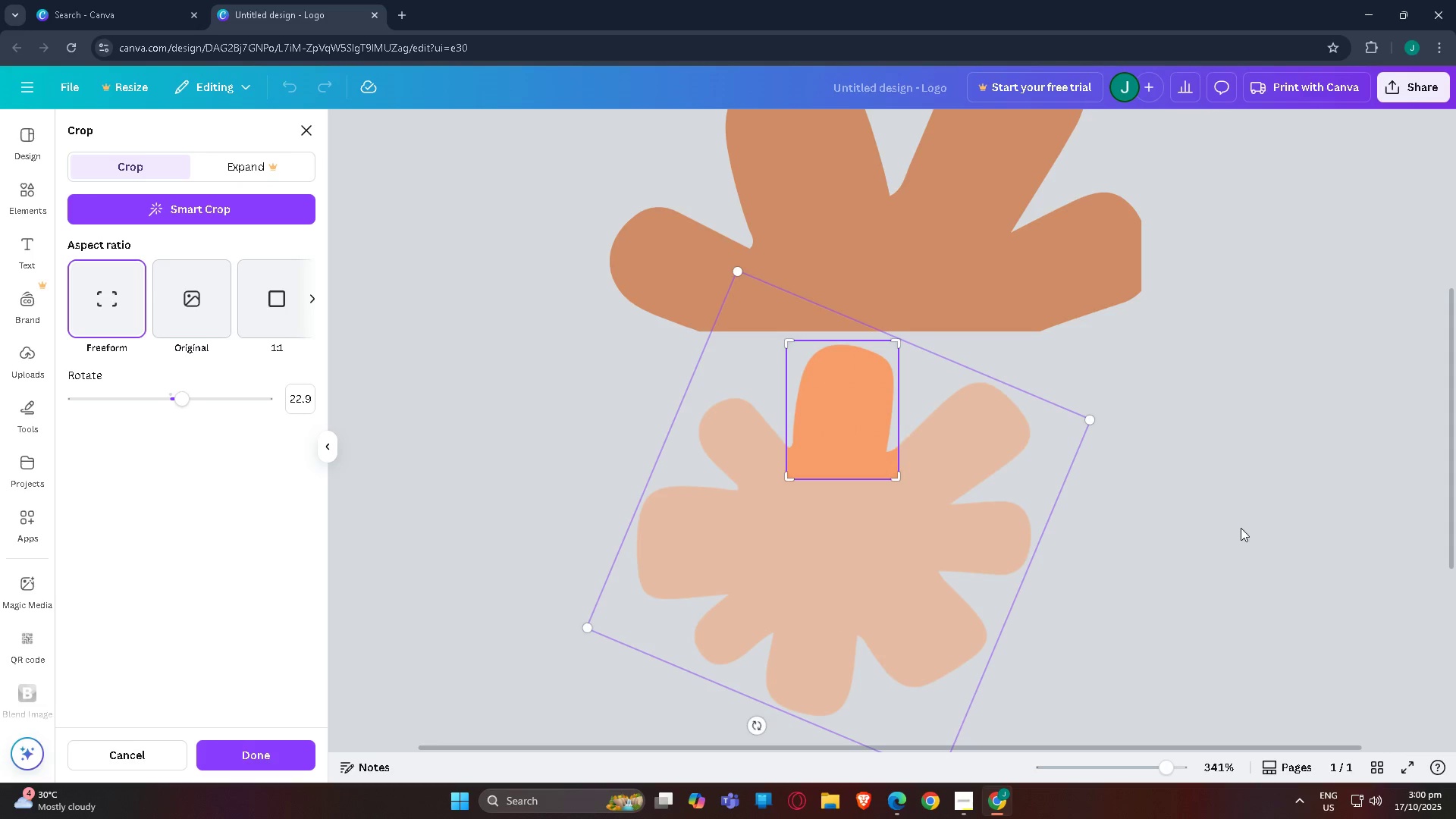 
left_click([1241, 528])
 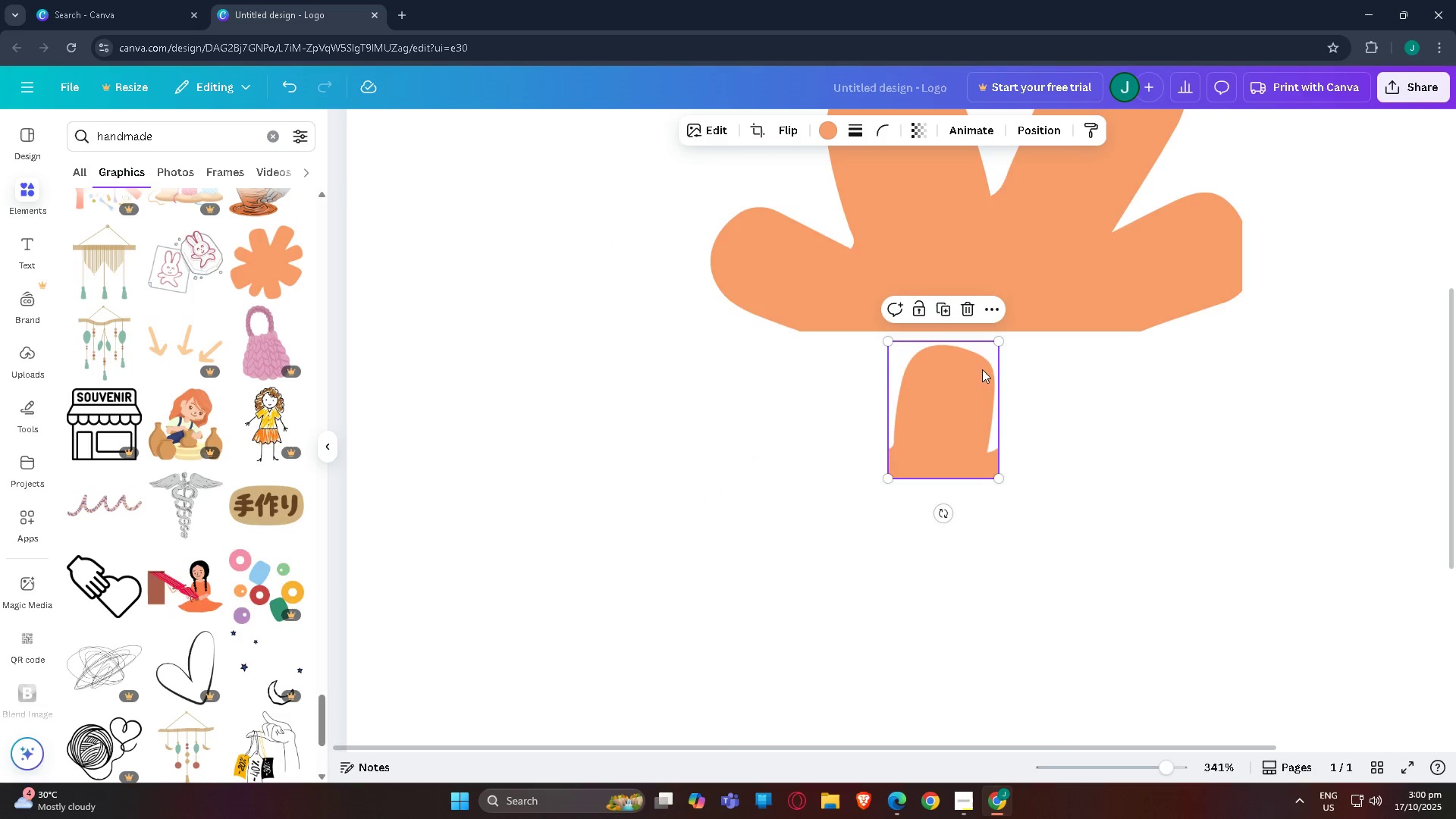 
left_click([943, 371])
 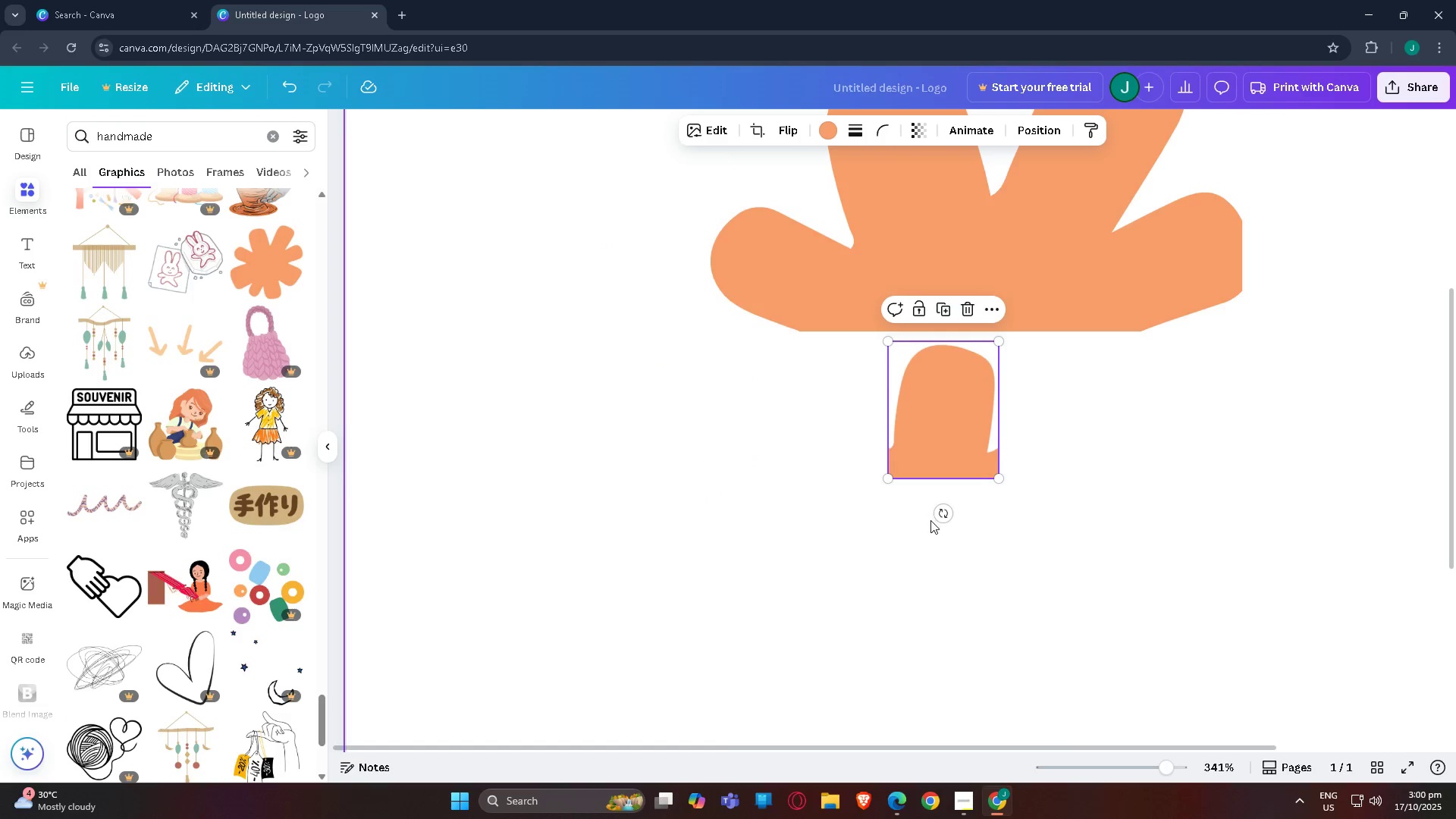 
left_click_drag(start_coordinate=[937, 519], to_coordinate=[965, 127])
 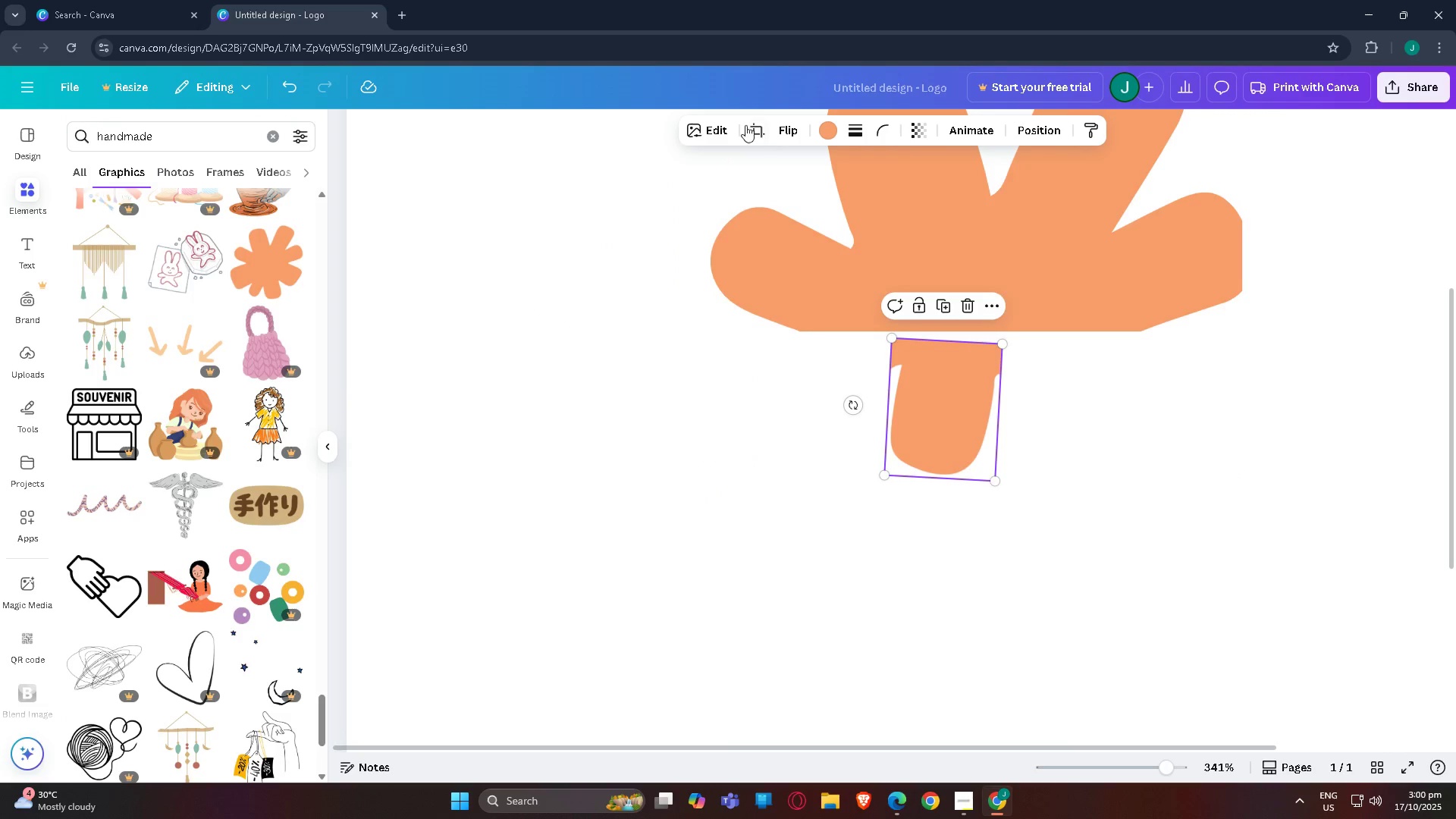 
left_click([756, 124])
 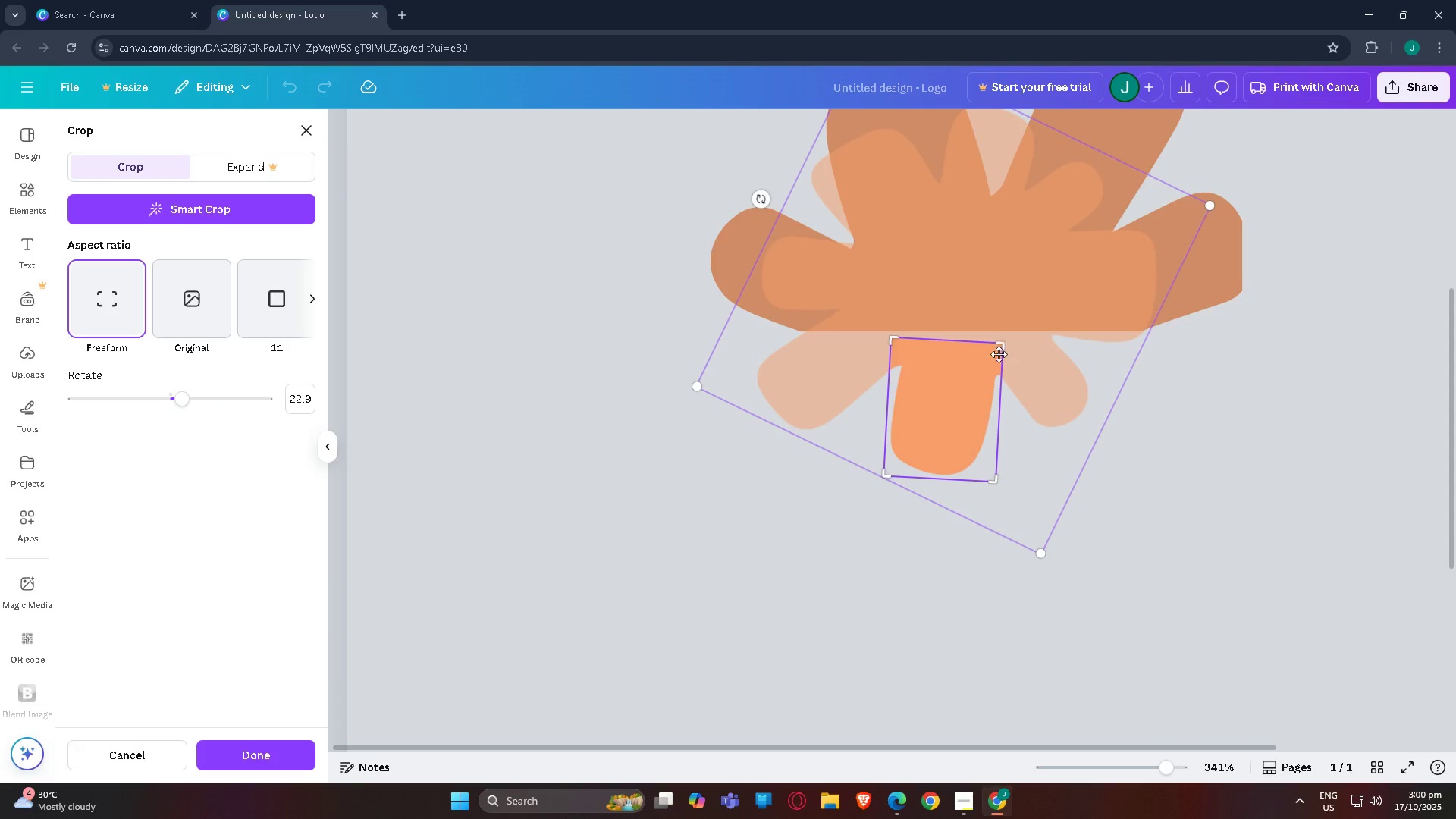 
left_click_drag(start_coordinate=[999, 344], to_coordinate=[1007, 374])
 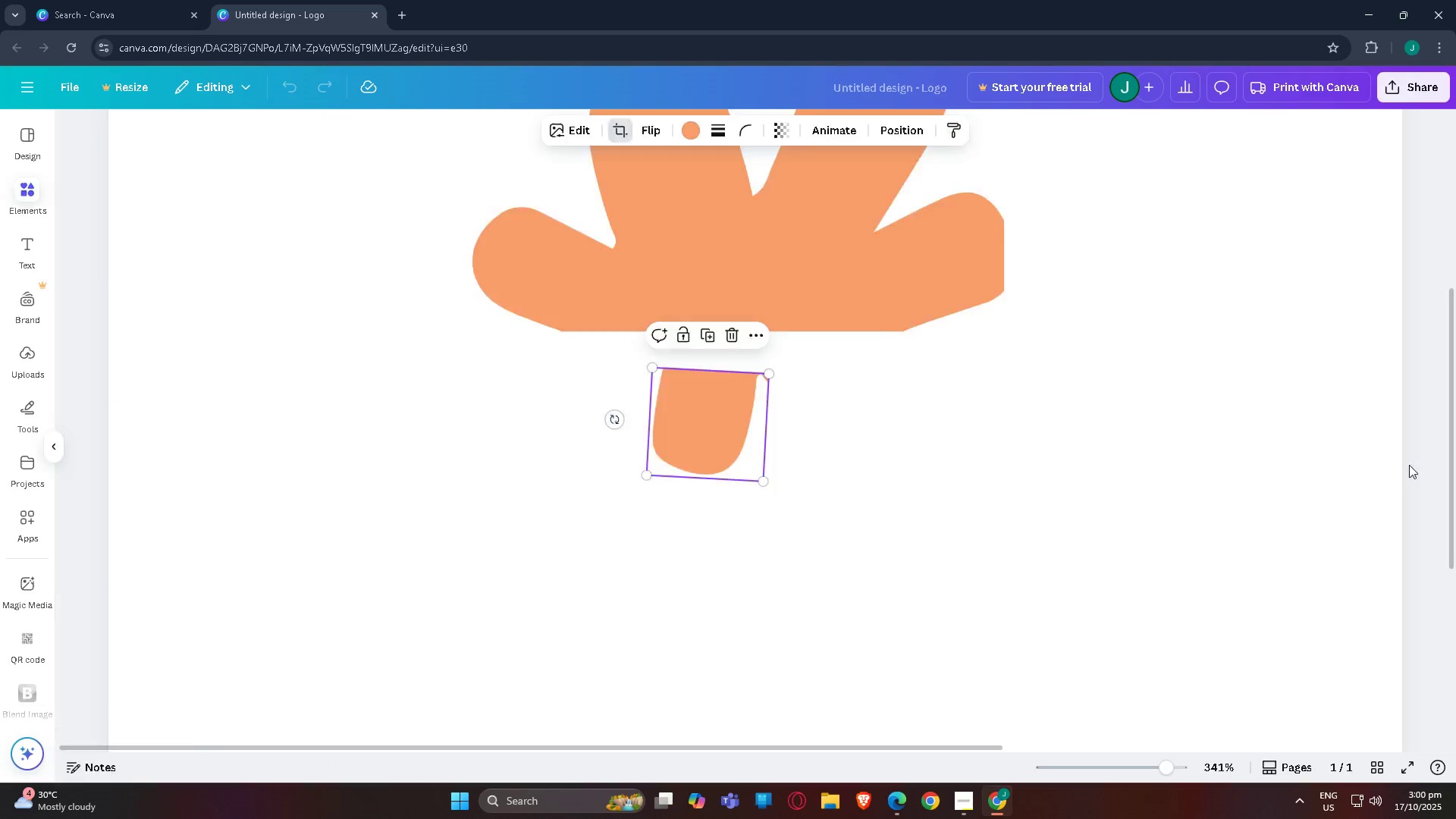 
left_click([1409, 465])
 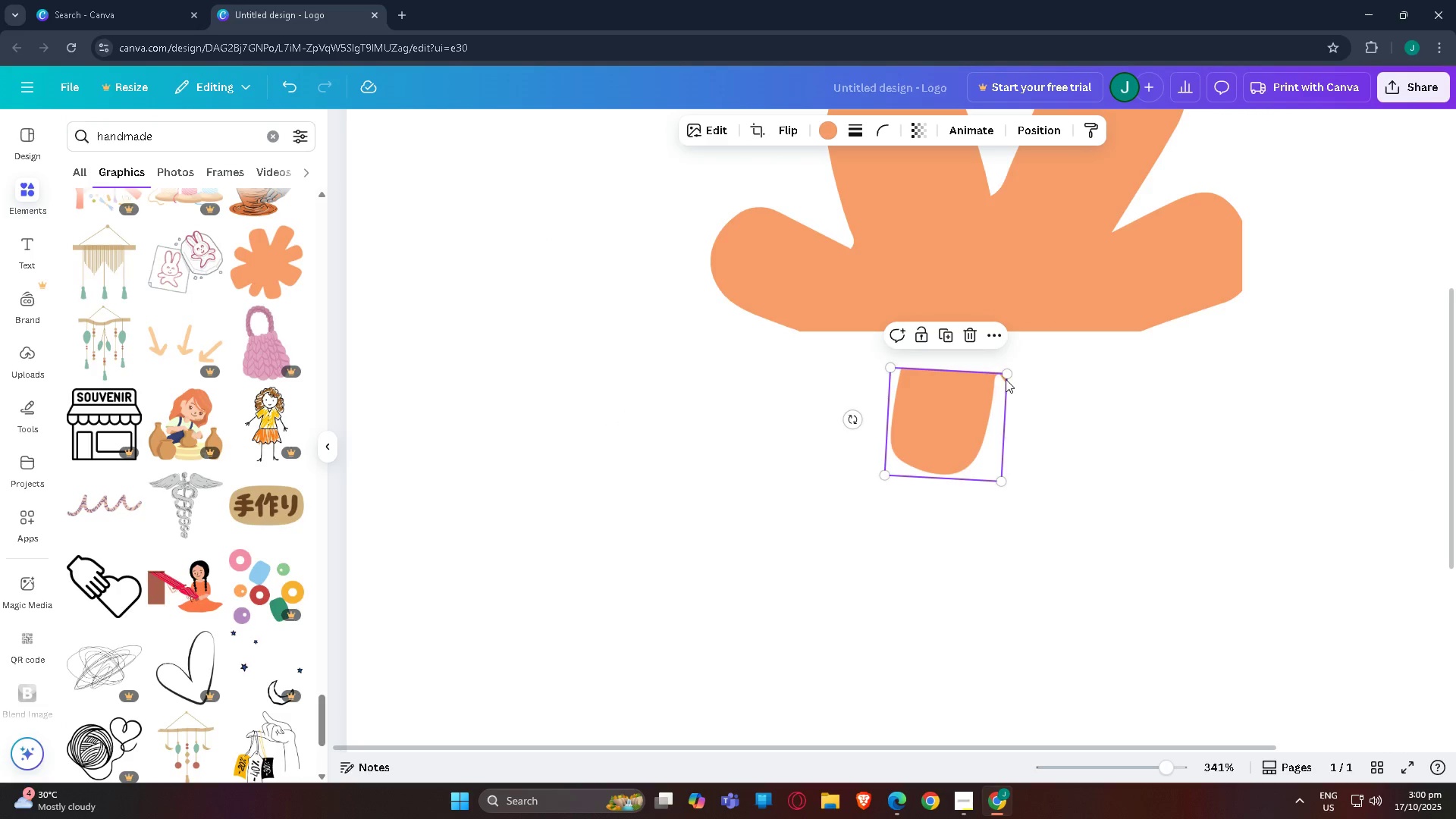 
left_click_drag(start_coordinate=[1006, 375], to_coordinate=[1275, 224])
 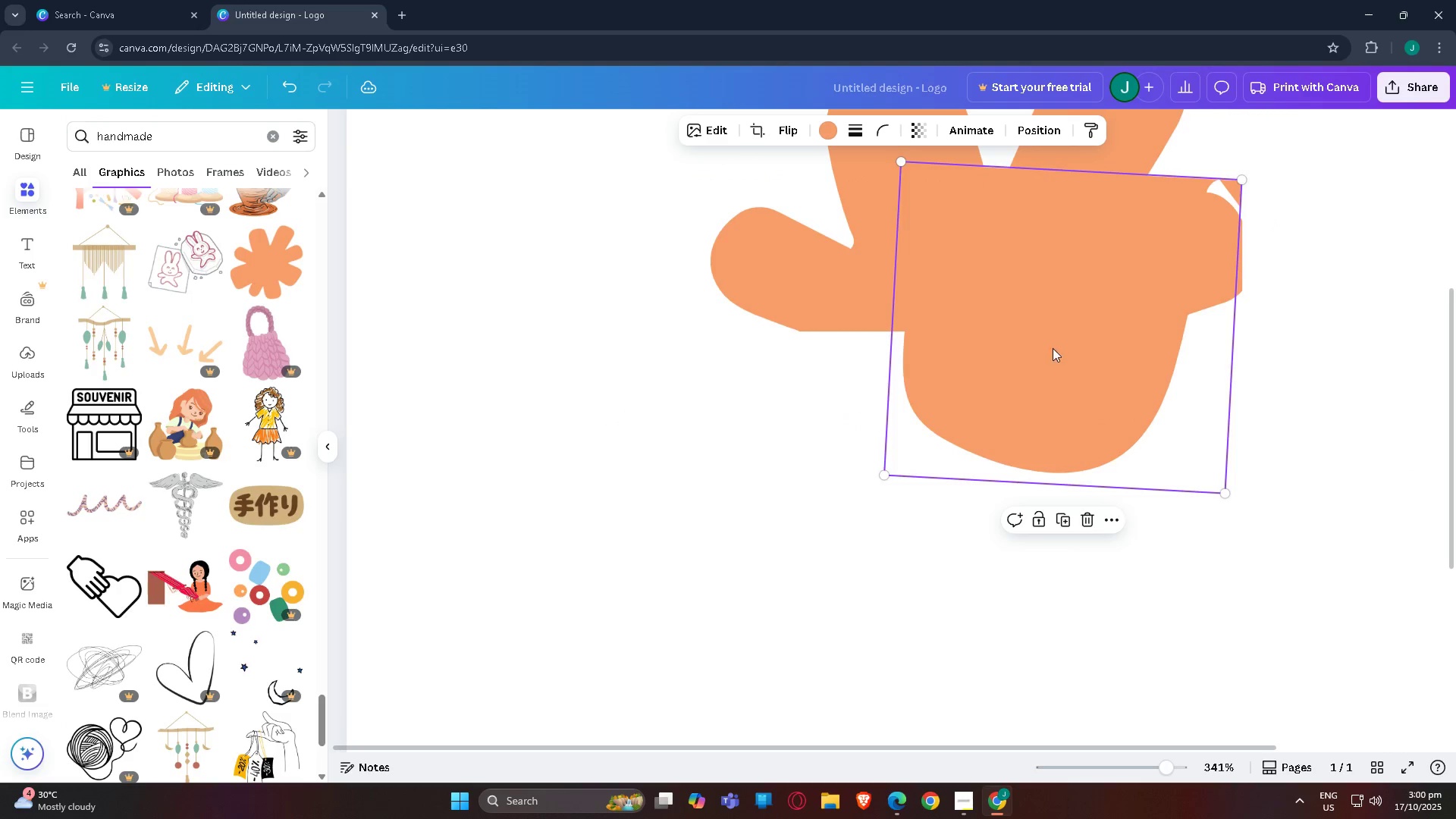 
left_click_drag(start_coordinate=[1055, 347], to_coordinate=[993, 445])
 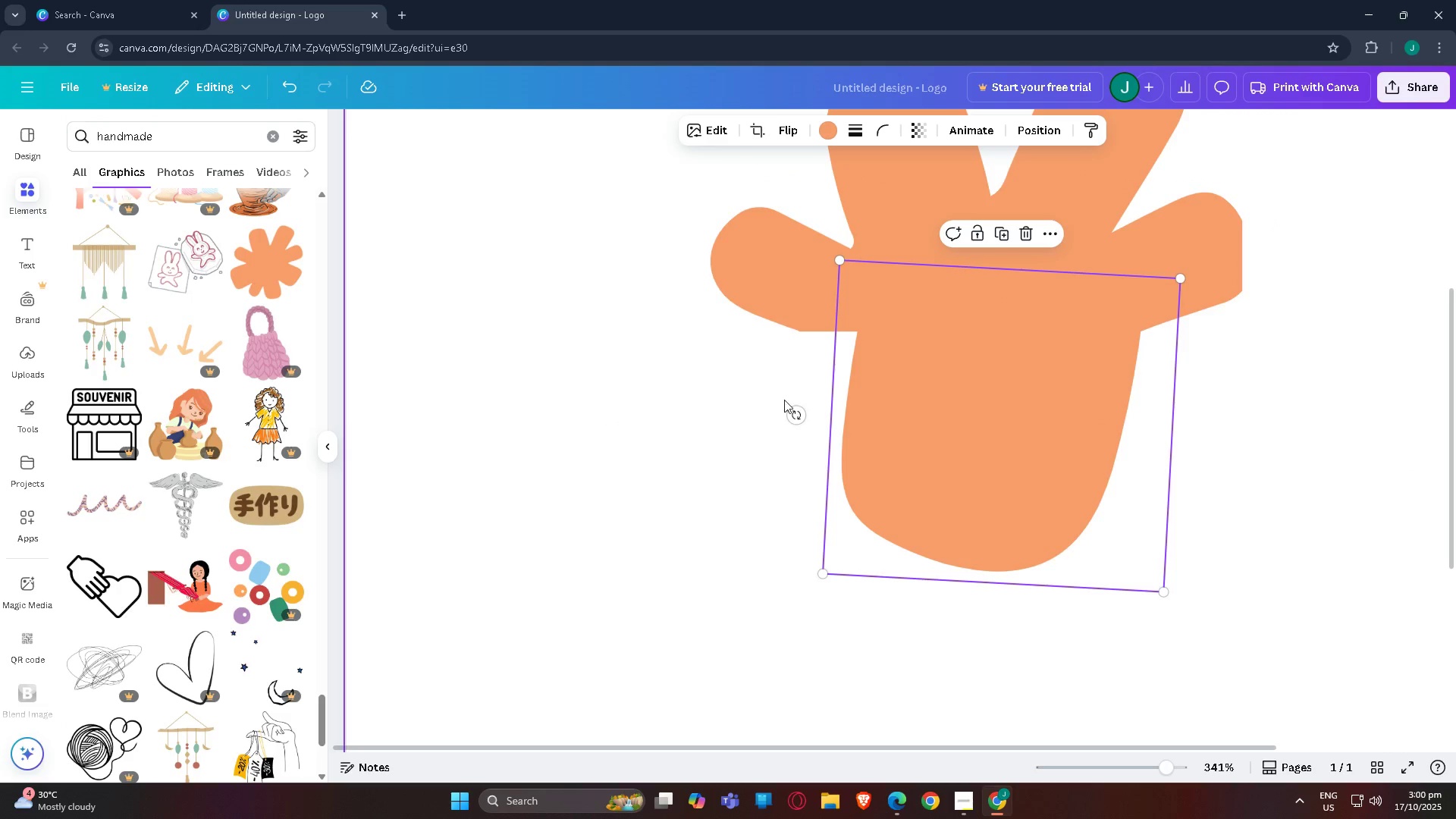 
left_click_drag(start_coordinate=[795, 410], to_coordinate=[799, 446])
 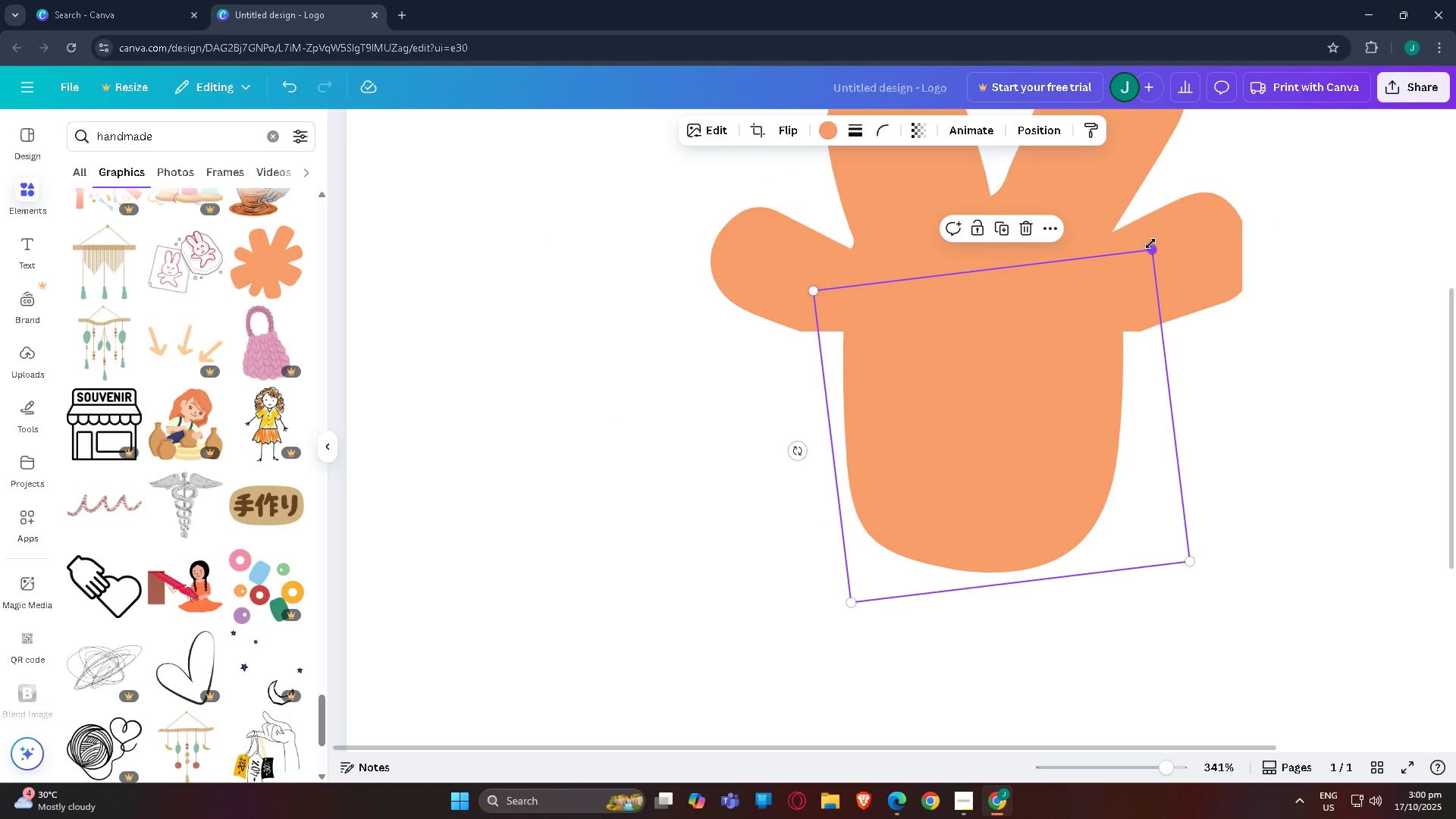 
left_click_drag(start_coordinate=[1151, 244], to_coordinate=[1318, 83])
 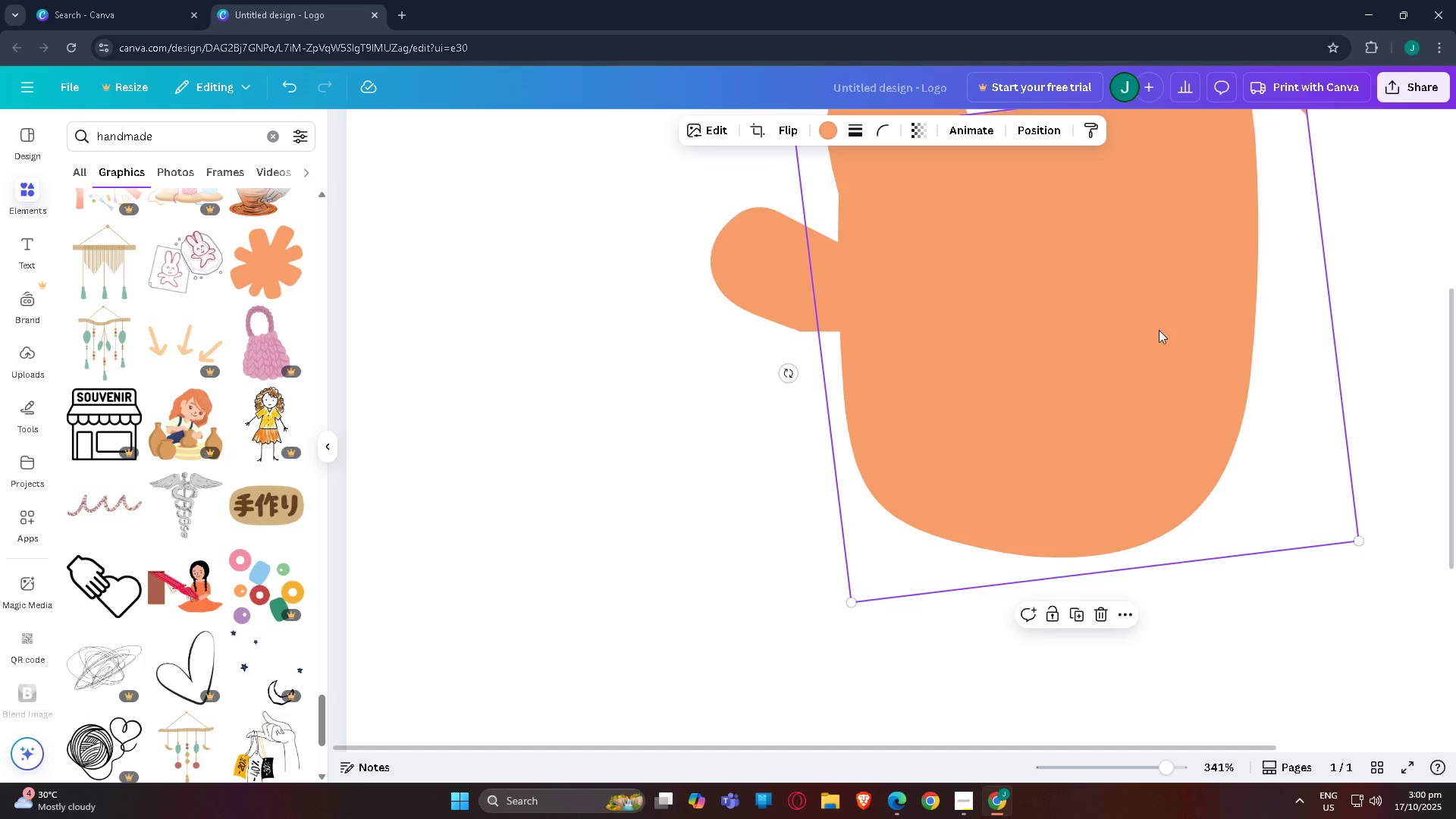 
left_click_drag(start_coordinate=[1159, 327], to_coordinate=[1088, 491])
 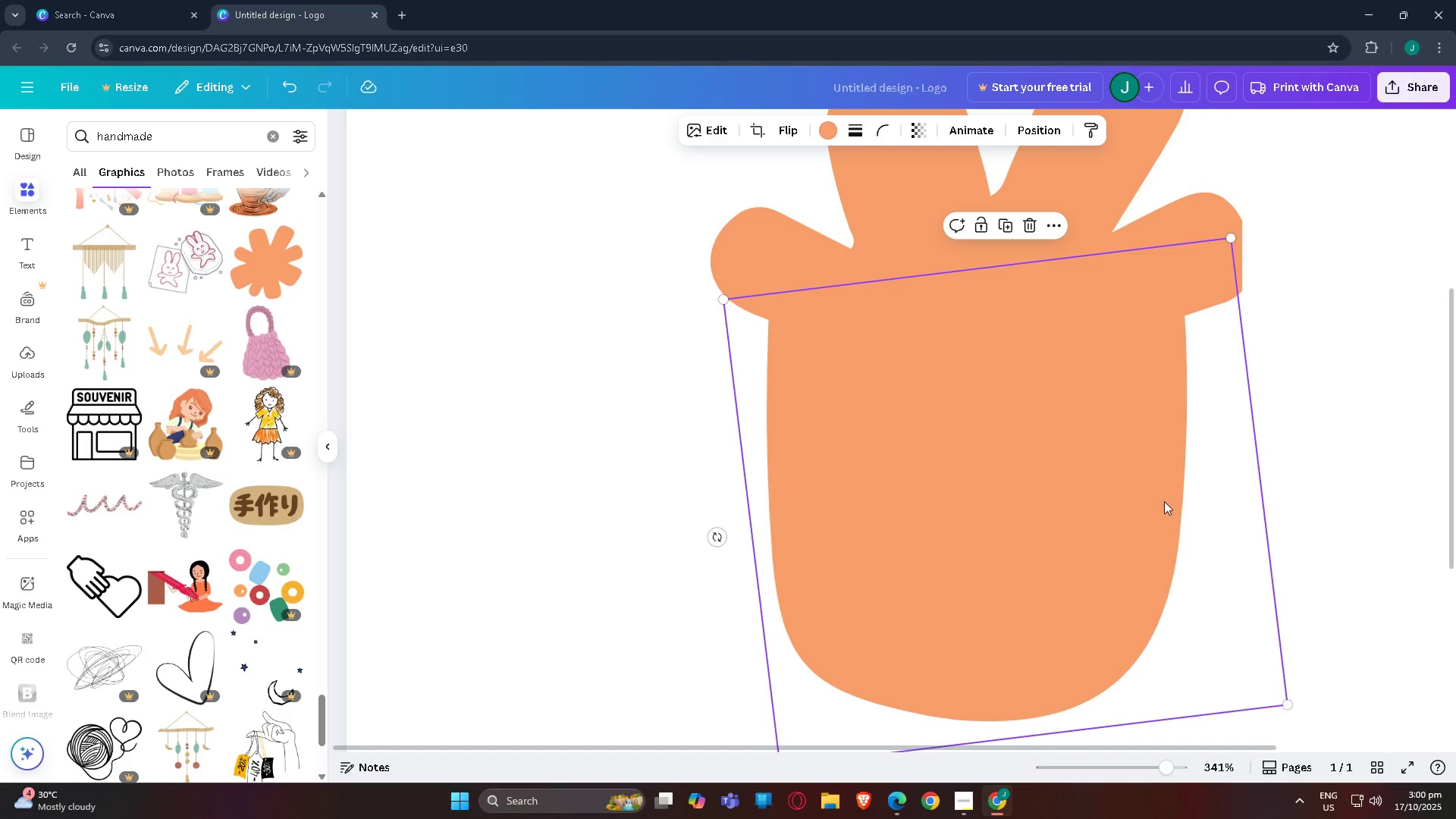 
scroll: coordinate [1114, 500], scroll_direction: up, amount: 1.0
 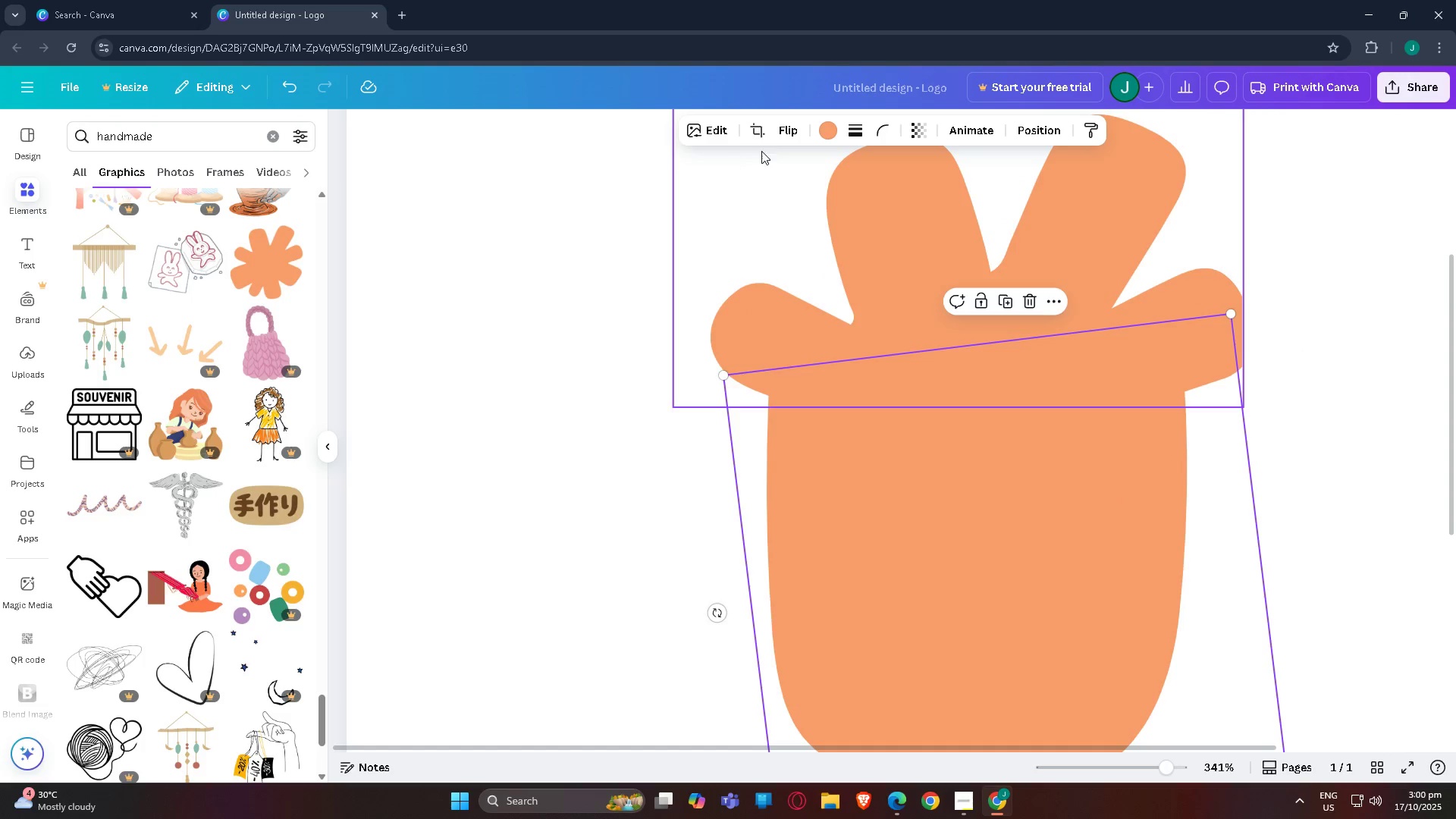 
left_click([758, 131])
 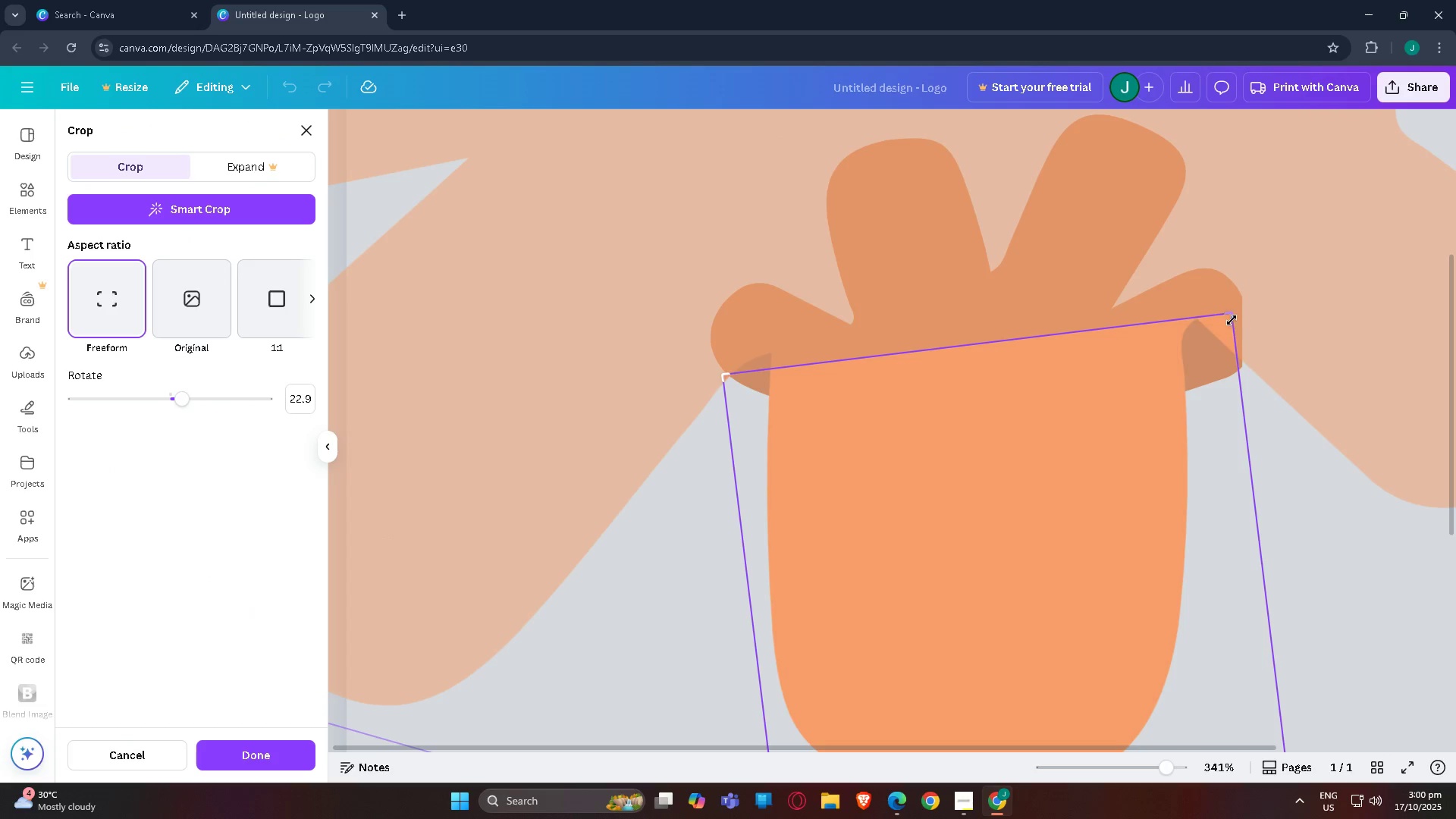 
left_click_drag(start_coordinate=[1229, 318], to_coordinate=[1272, 532])
 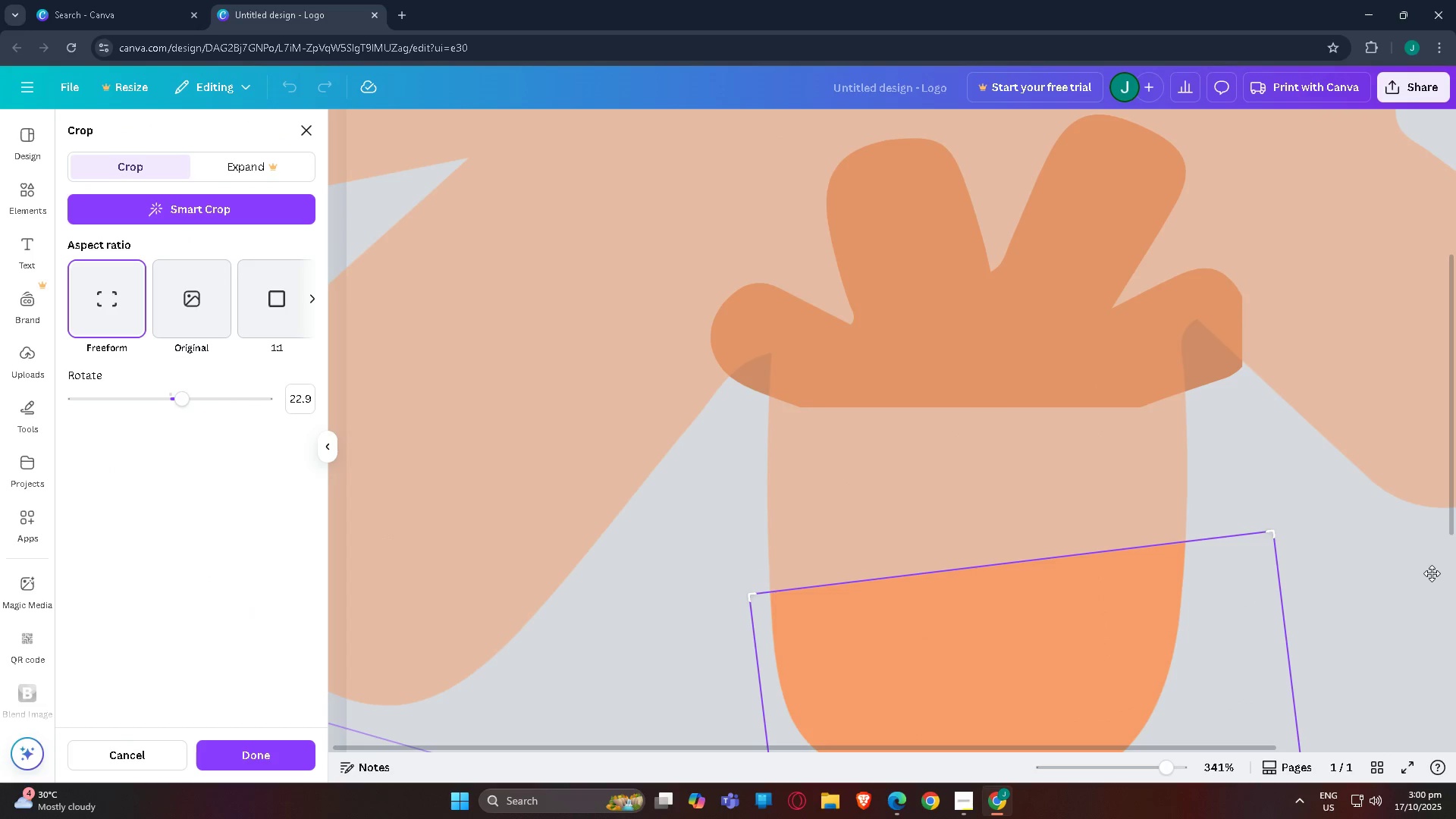 
double_click([1432, 573])
 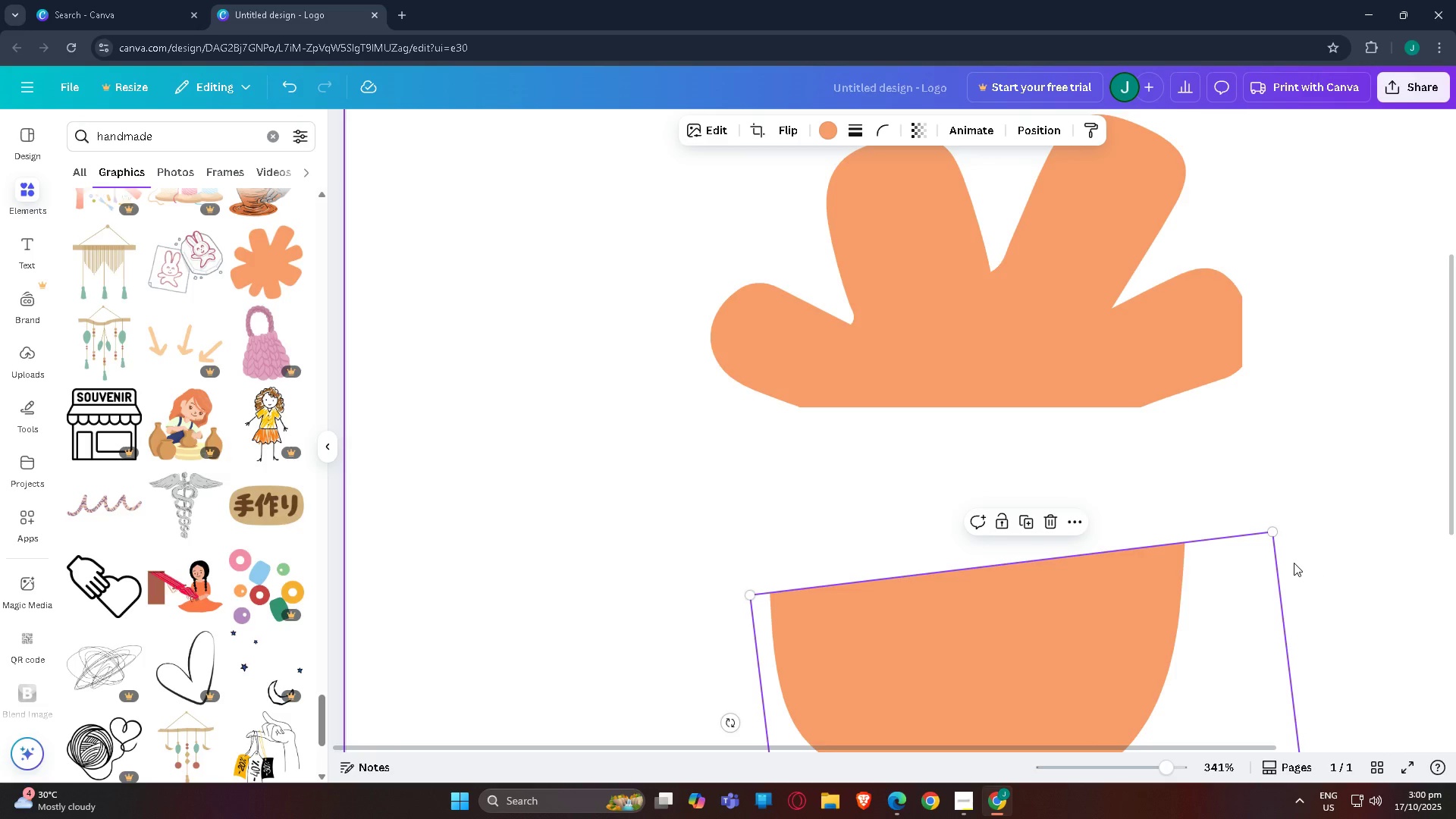 
left_click([1302, 558])
 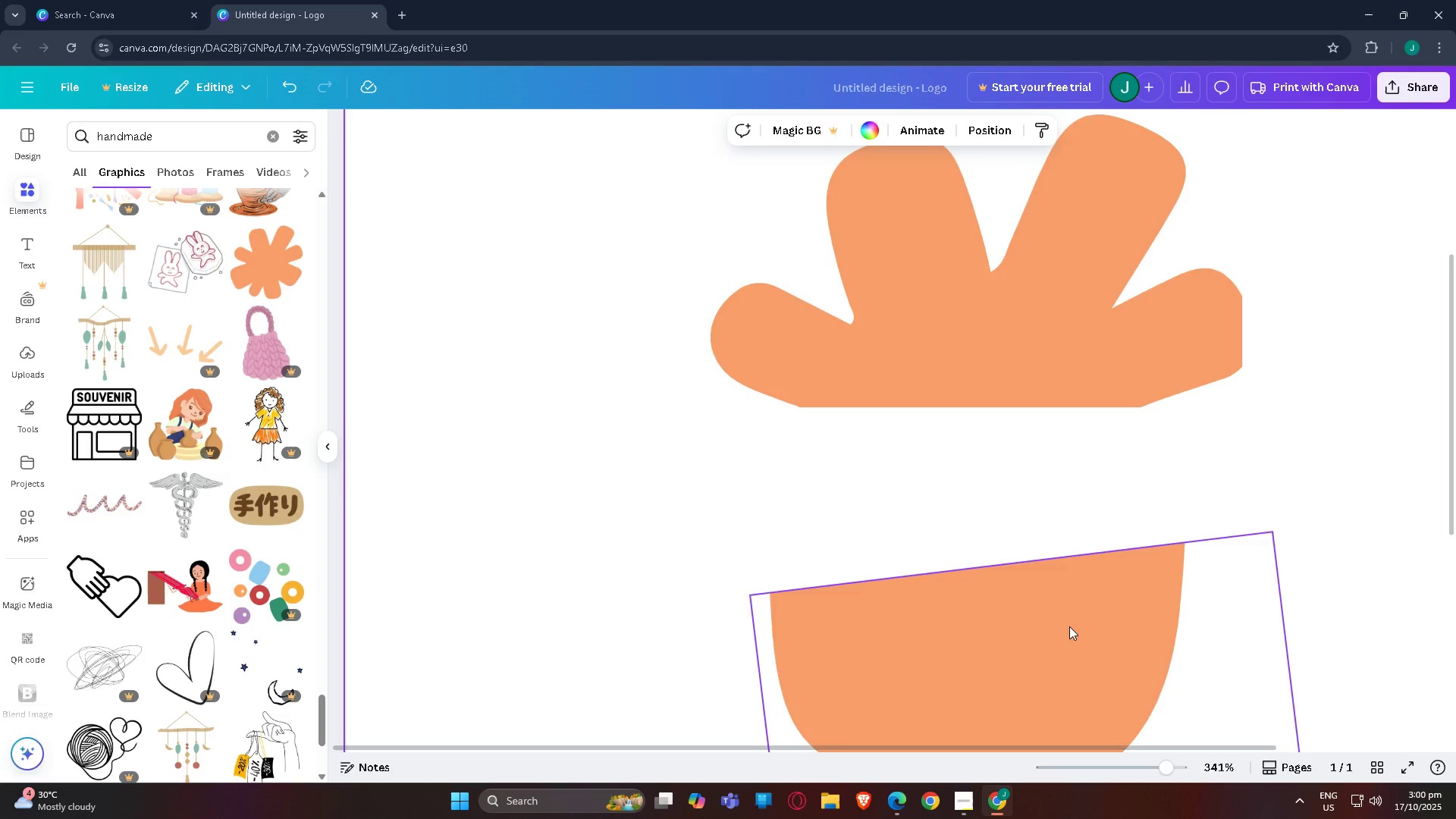 
left_click_drag(start_coordinate=[1069, 626], to_coordinate=[1092, 435])
 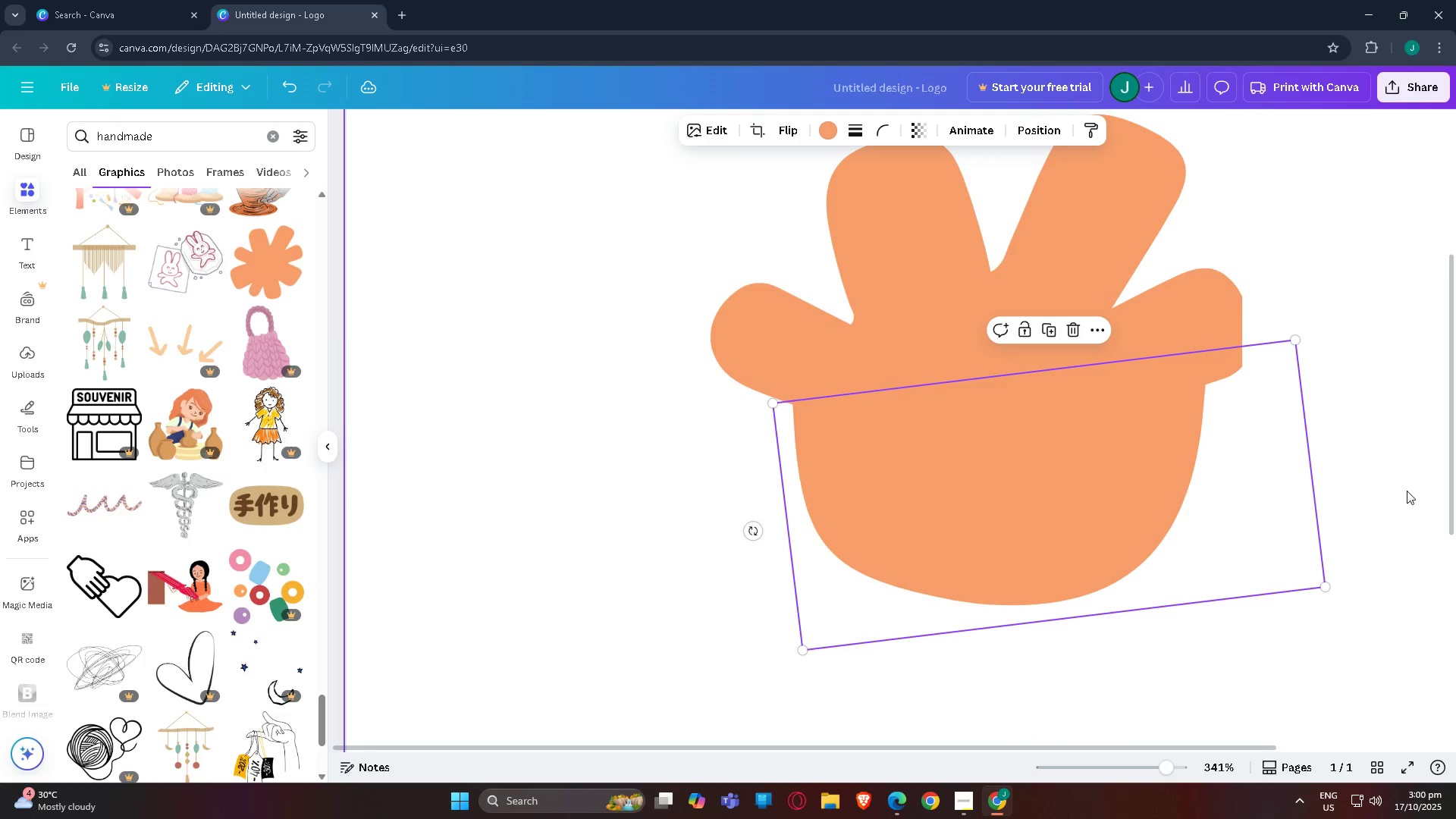 
left_click([1409, 491])
 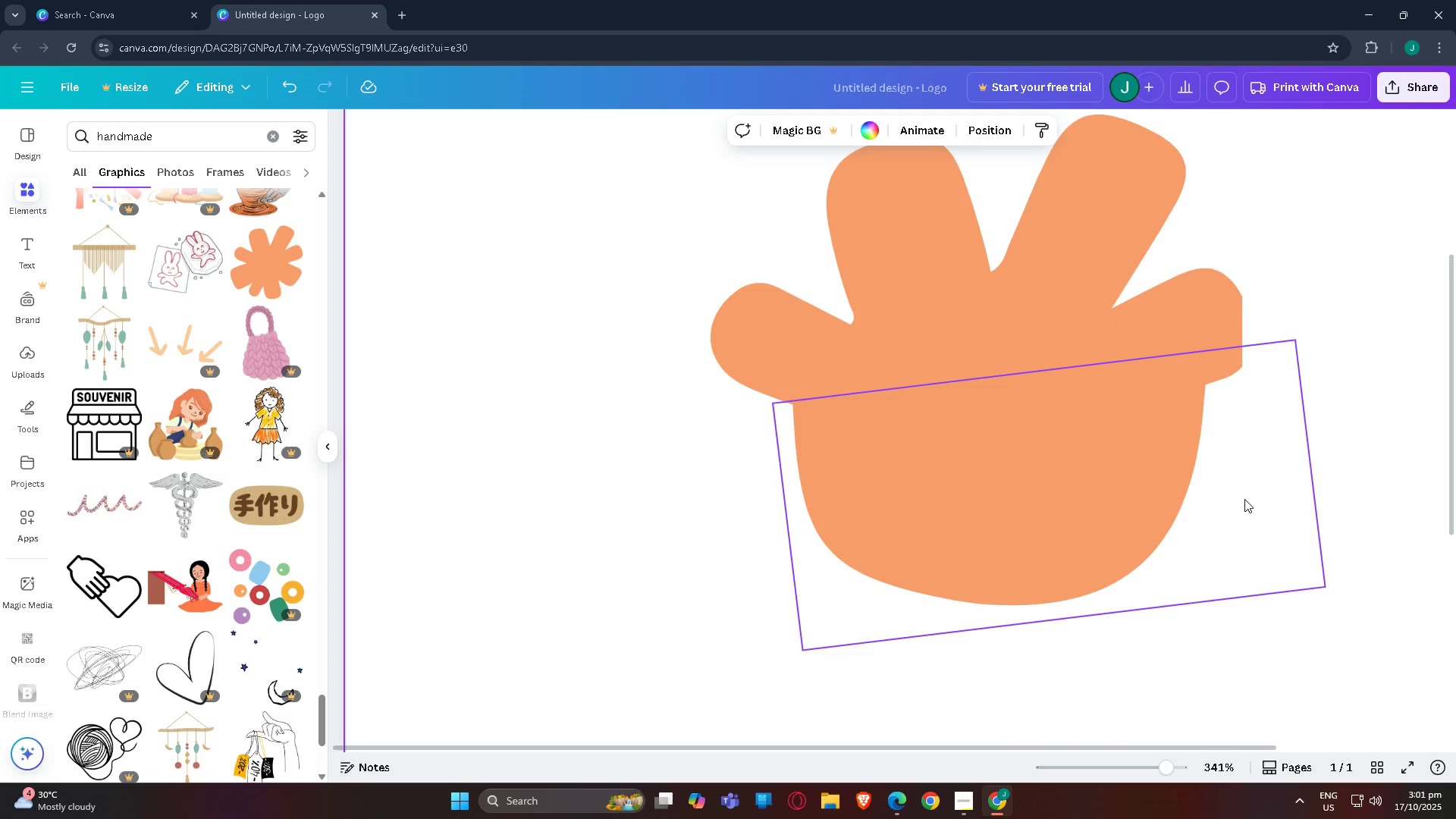 
scroll: coordinate [1250, 497], scroll_direction: none, amount: 0.0
 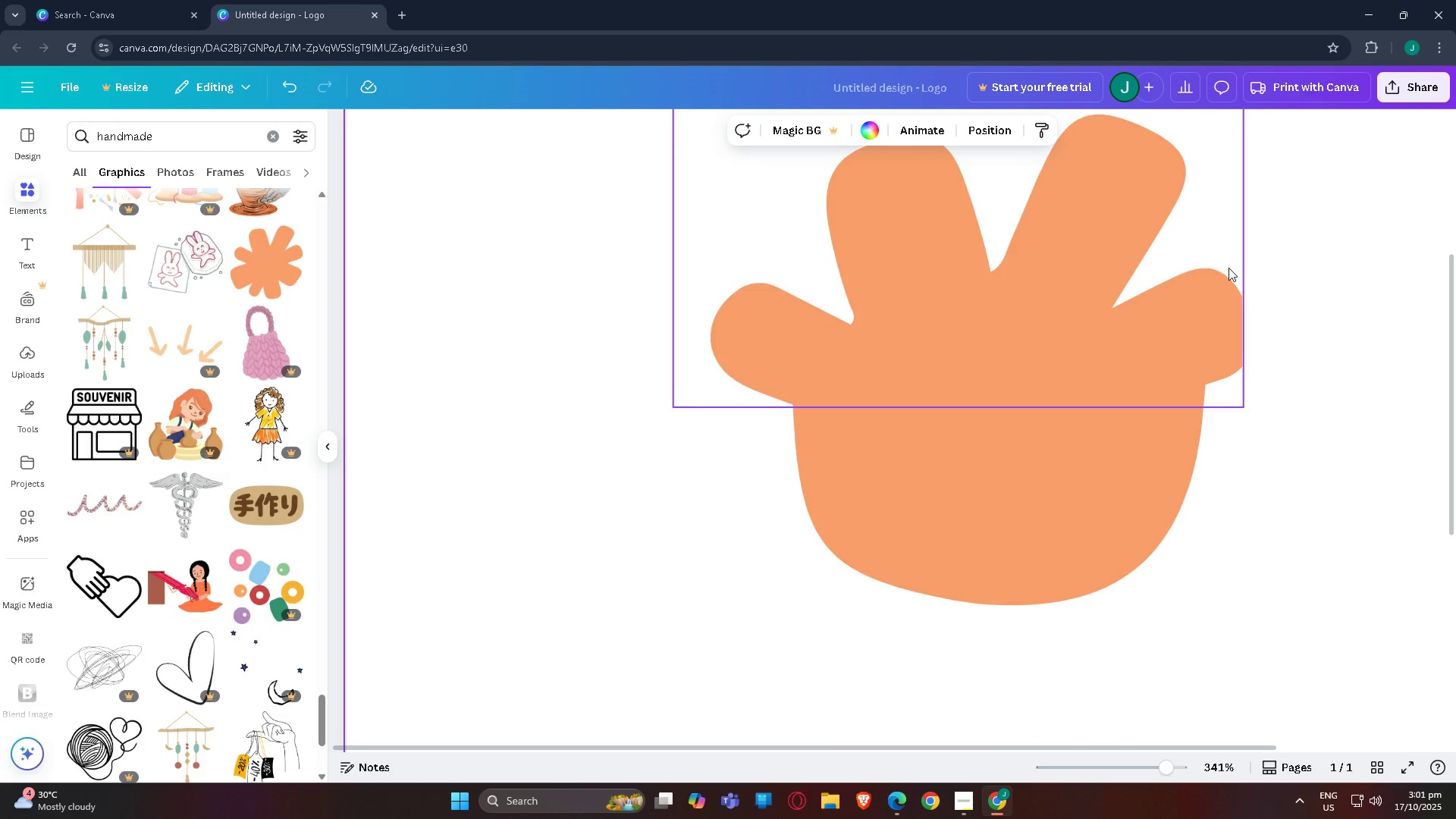 
left_click([1228, 268])
 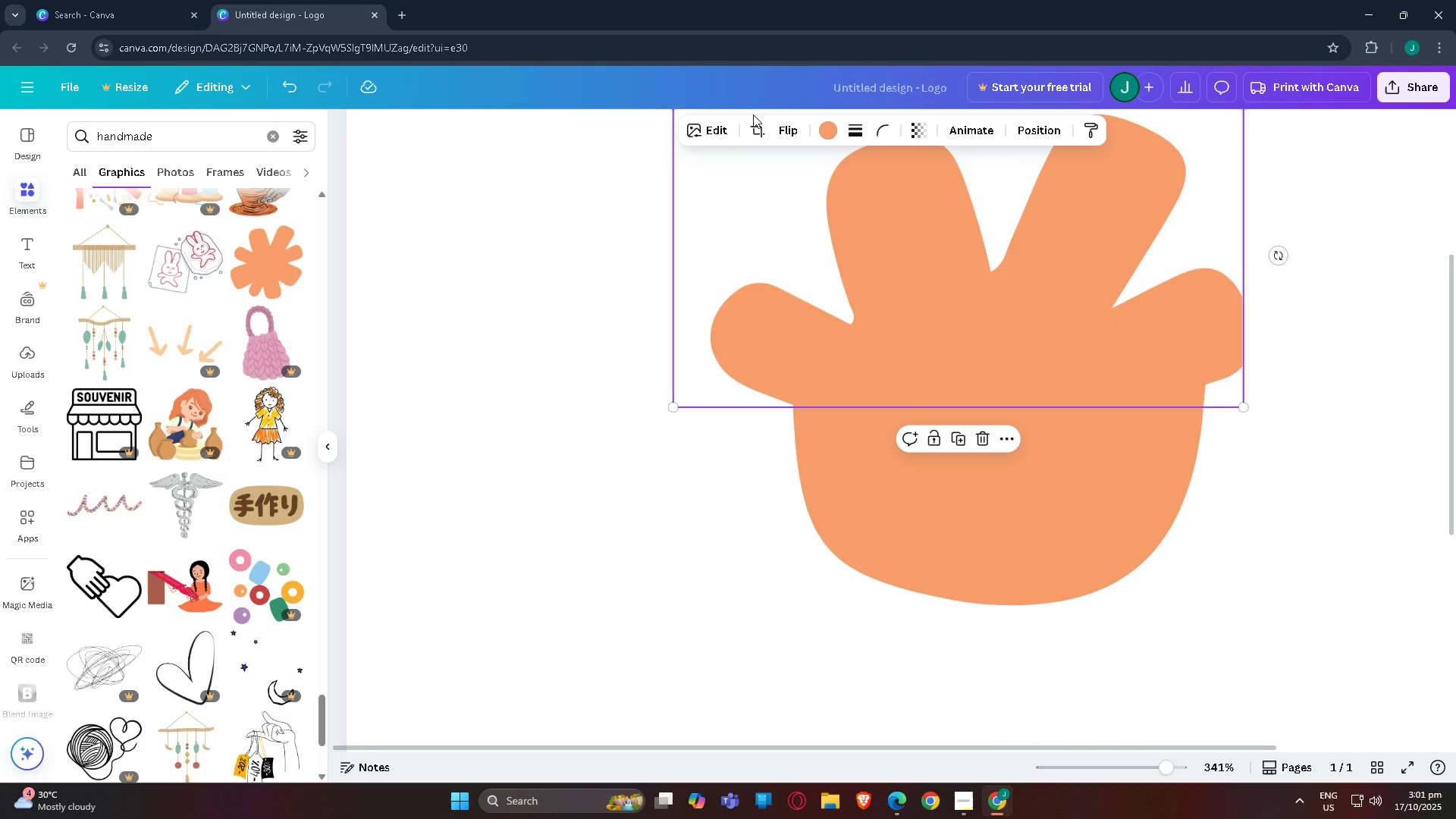 
left_click([757, 129])
 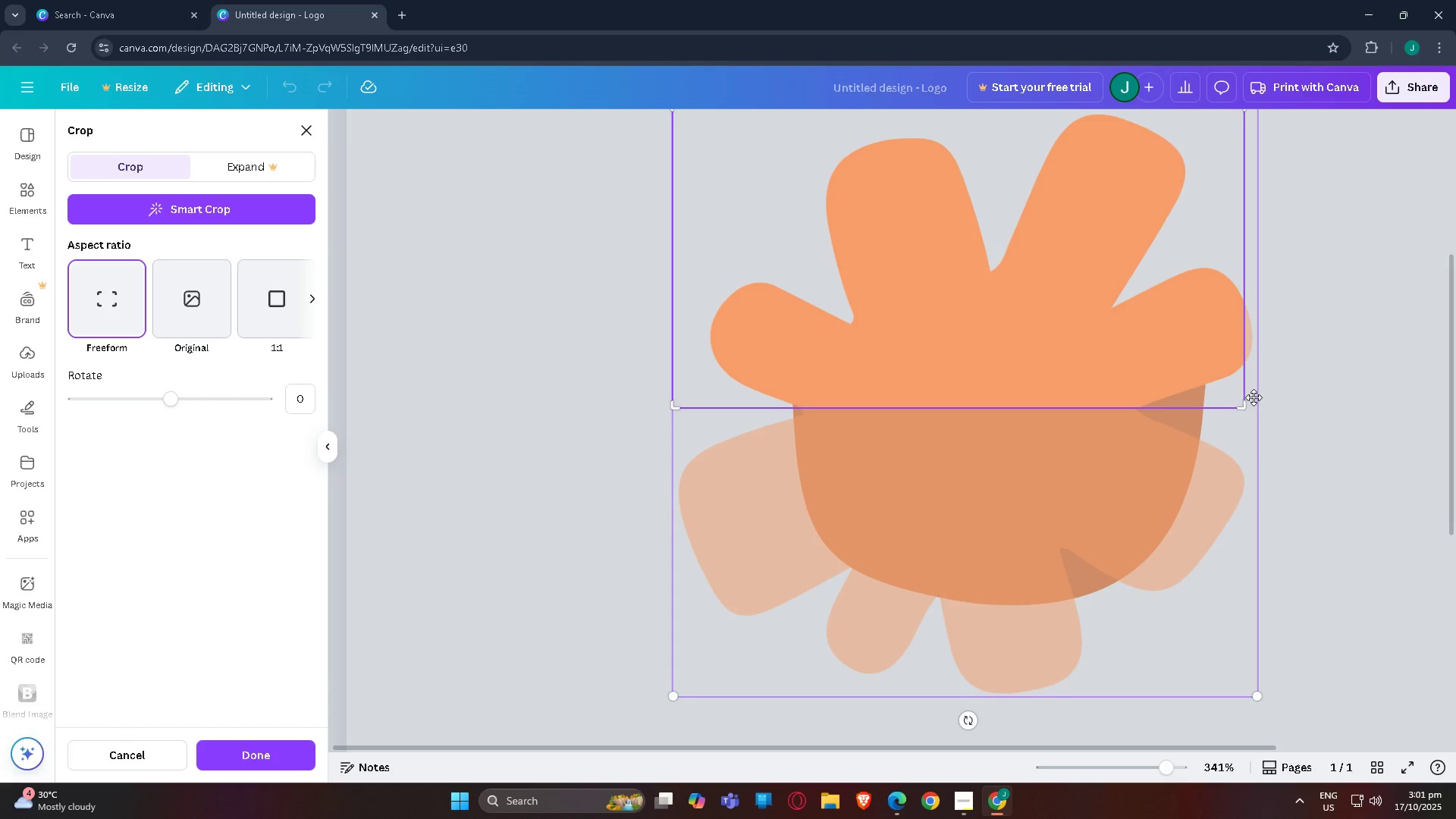 
left_click_drag(start_coordinate=[1244, 404], to_coordinate=[1258, 406])
 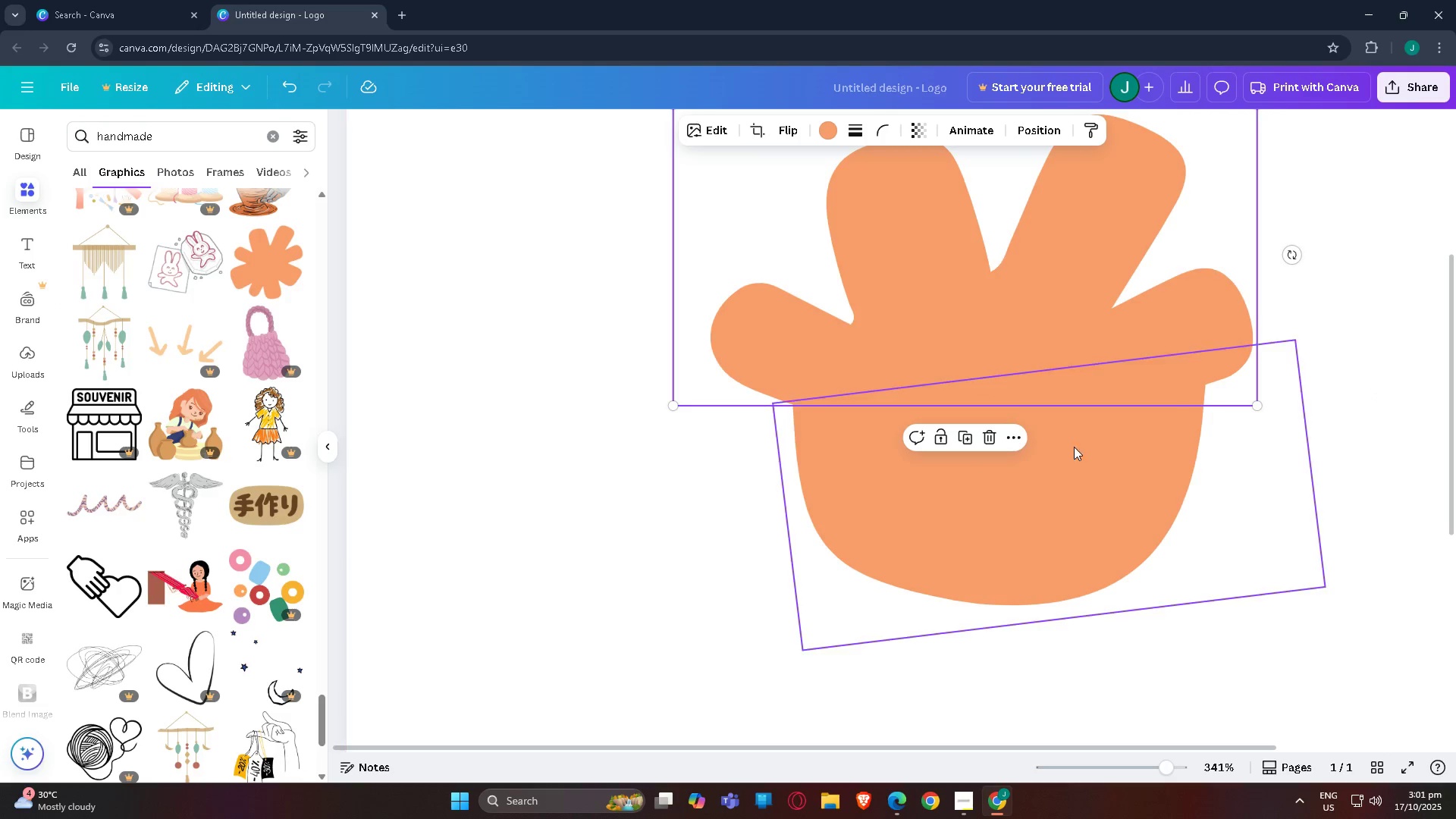 
left_click([1067, 467])
 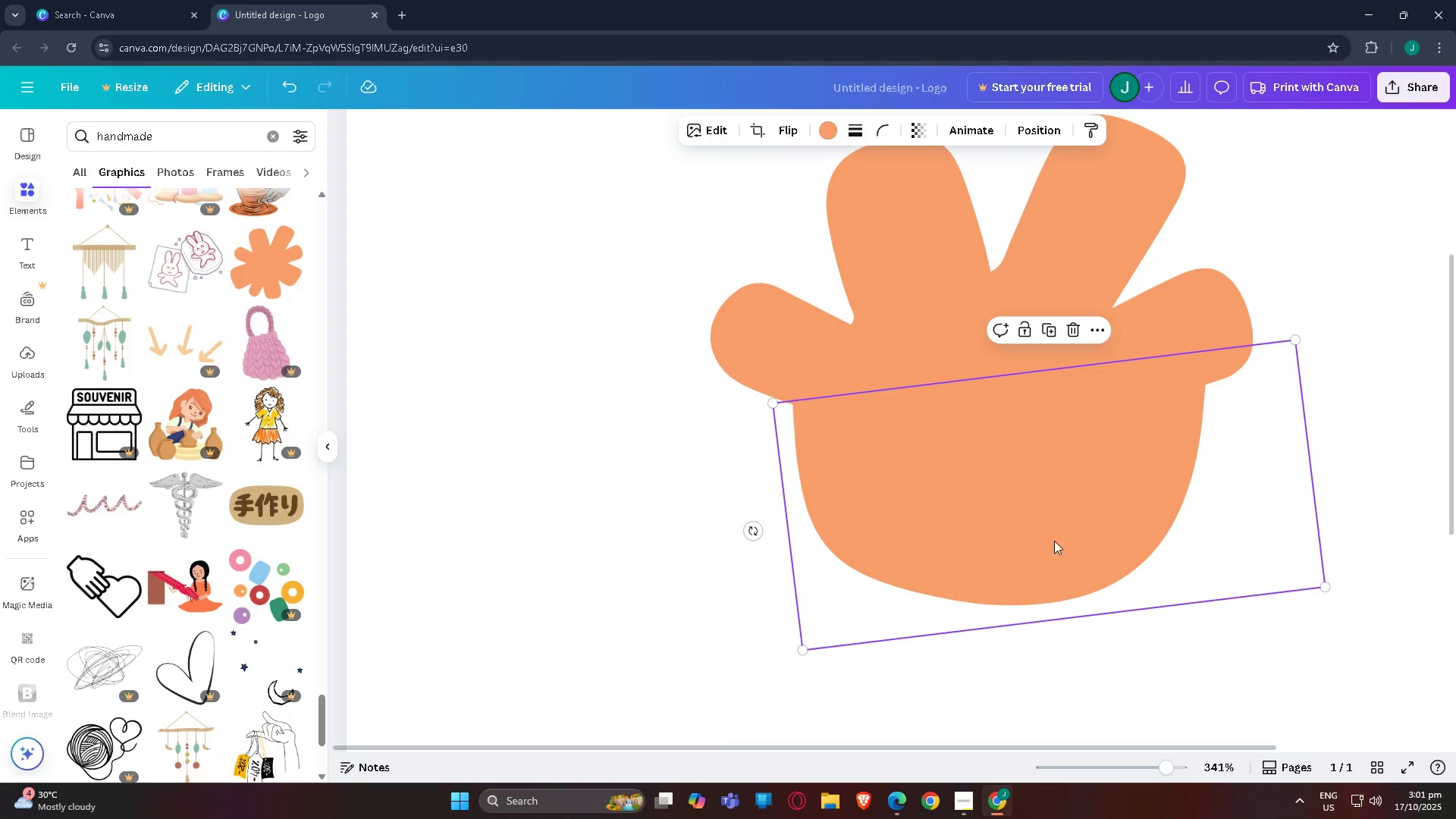 
left_click_drag(start_coordinate=[1053, 541], to_coordinate=[1049, 491])
 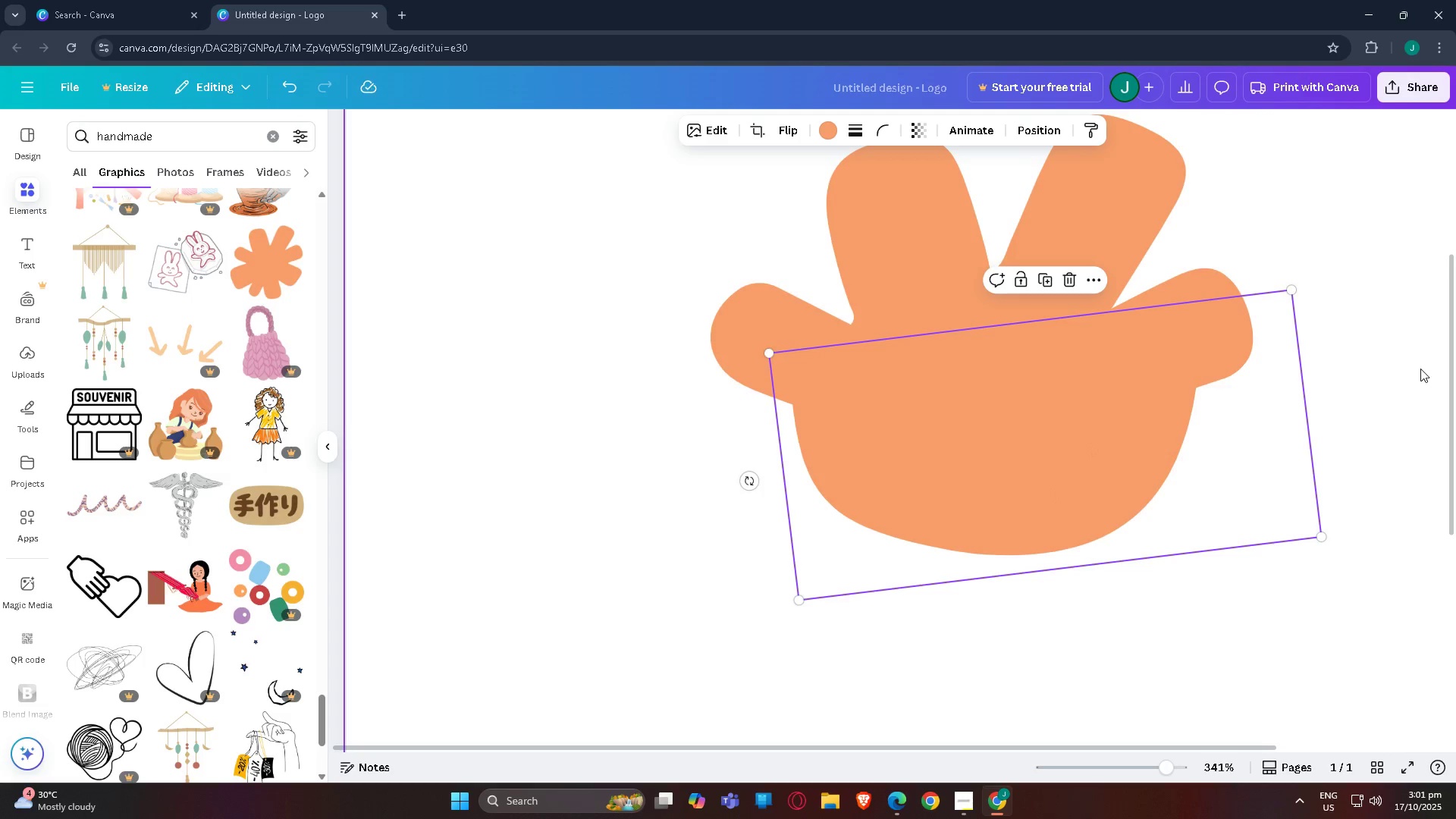 
left_click([1420, 369])
 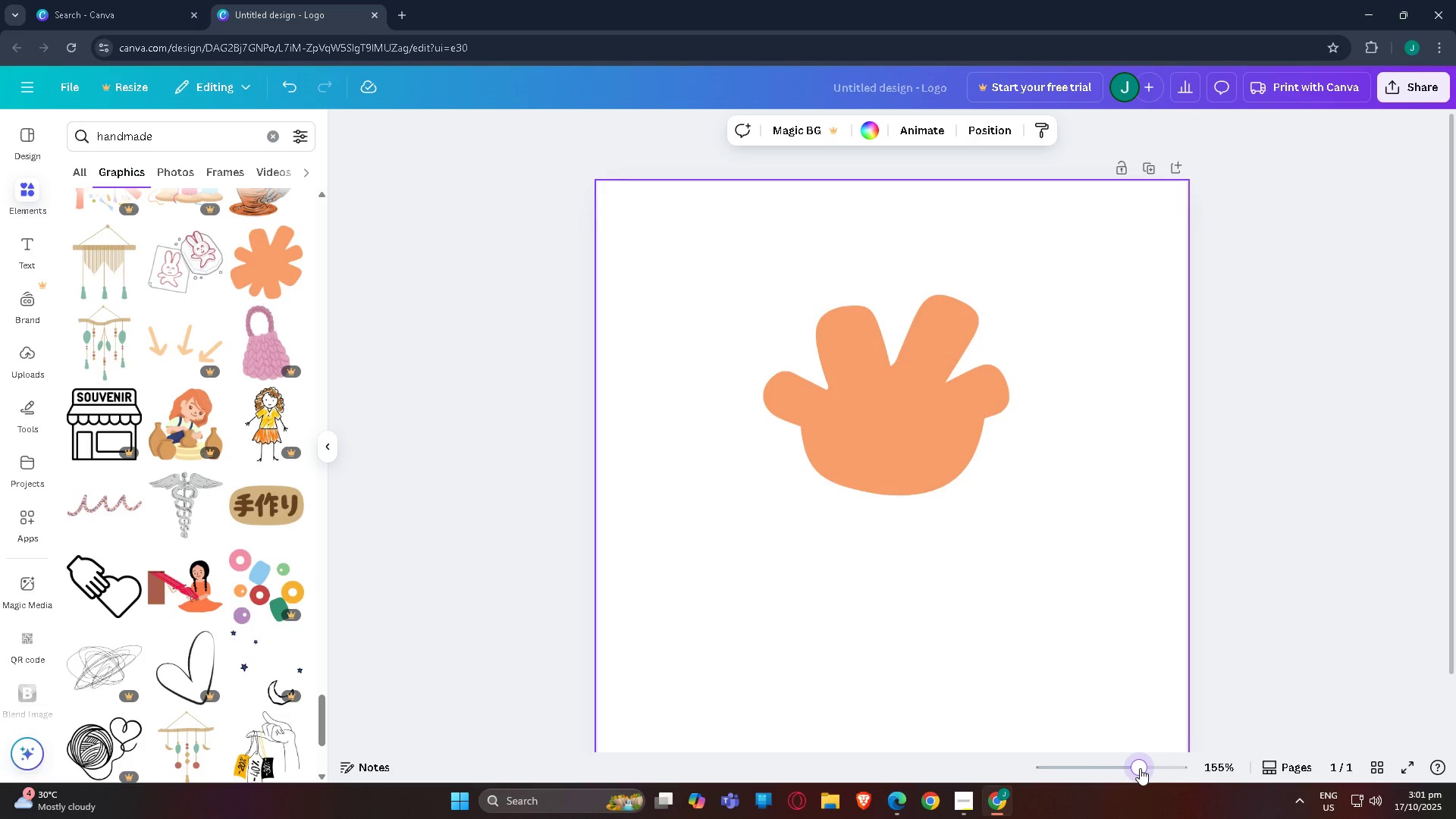 
left_click_drag(start_coordinate=[862, 453], to_coordinate=[860, 466])
 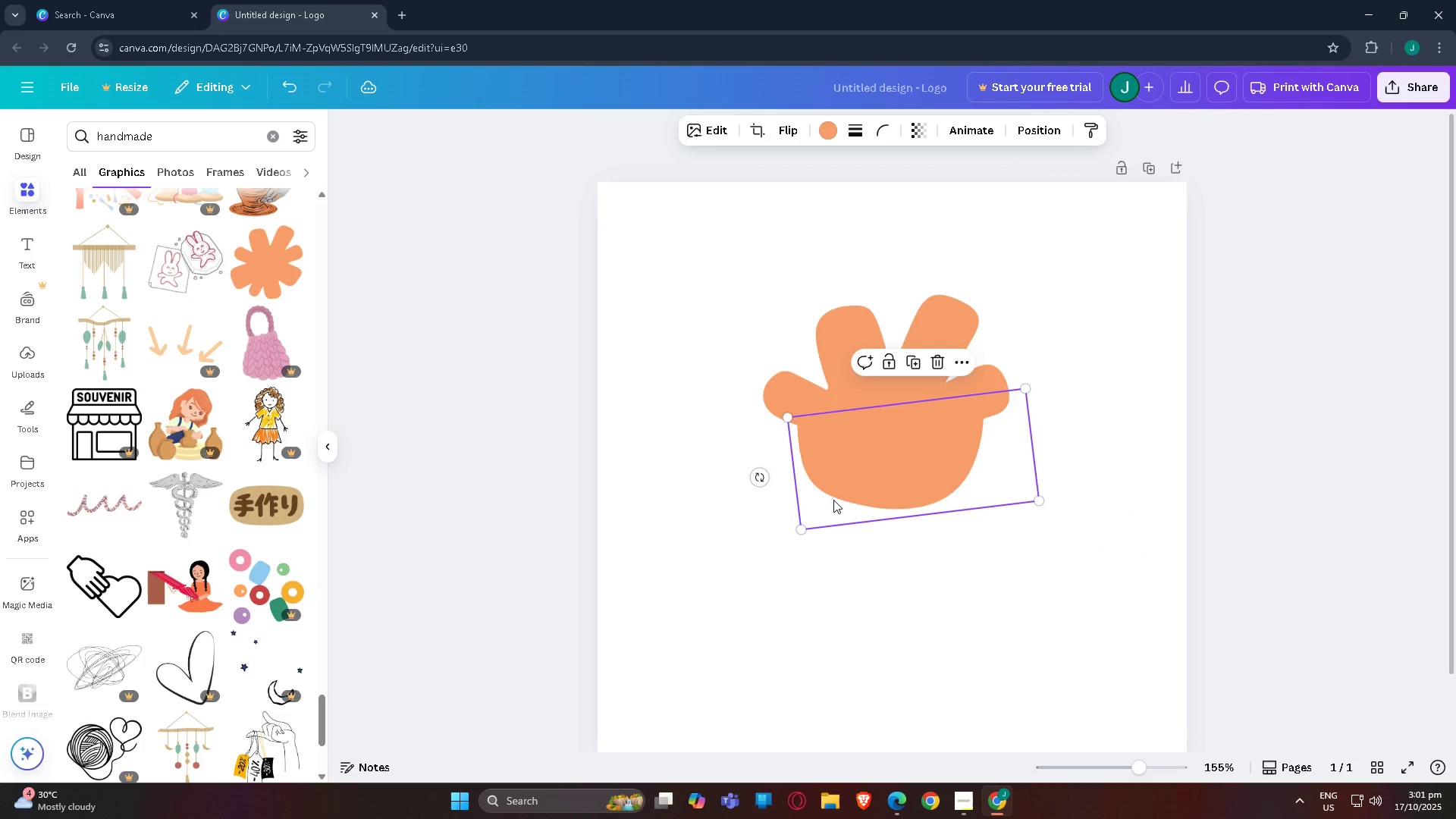 
left_click_drag(start_coordinate=[836, 496], to_coordinate=[838, 488])
 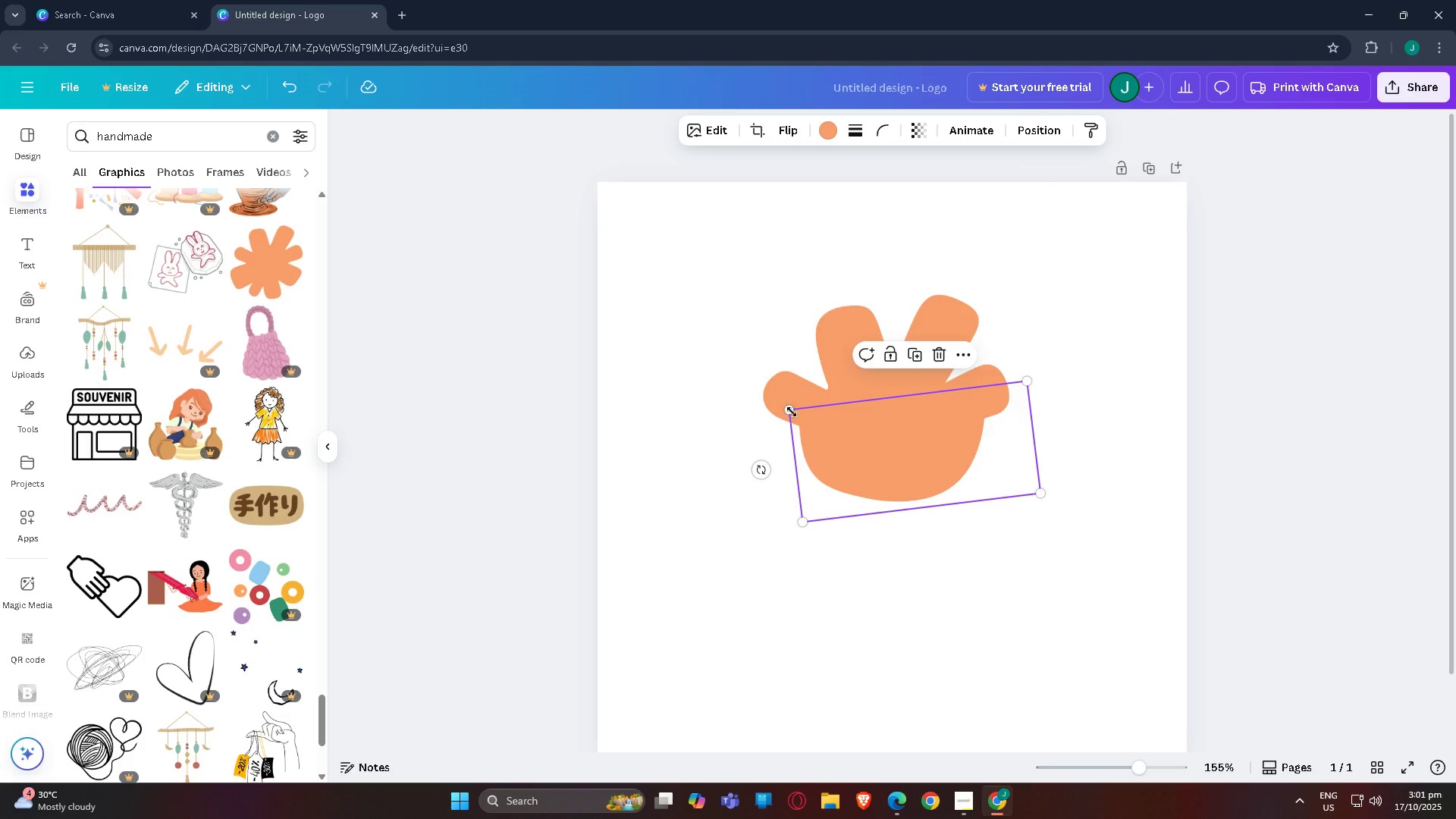 
left_click_drag(start_coordinate=[789, 407], to_coordinate=[812, 422])
 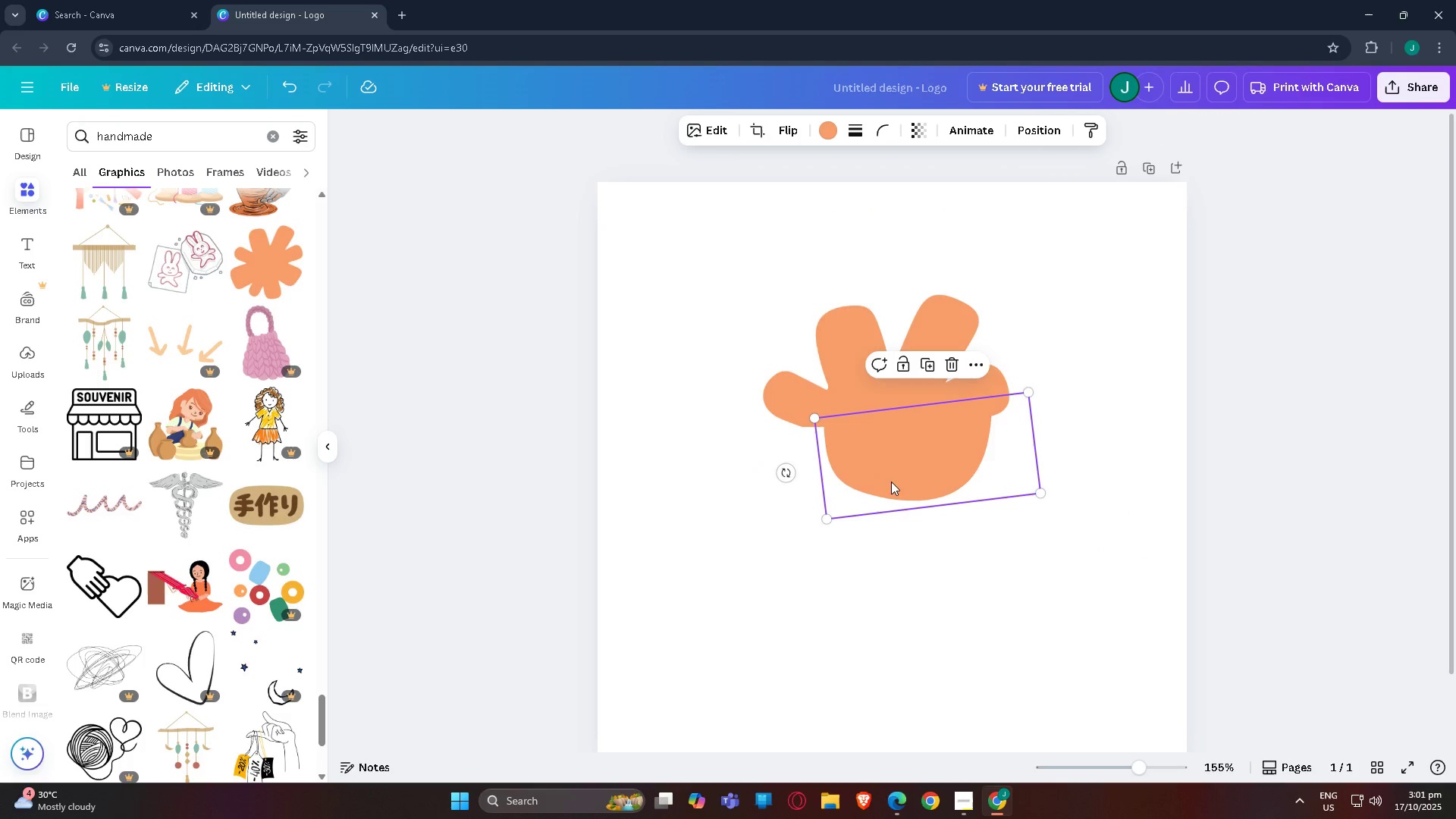 
left_click_drag(start_coordinate=[891, 482], to_coordinate=[871, 480])
 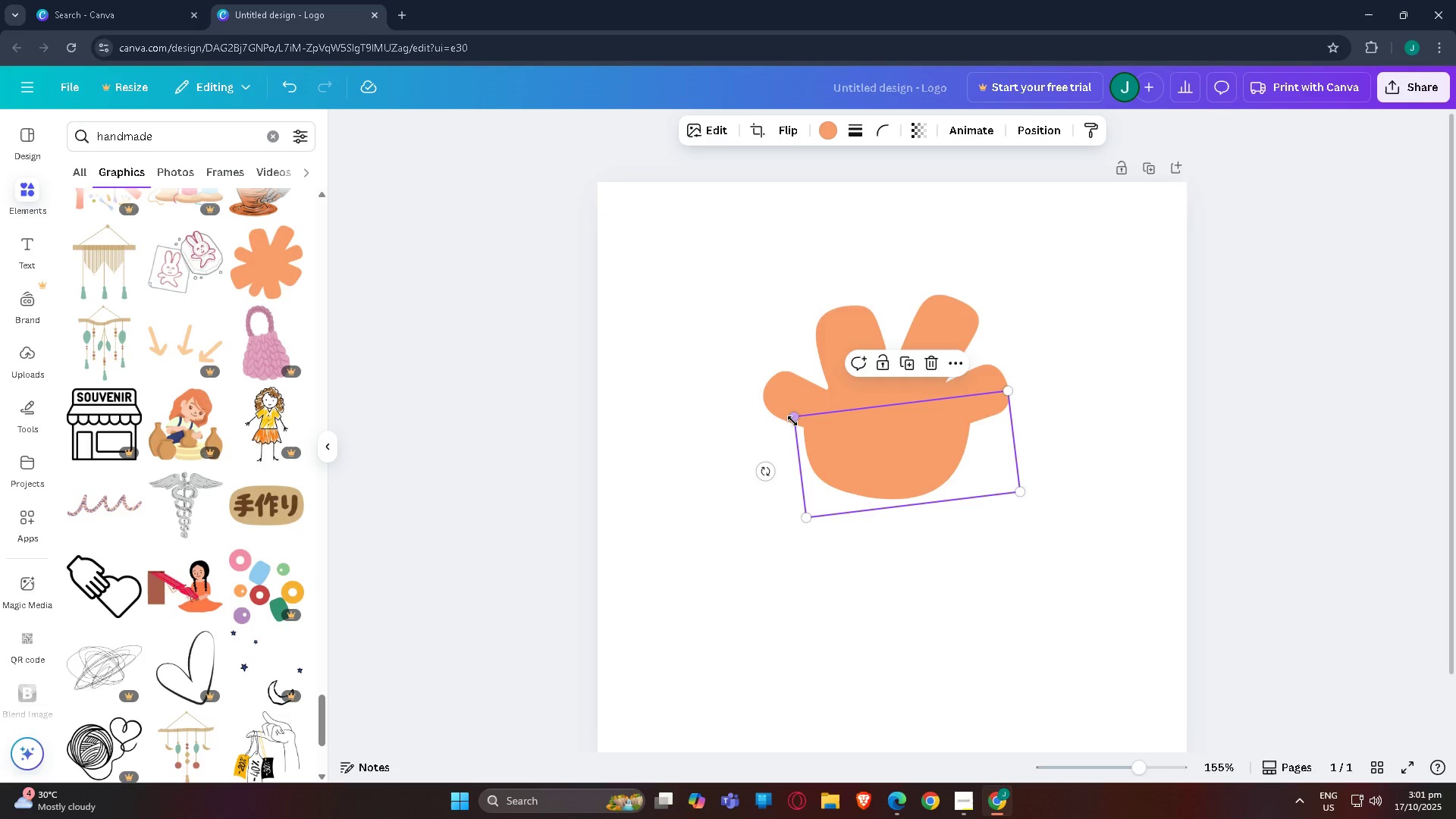 
left_click_drag(start_coordinate=[792, 420], to_coordinate=[802, 427])
 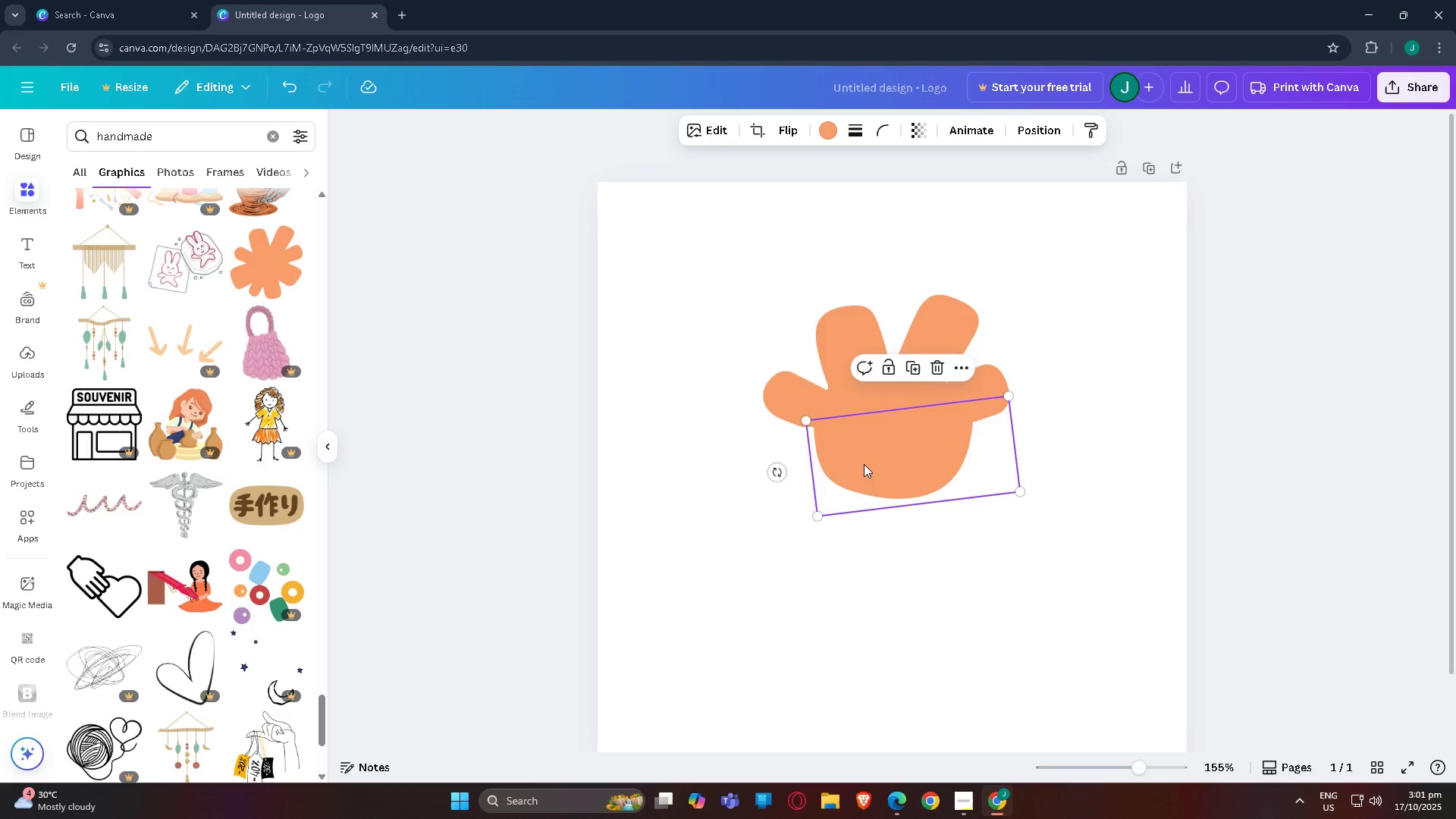 
left_click_drag(start_coordinate=[864, 464], to_coordinate=[851, 470])
 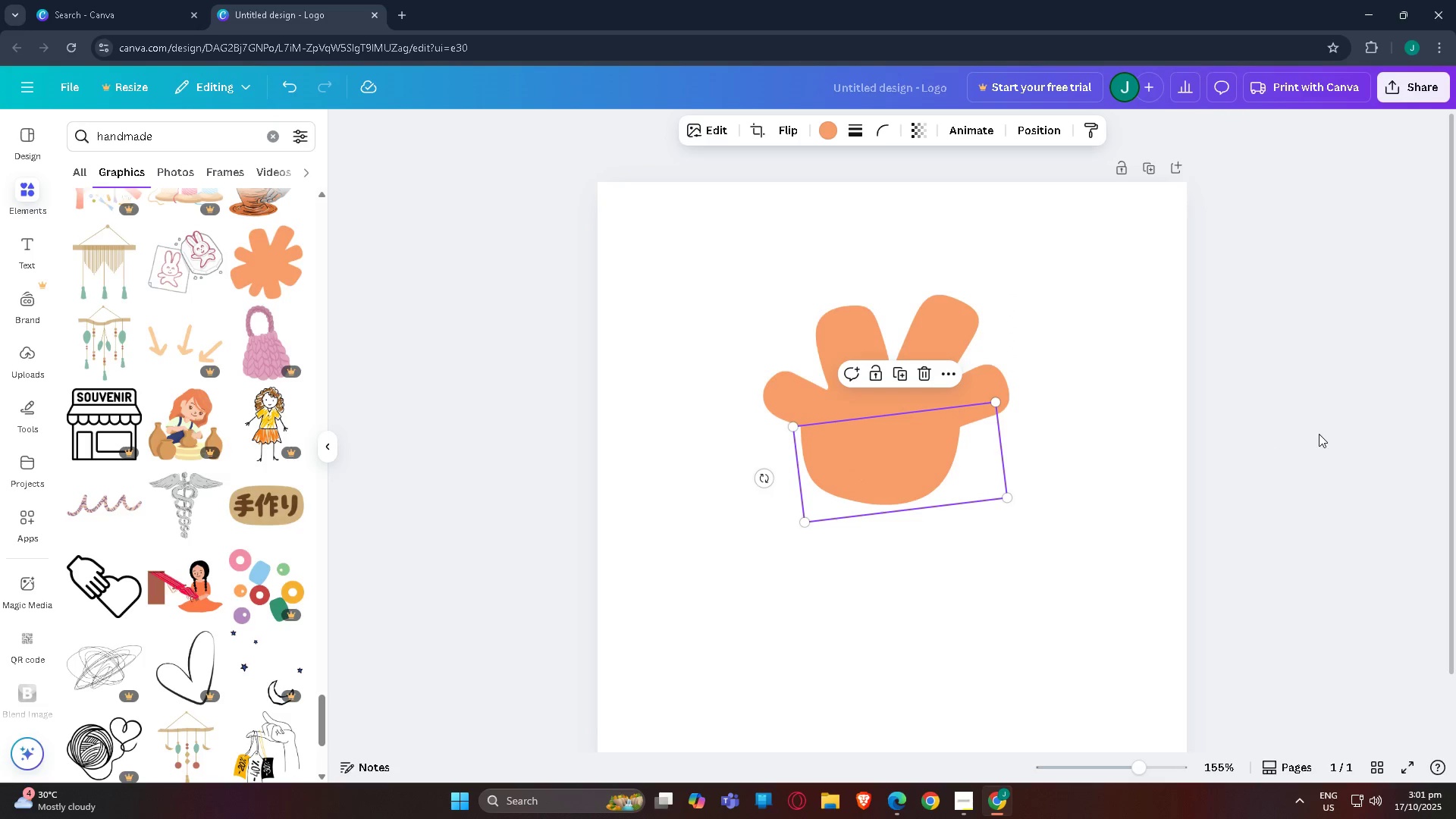 
left_click([1319, 434])
 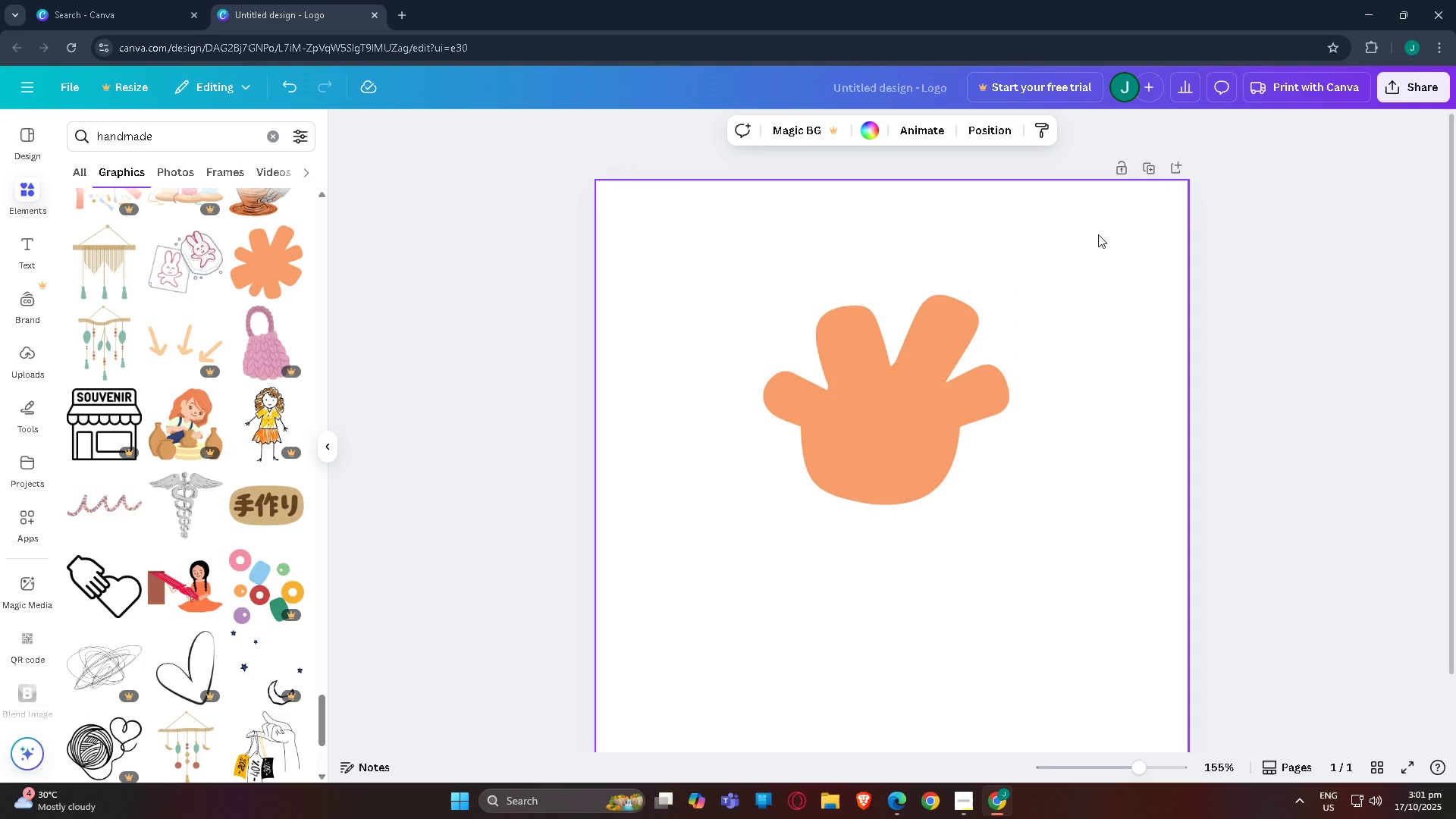 
left_click_drag(start_coordinate=[1100, 280], to_coordinate=[730, 519])
 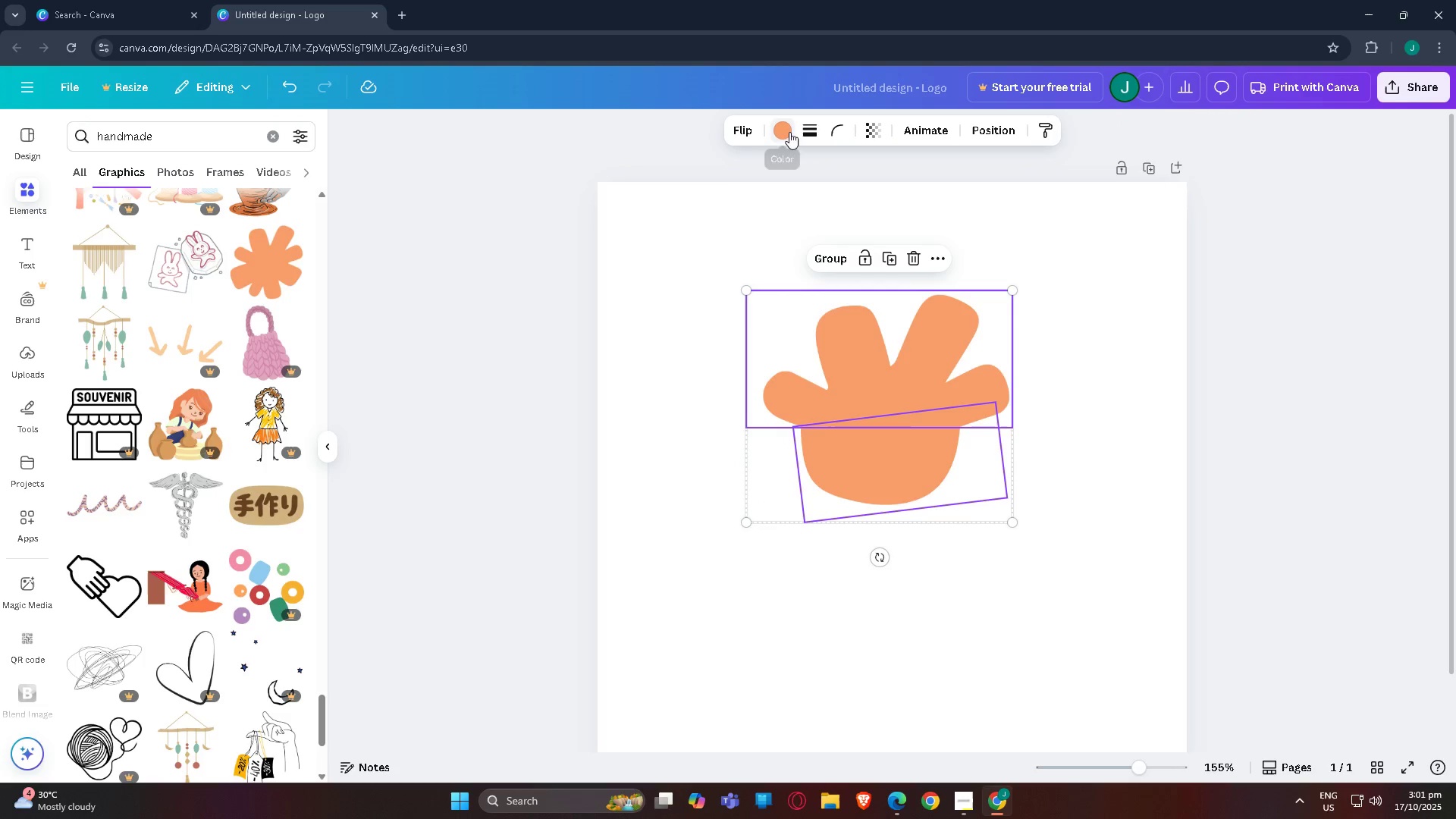 
left_click([833, 258])
 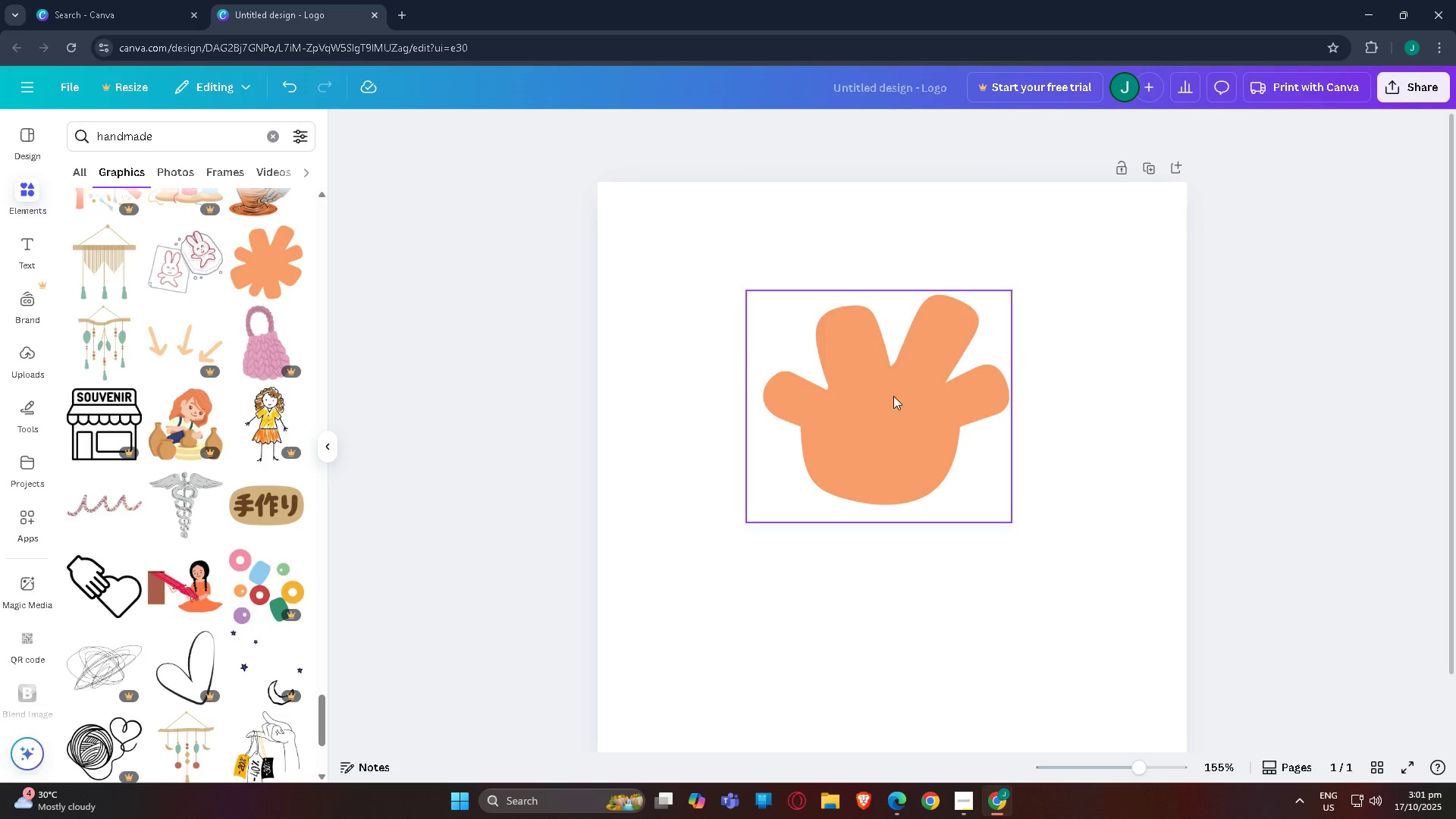 
left_click_drag(start_coordinate=[877, 400], to_coordinate=[889, 465])
 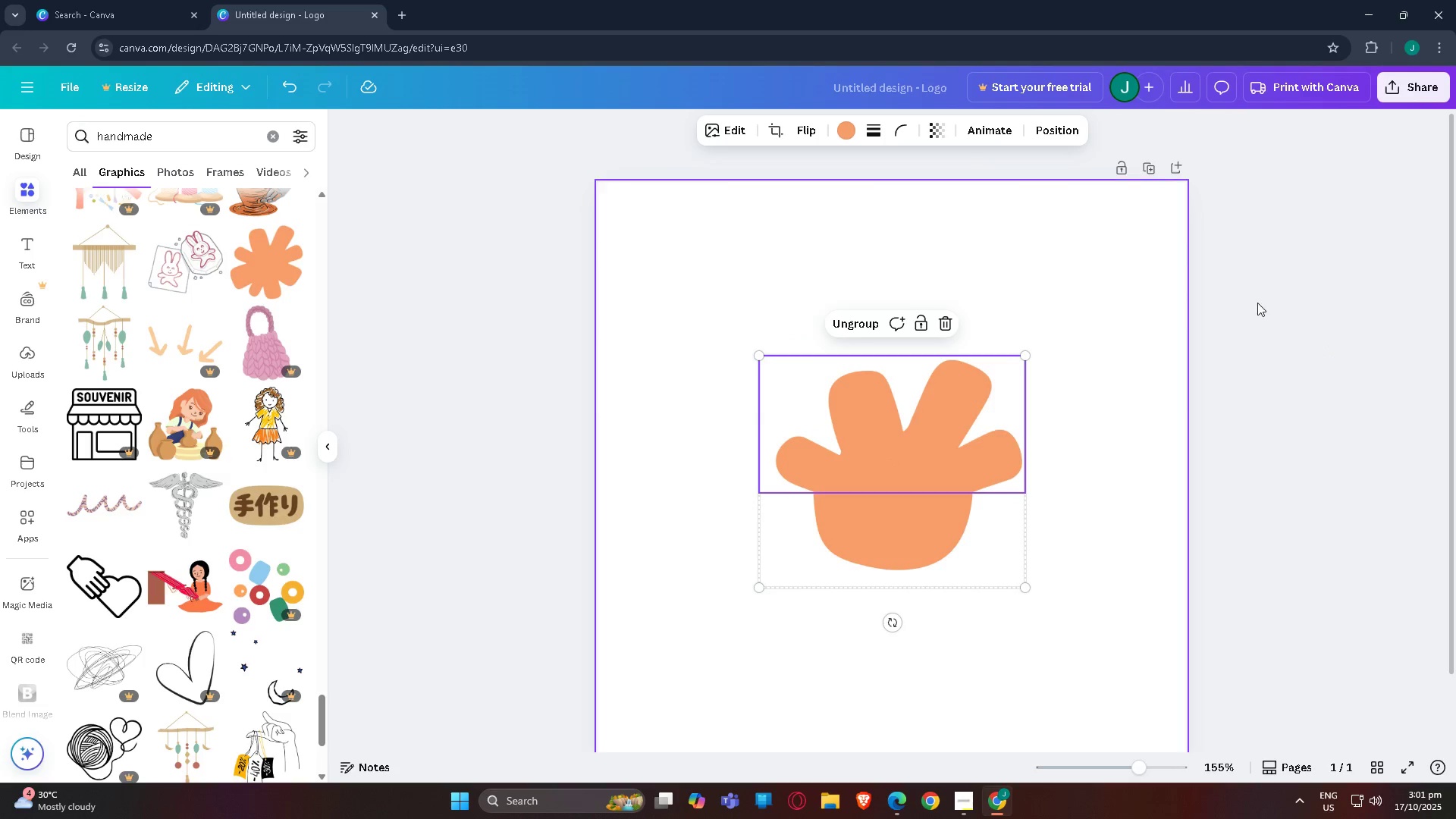 
left_click_drag(start_coordinate=[1282, 297], to_coordinate=[1311, 290])
 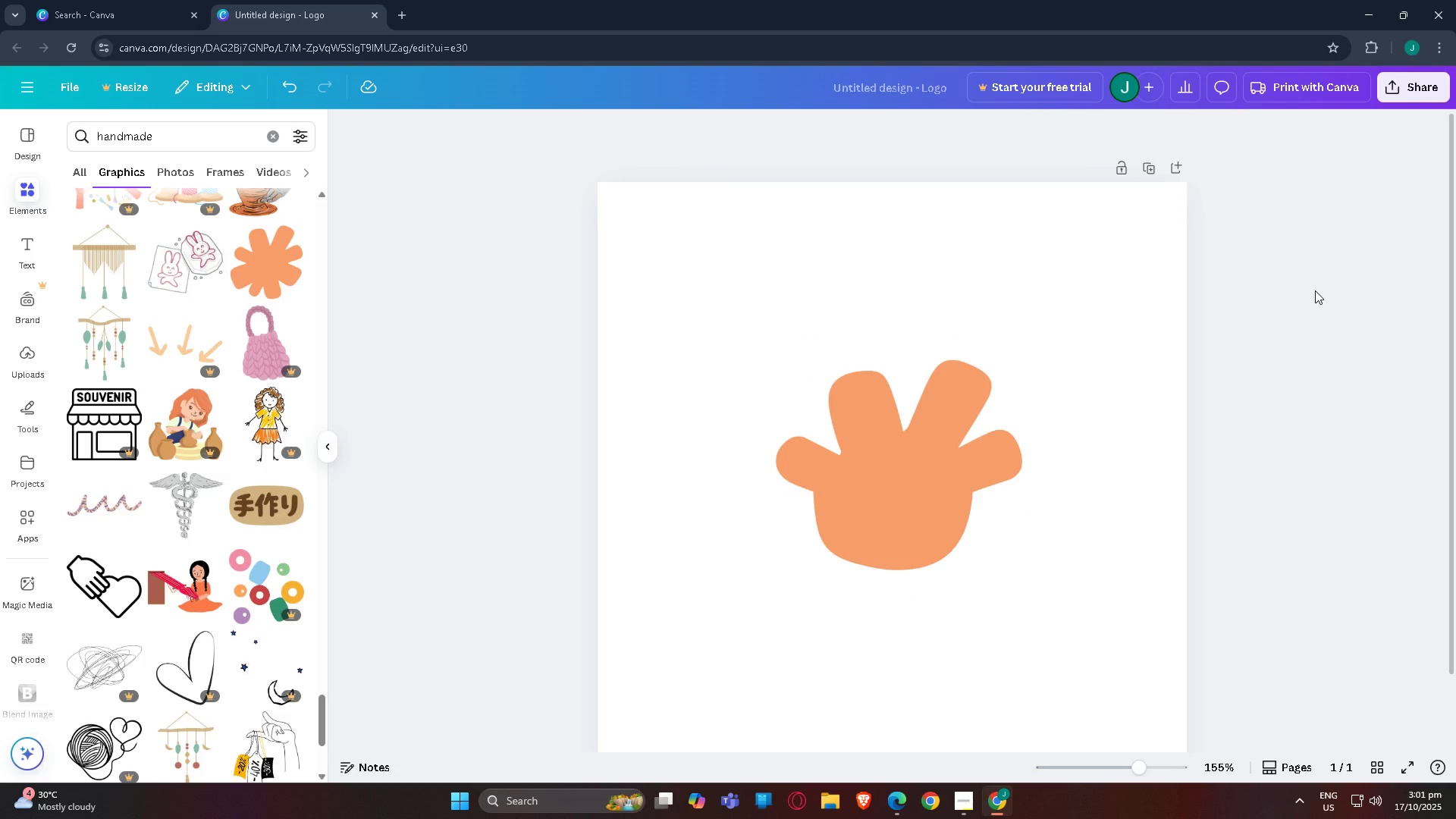 
wait(21.44)
 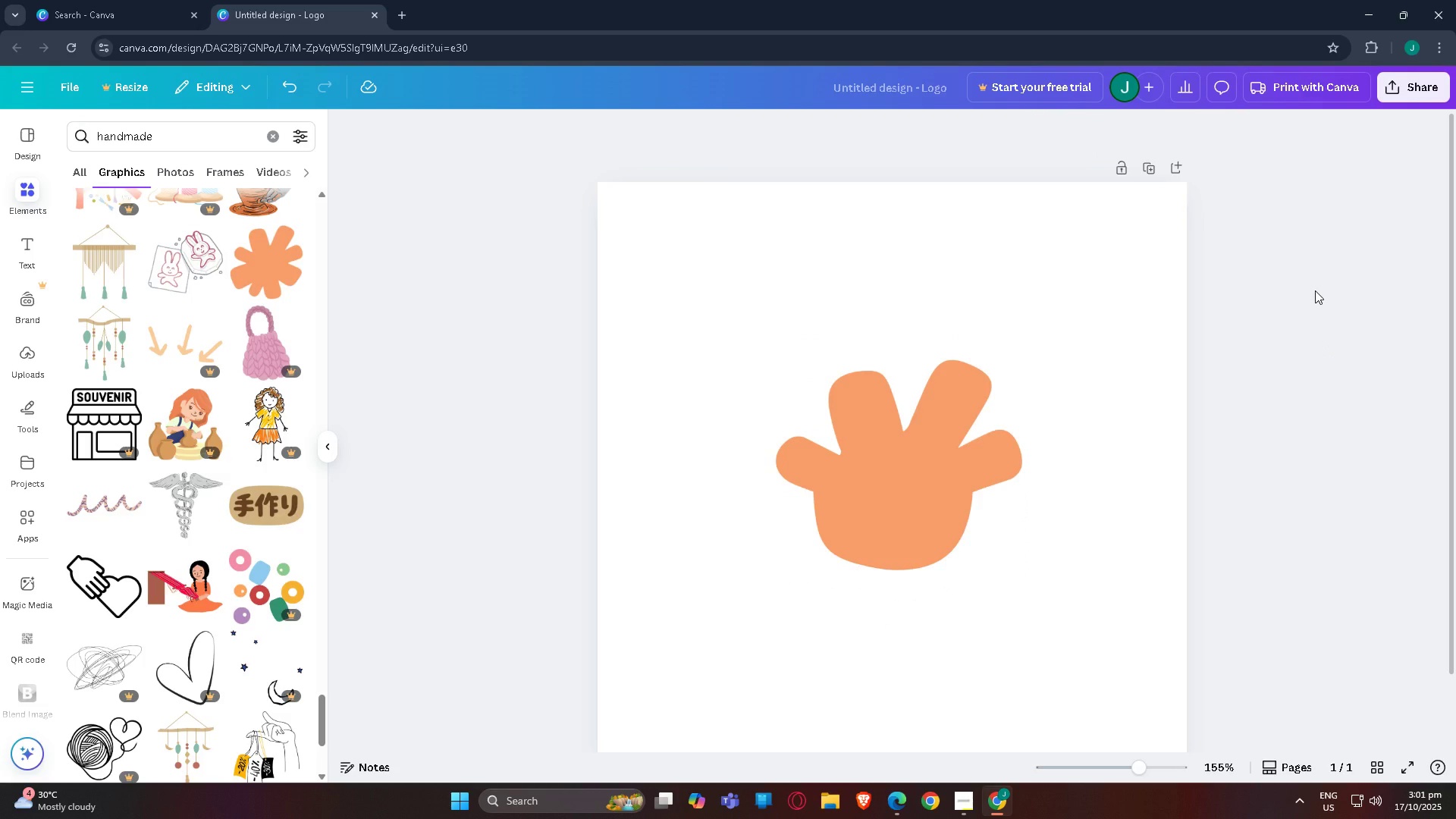 
left_click_drag(start_coordinate=[1106, 243], to_coordinate=[1108, 263])
 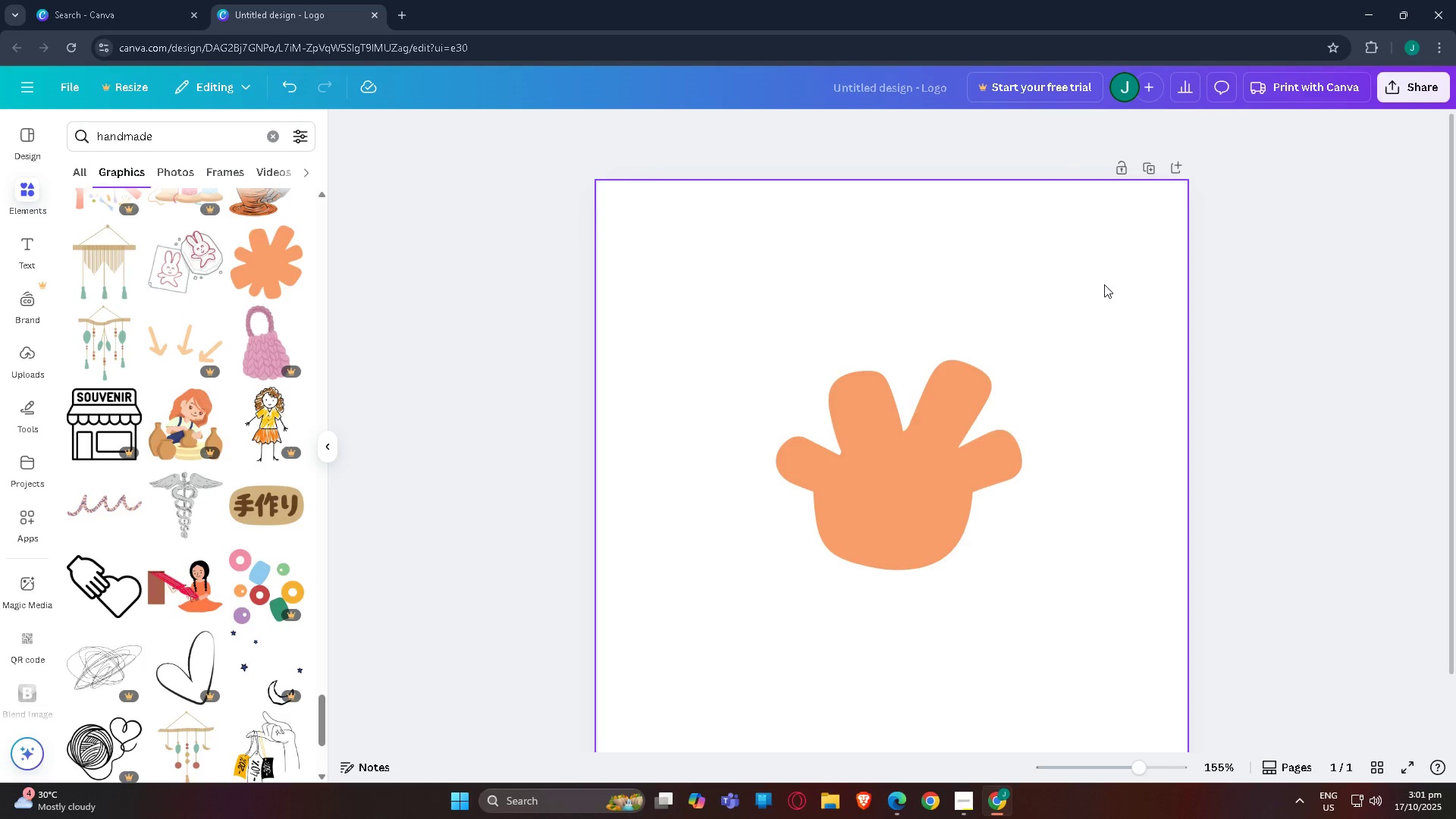 
double_click([1104, 284])
 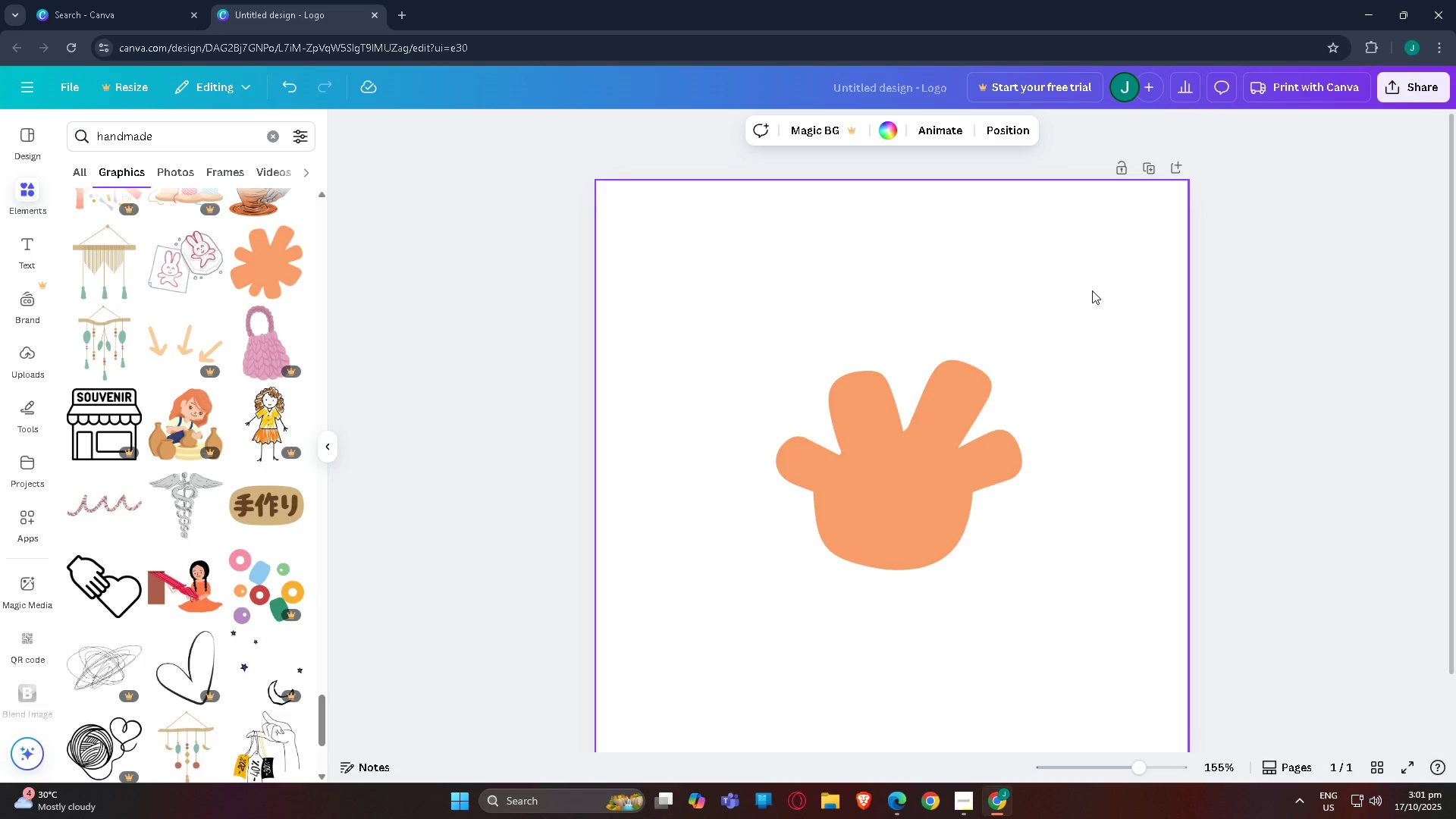 
left_click_drag(start_coordinate=[1092, 290], to_coordinate=[726, 609])
 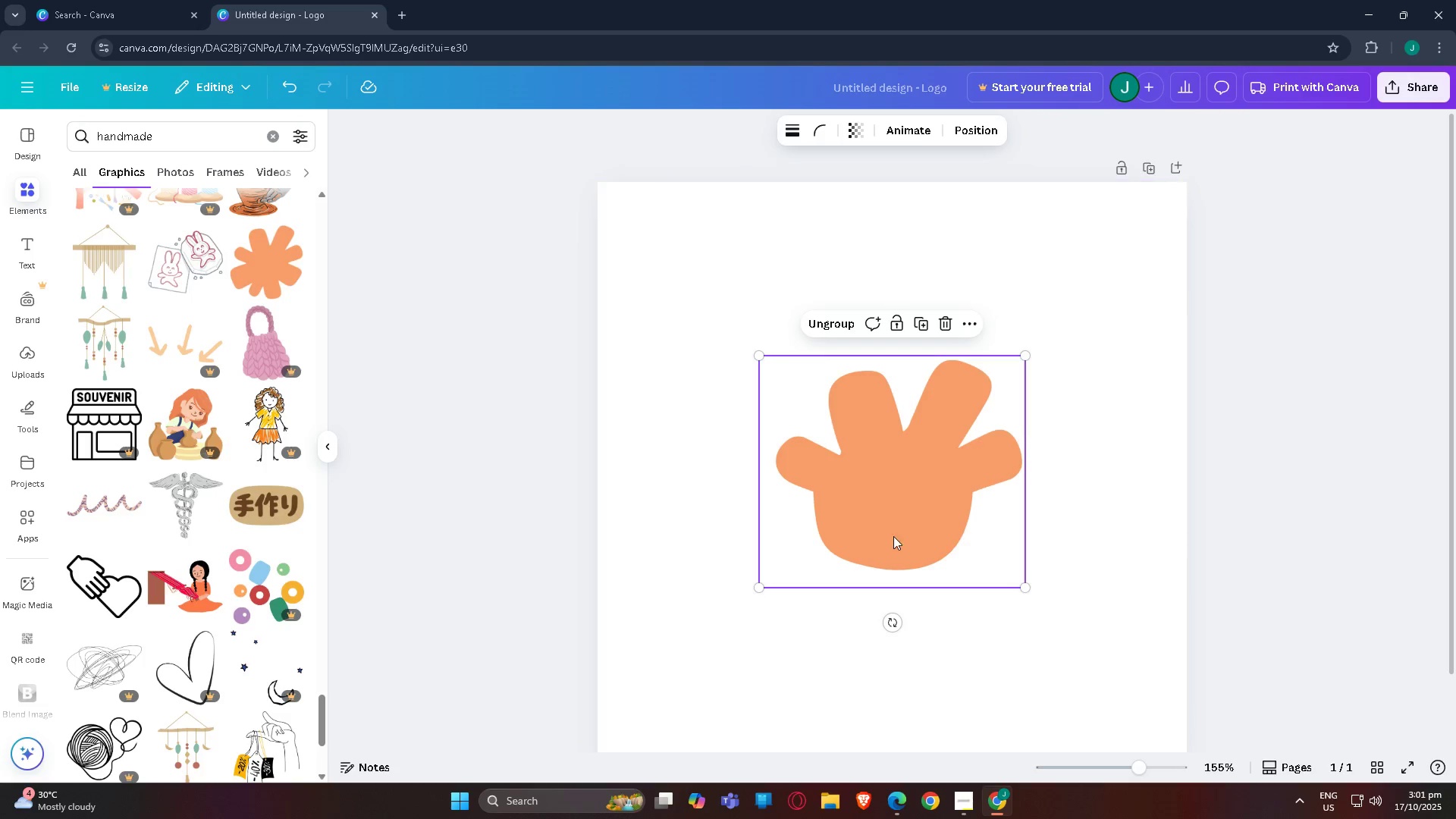 
left_click_drag(start_coordinate=[901, 533], to_coordinate=[891, 480])
 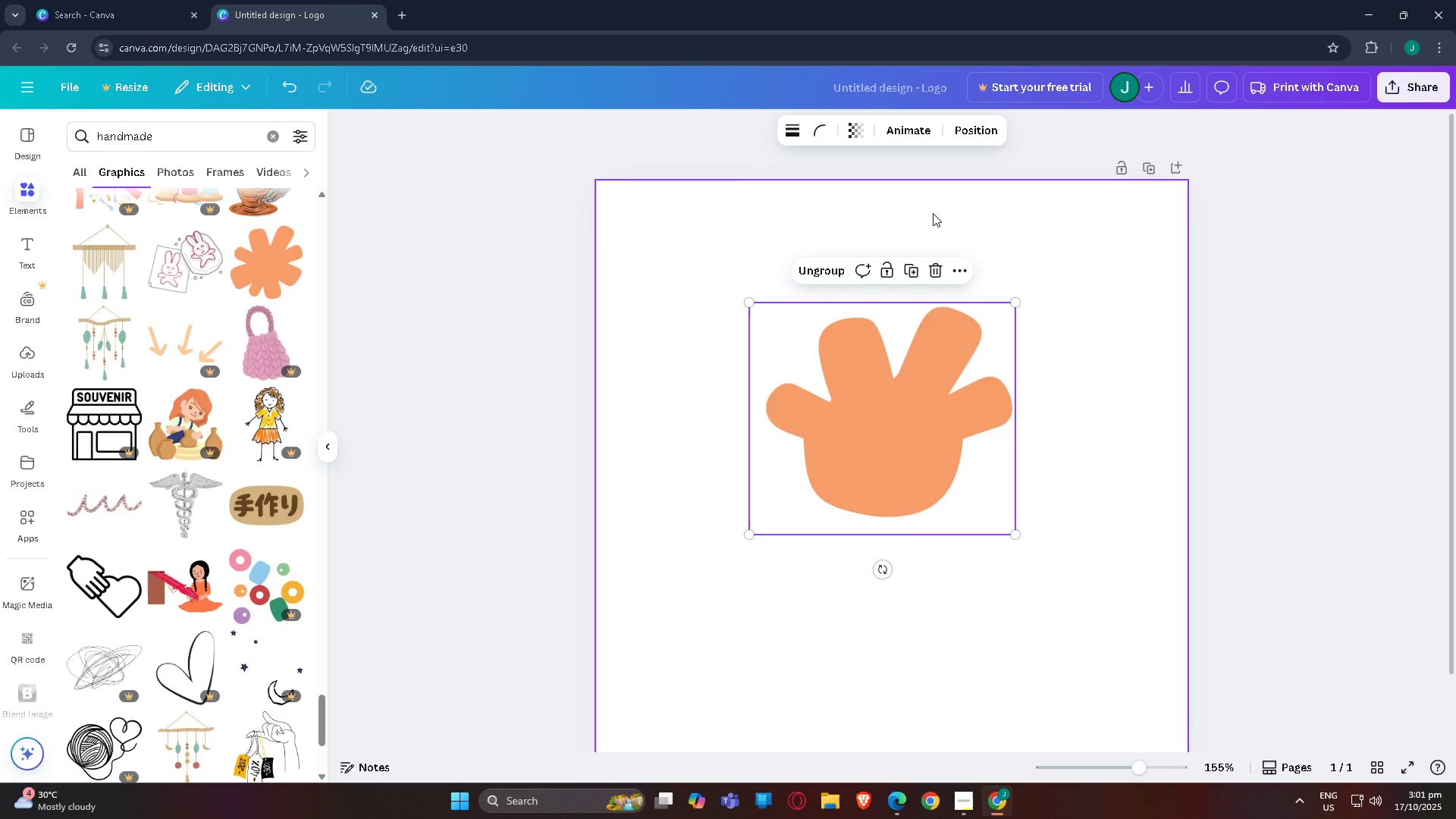 
wait(8.7)
 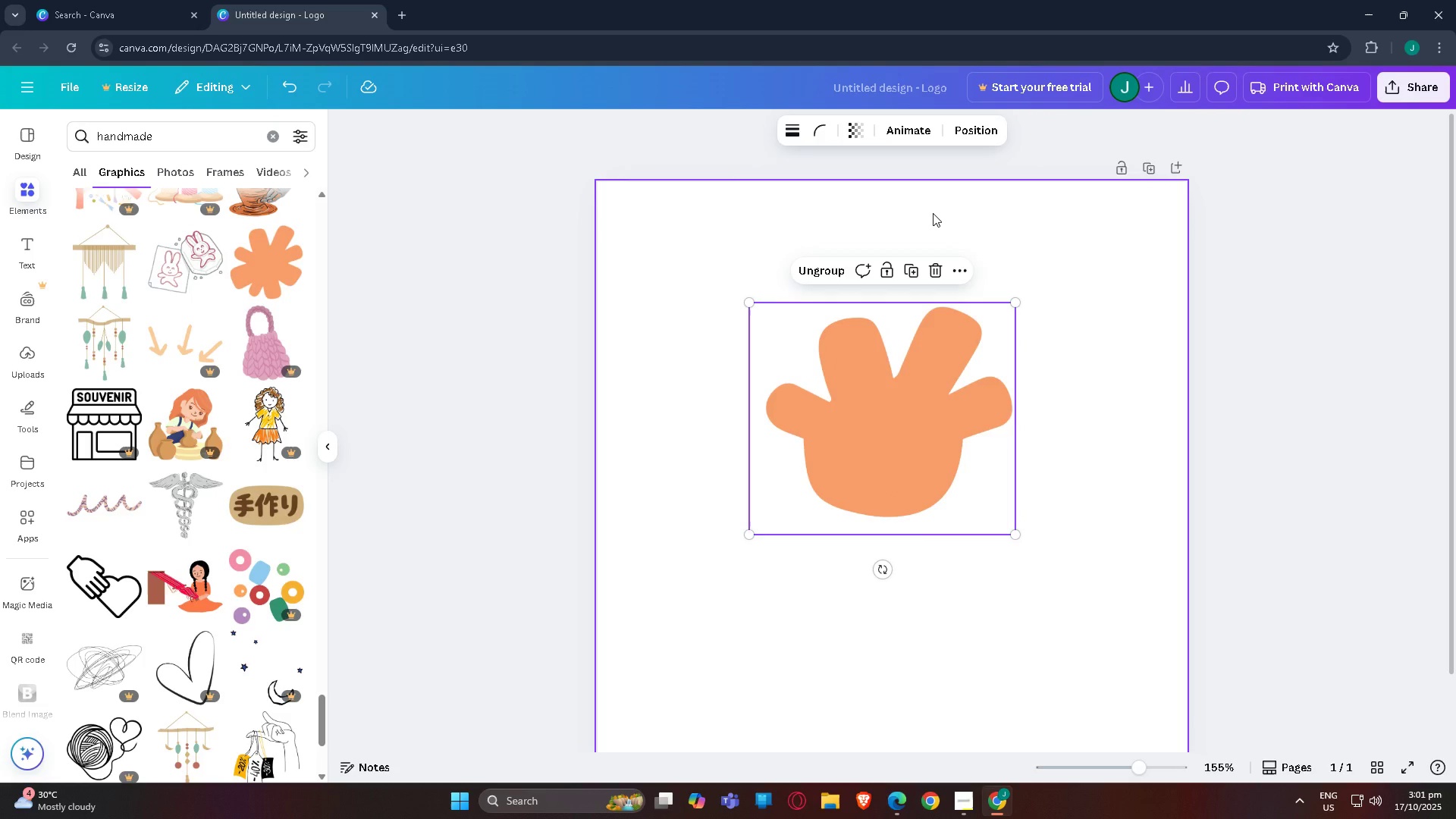 
left_click([1125, 385])
 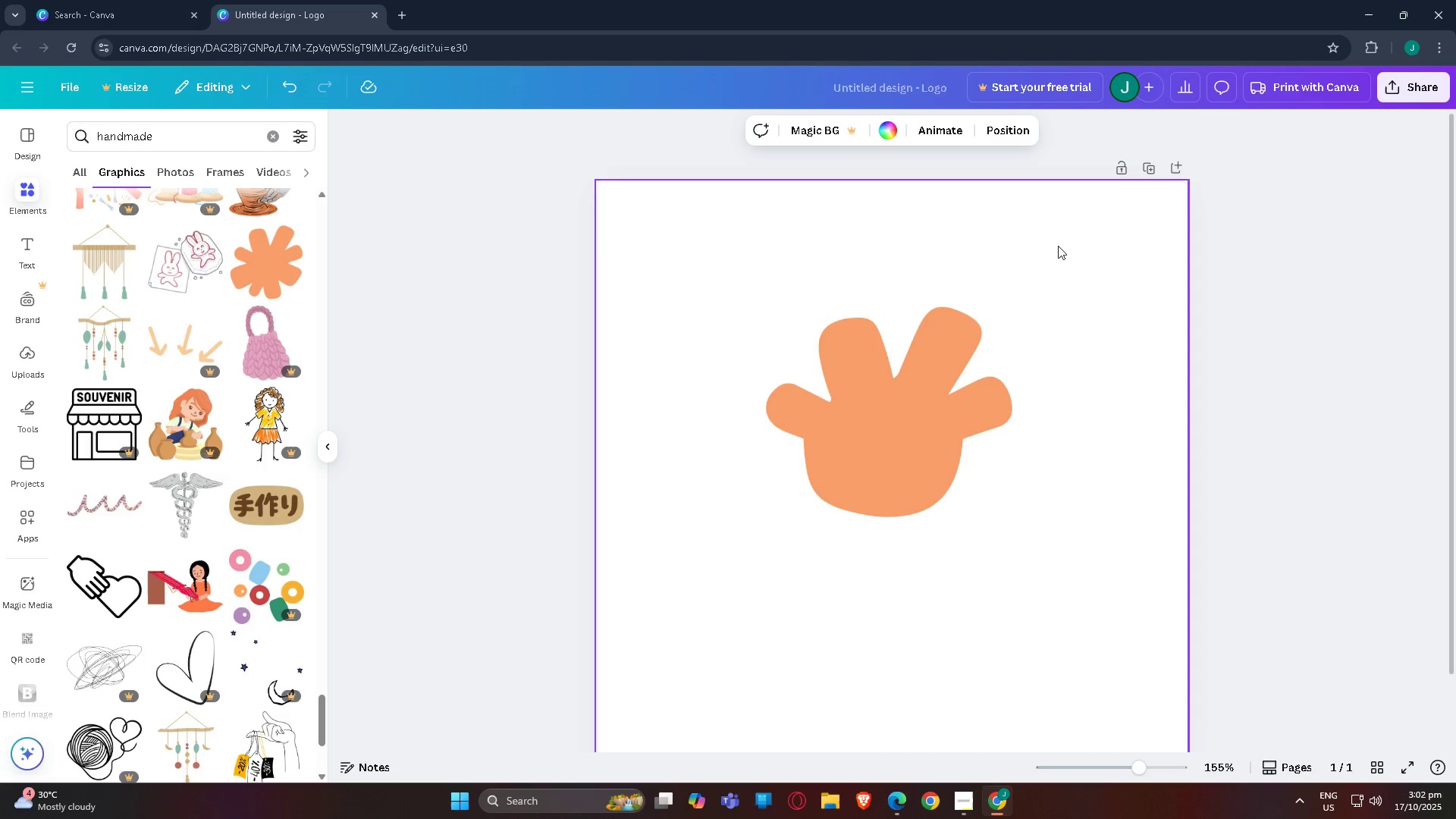 
left_click_drag(start_coordinate=[1056, 262], to_coordinate=[742, 612])
 